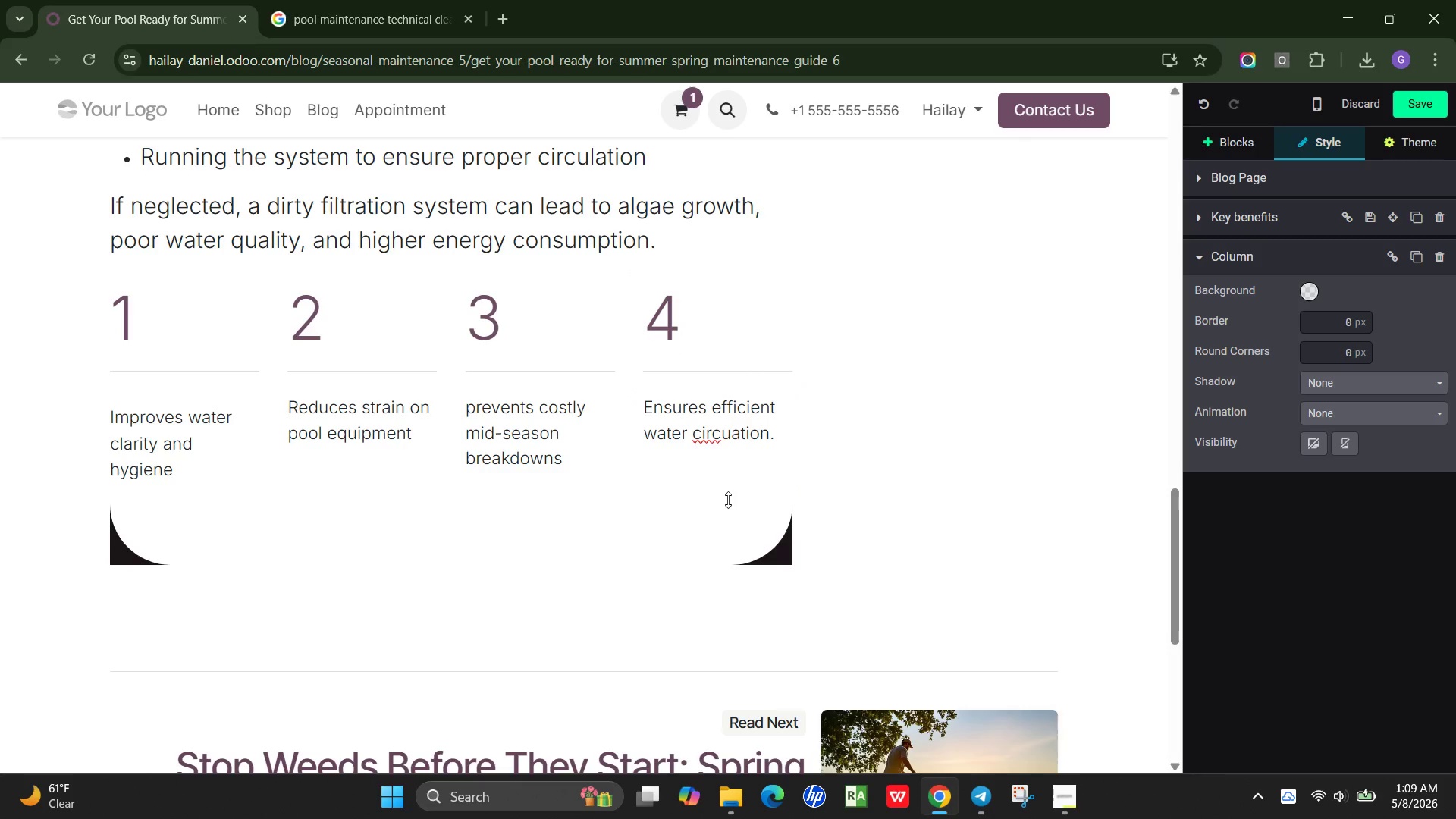 
key(ArrowRight)
 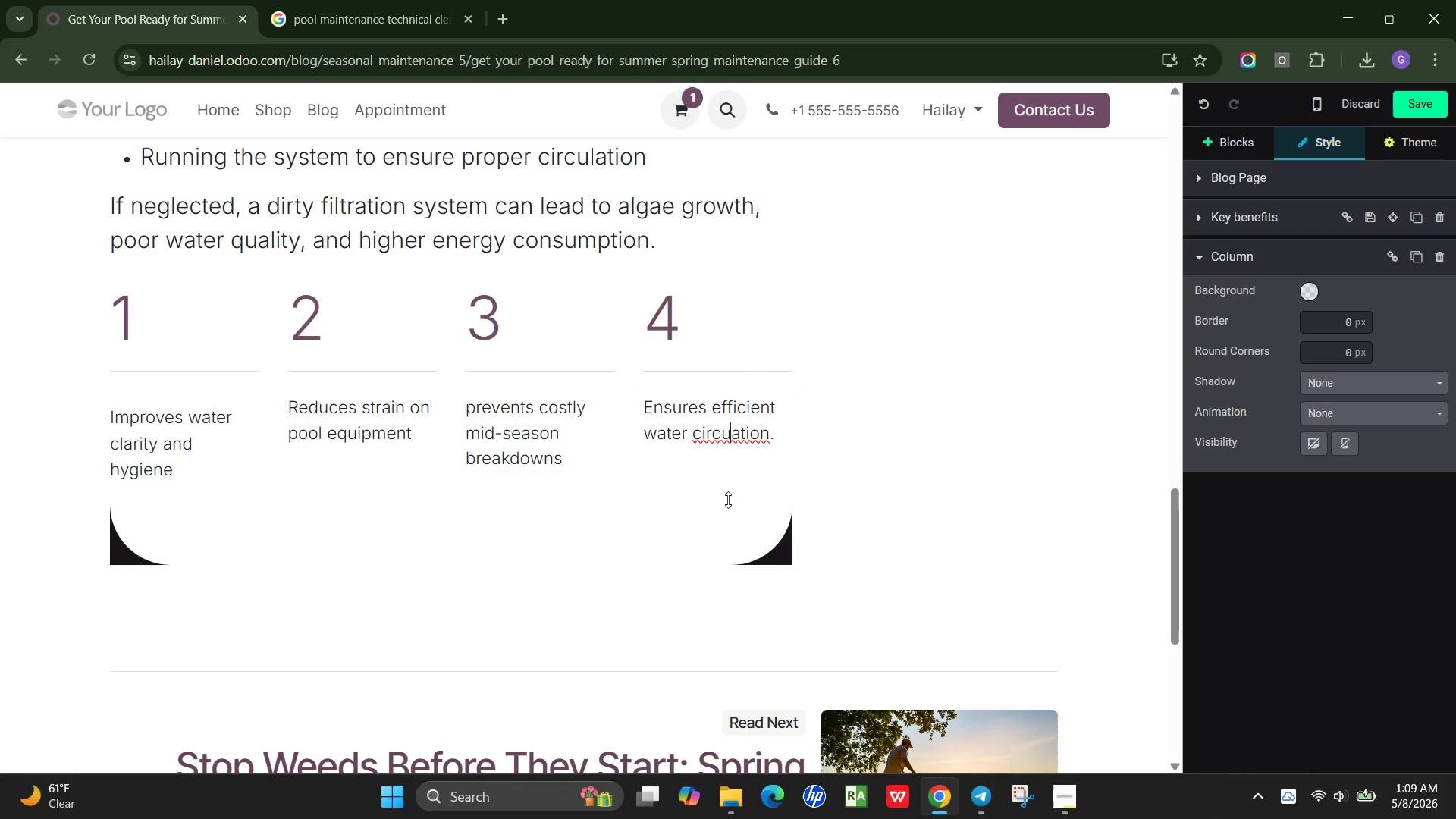 
key(L)
 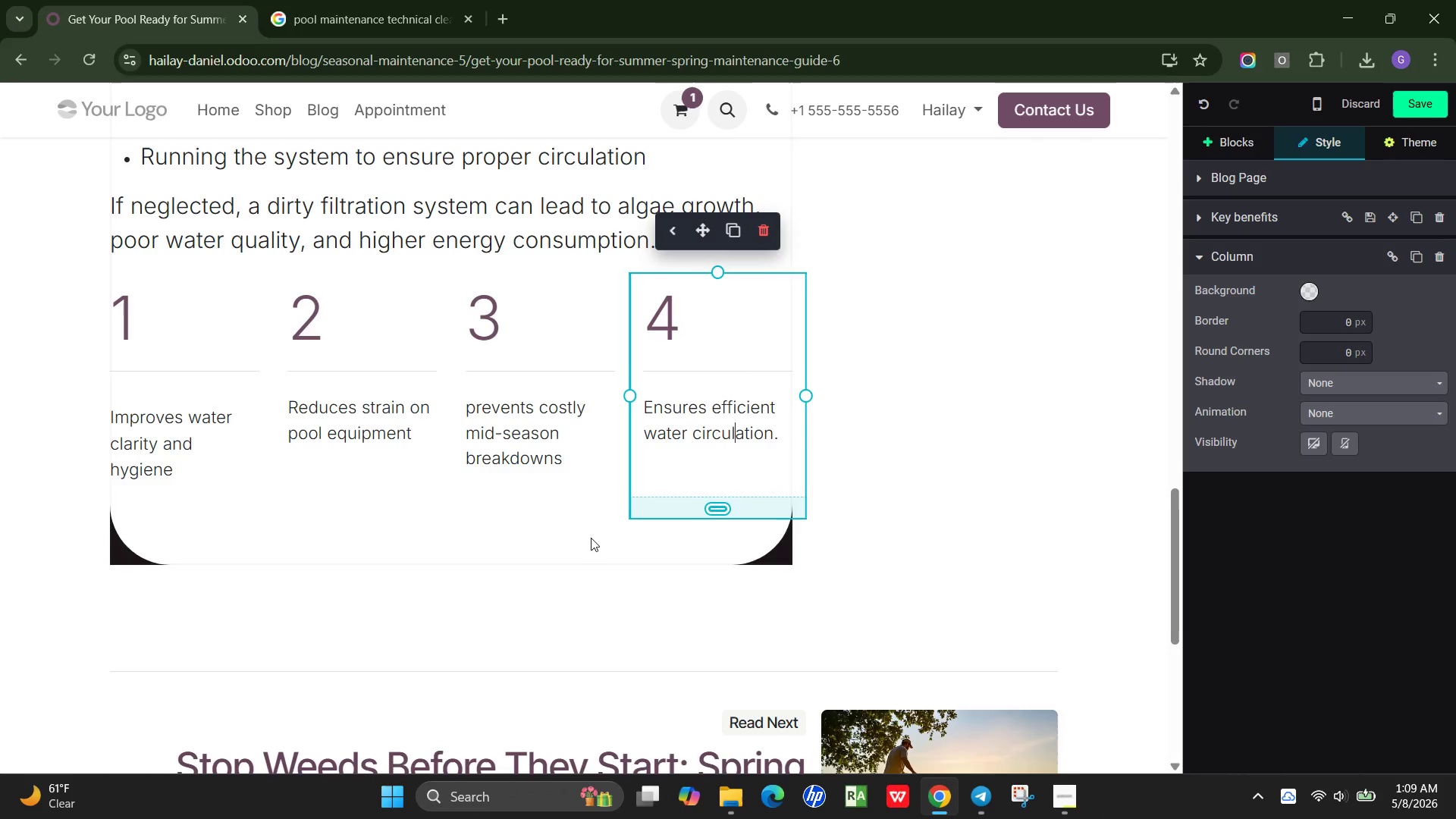 
left_click([446, 538])
 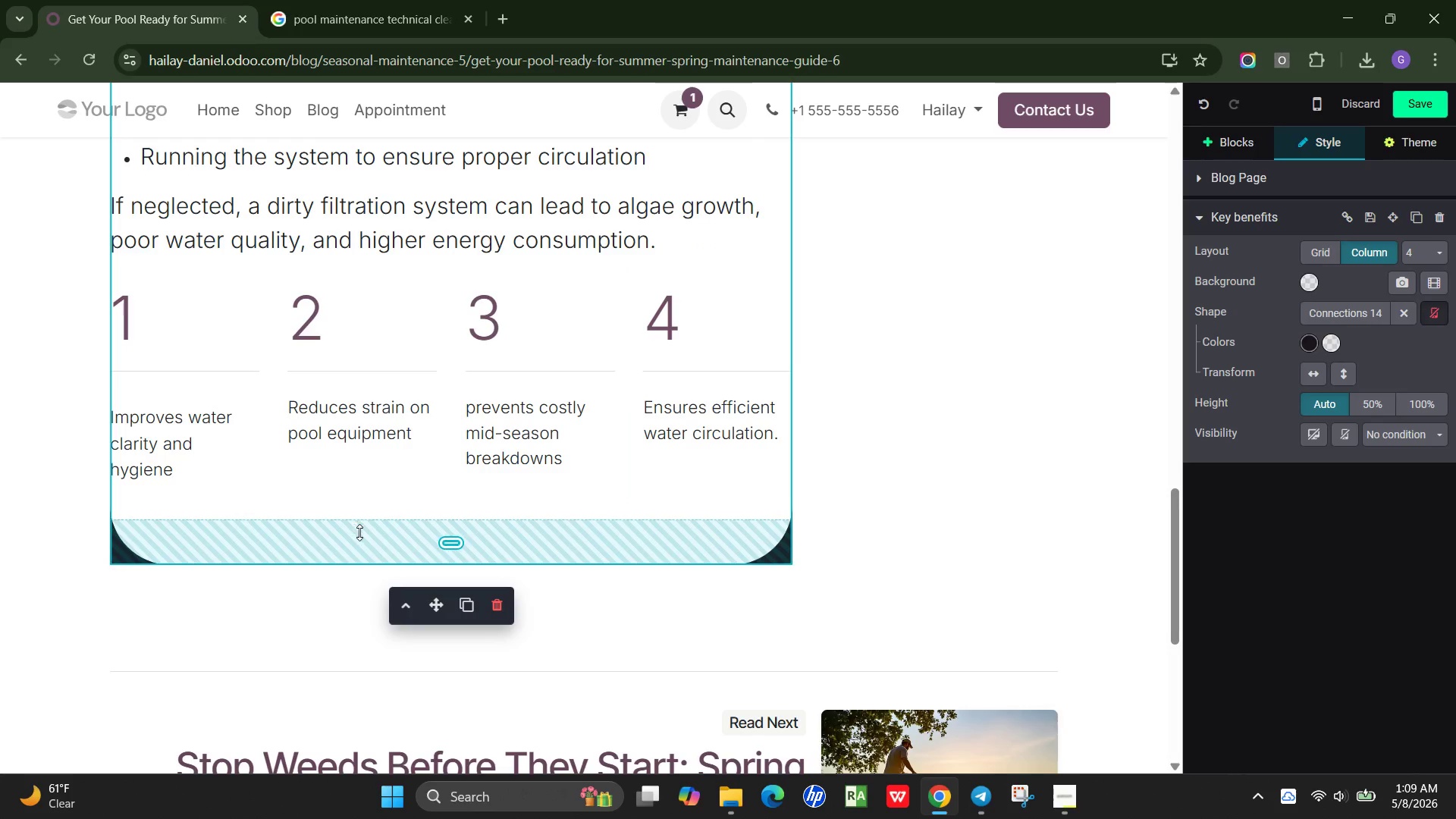 
left_click_drag(start_coordinate=[359, 532], to_coordinate=[362, 514])
 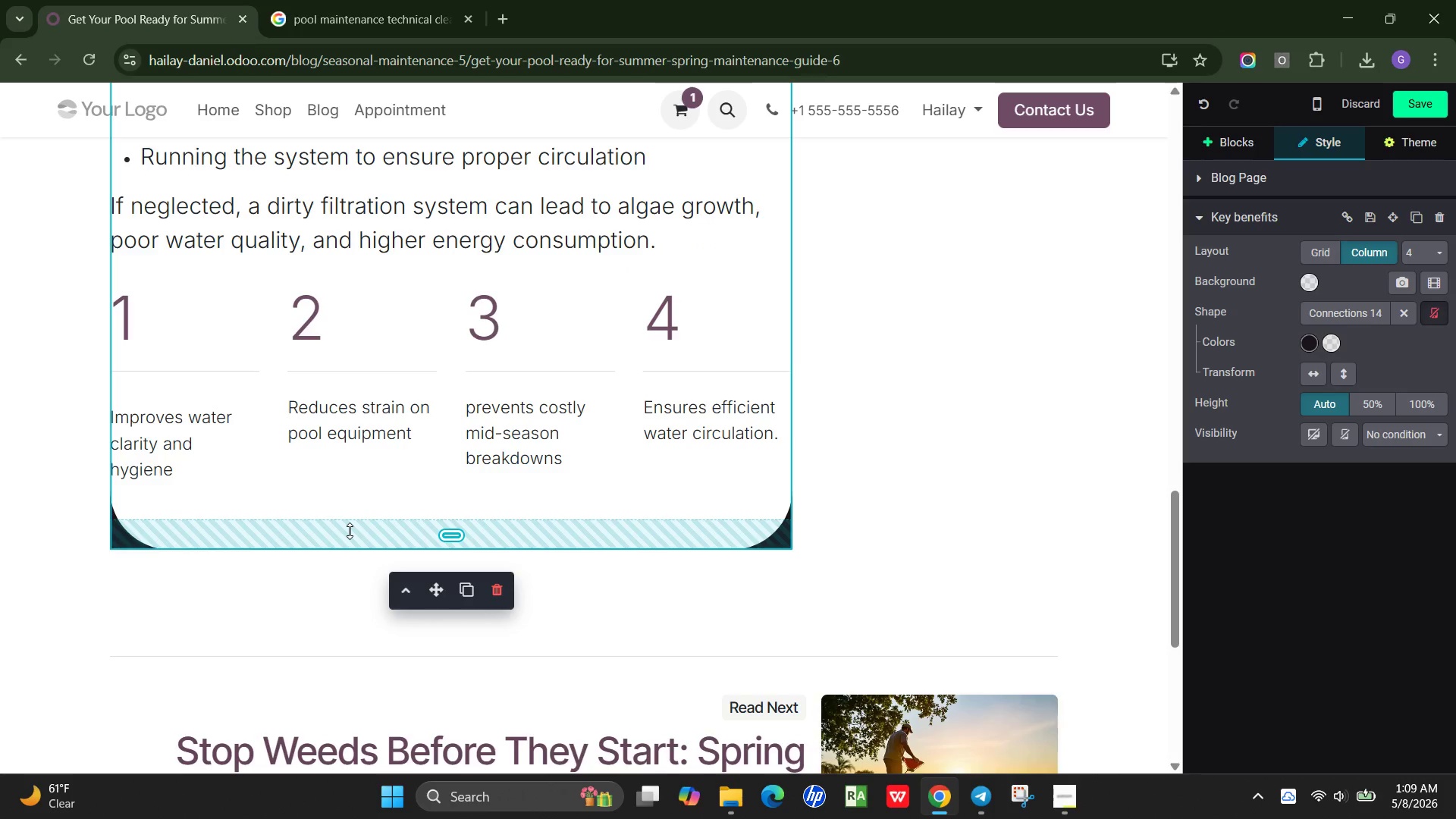 
wait(5.25)
 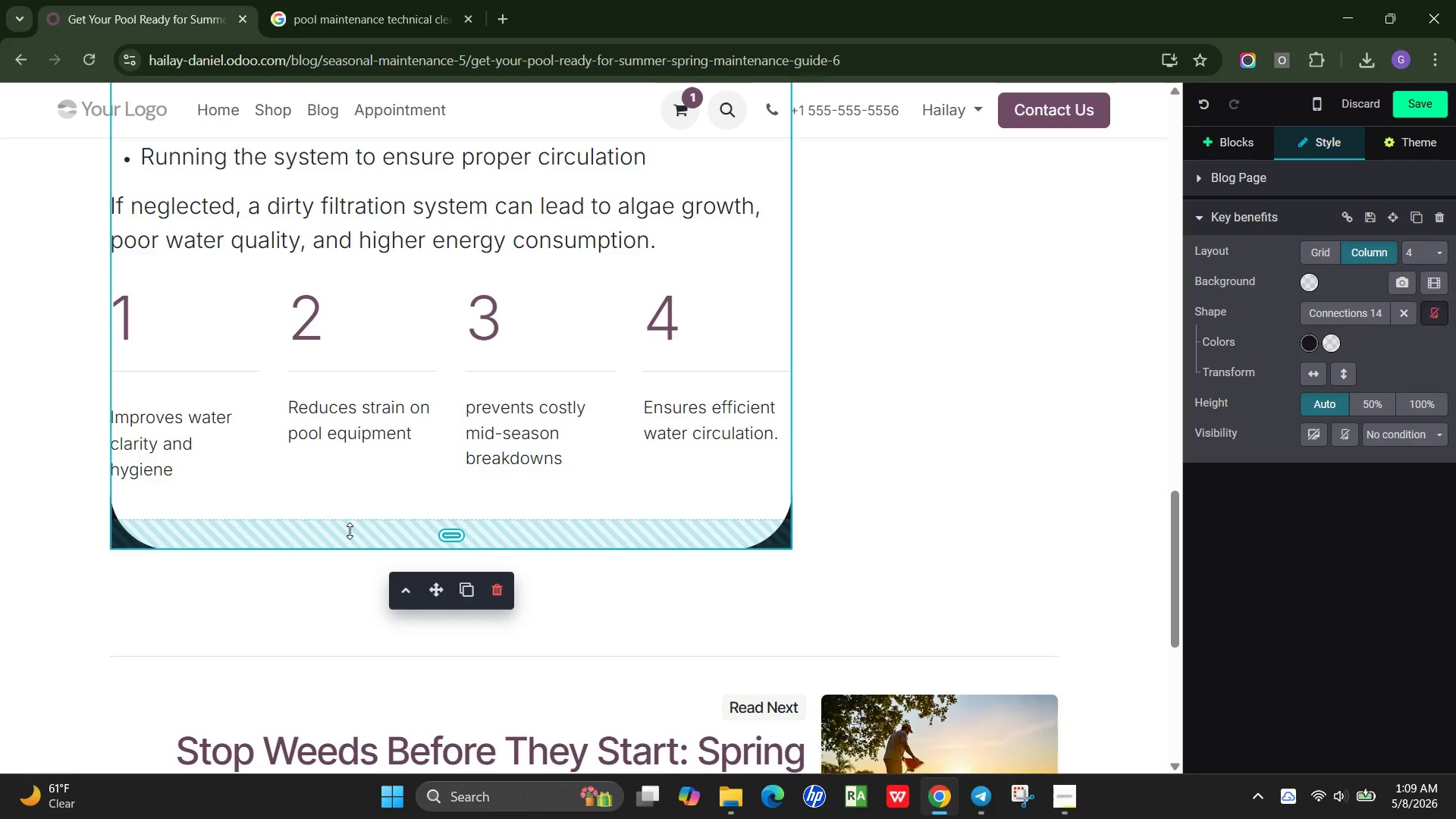 
left_click_drag(start_coordinate=[350, 532], to_coordinate=[388, 475])
 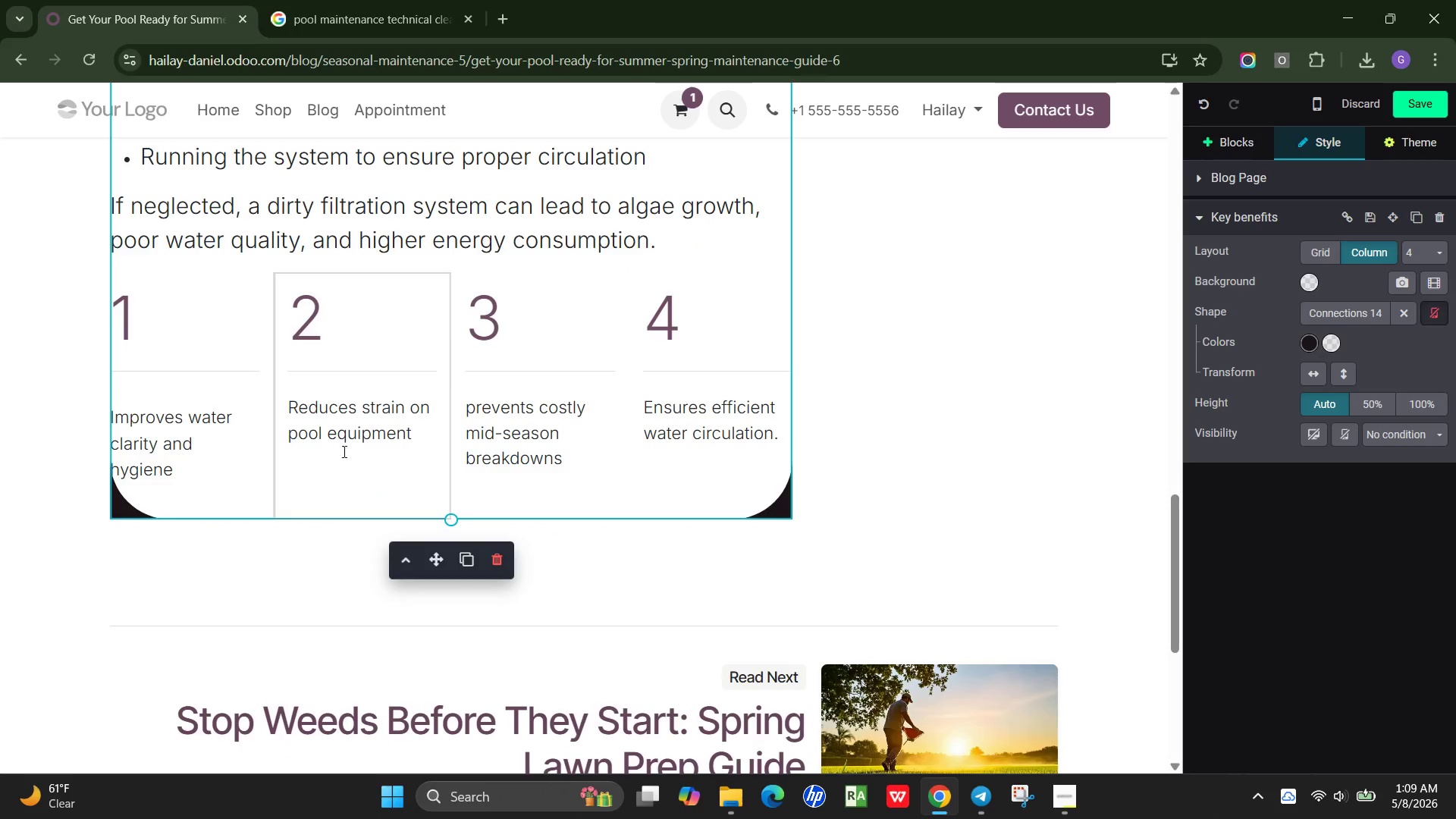 
left_click_drag(start_coordinate=[343, 452], to_coordinate=[343, 457])
 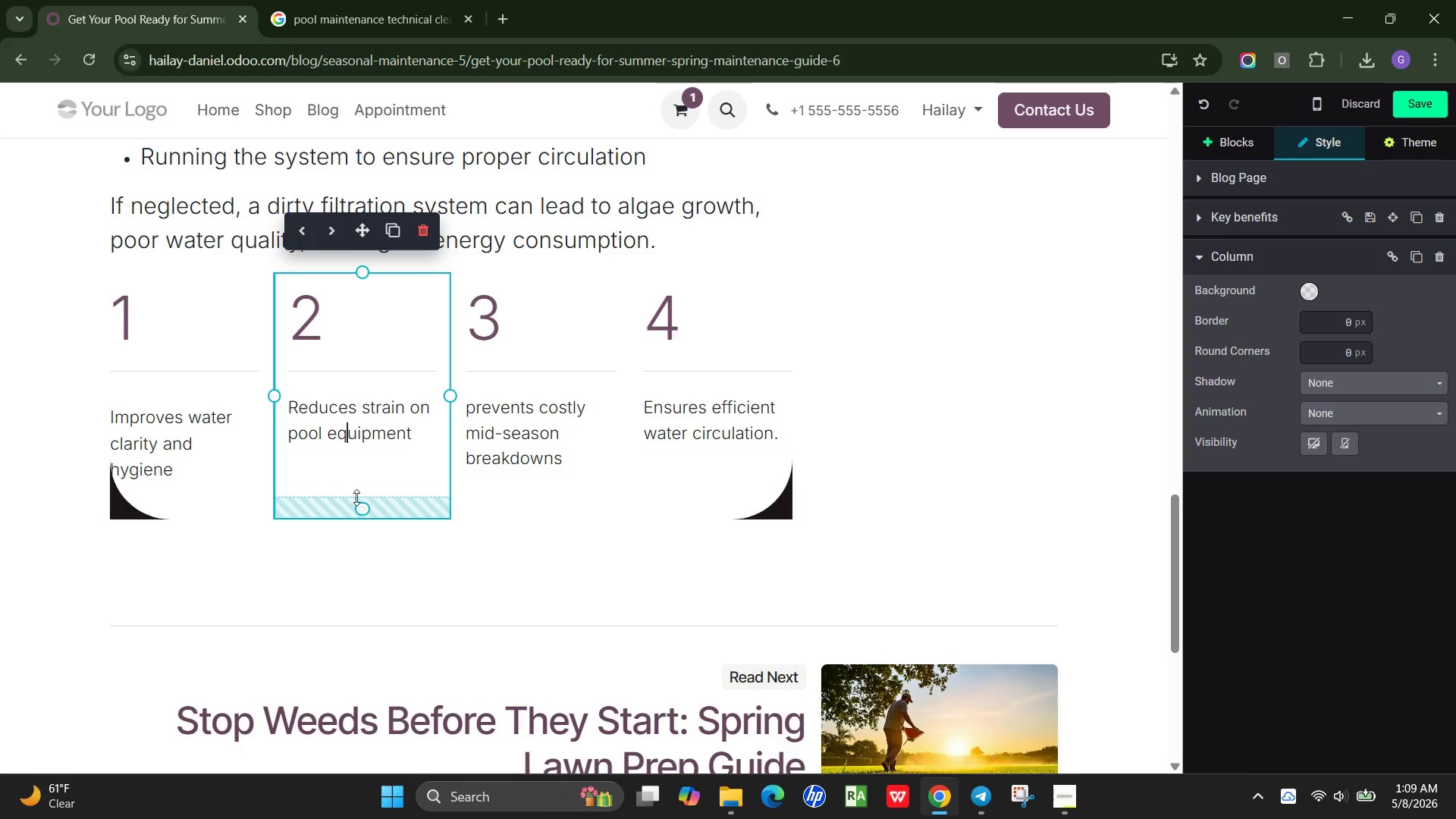 
left_click_drag(start_coordinate=[356, 497], to_coordinate=[367, 467])
 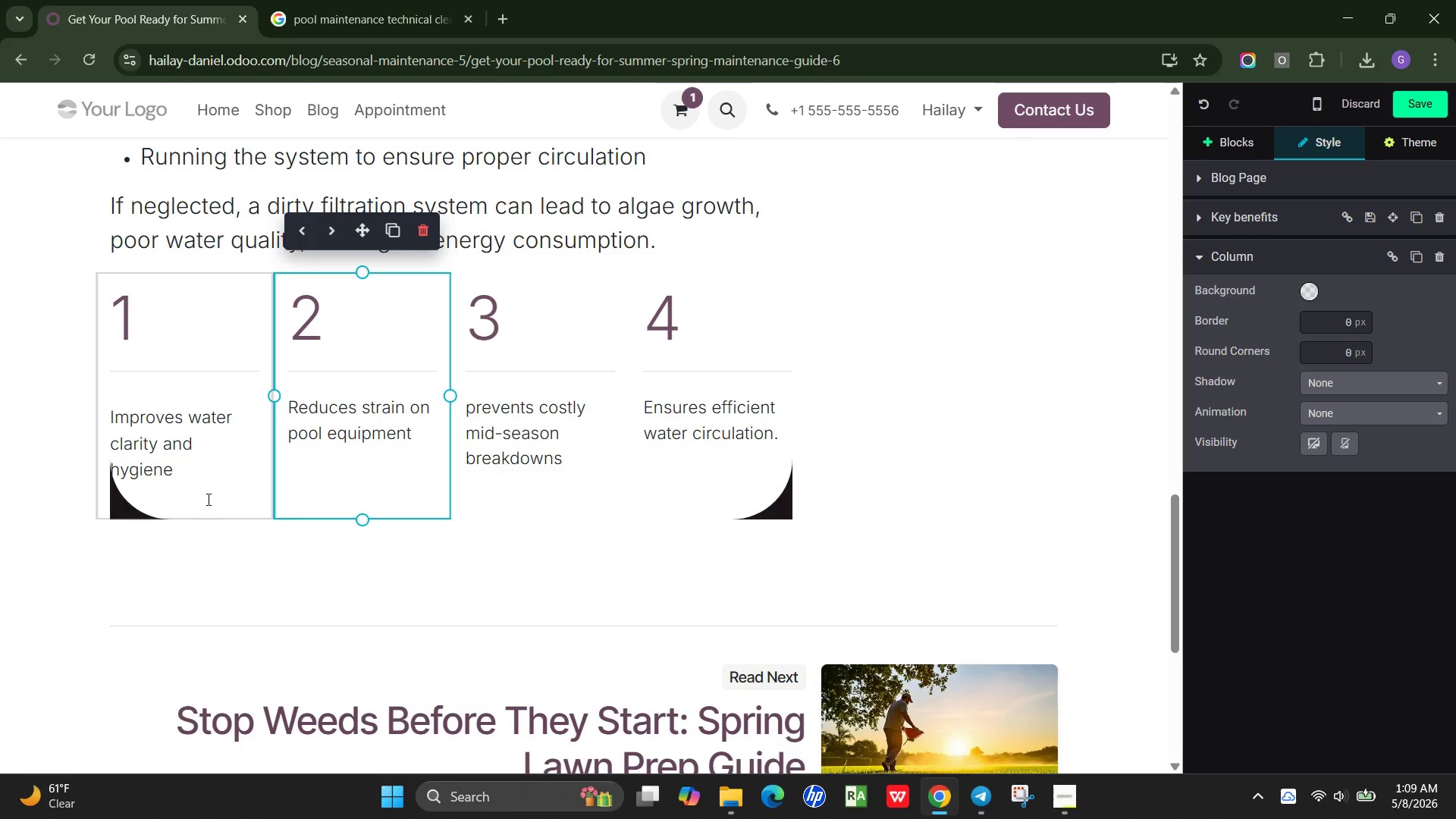 
left_click([207, 499])
 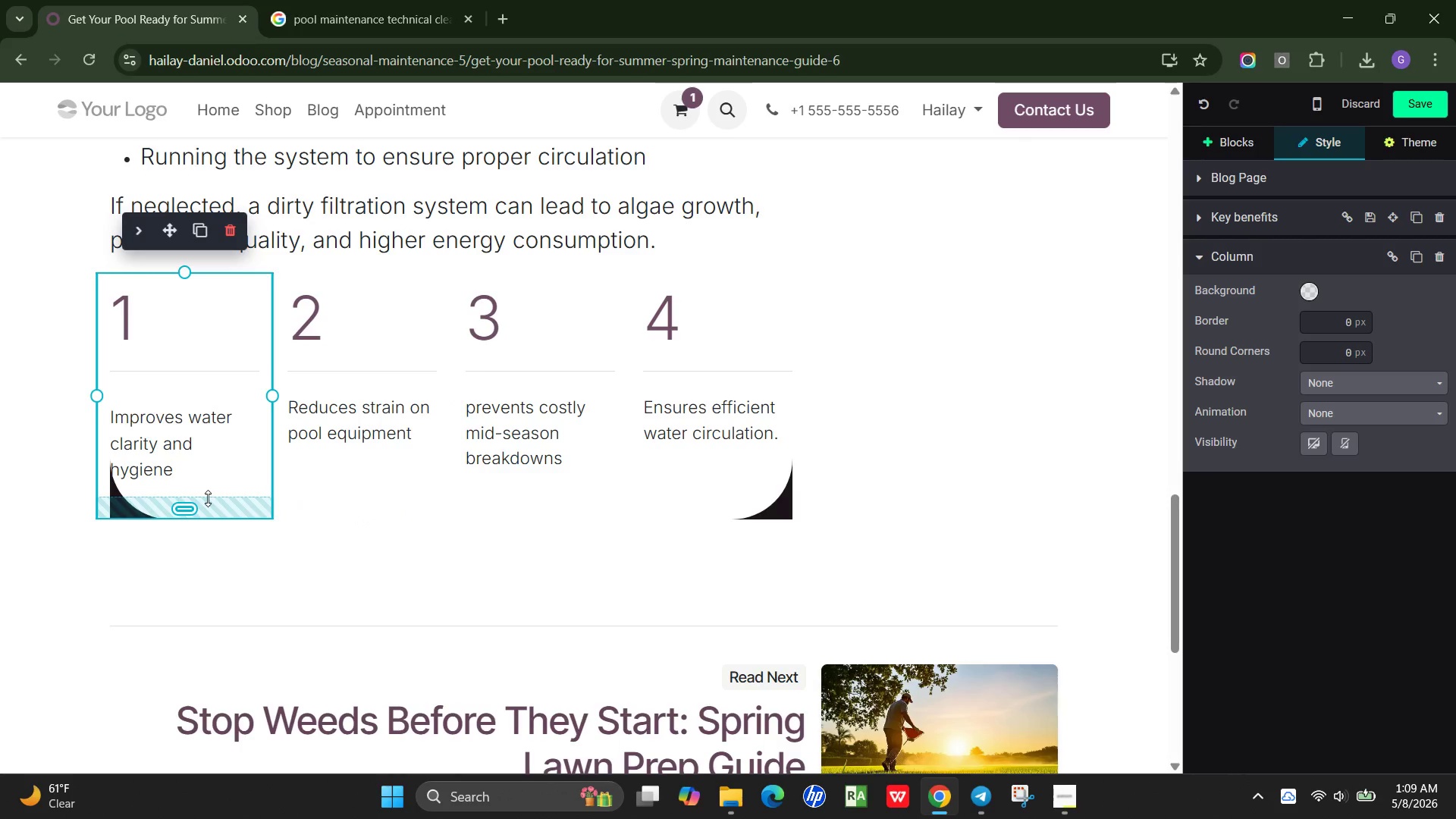 
left_click_drag(start_coordinate=[208, 498], to_coordinate=[214, 499])
 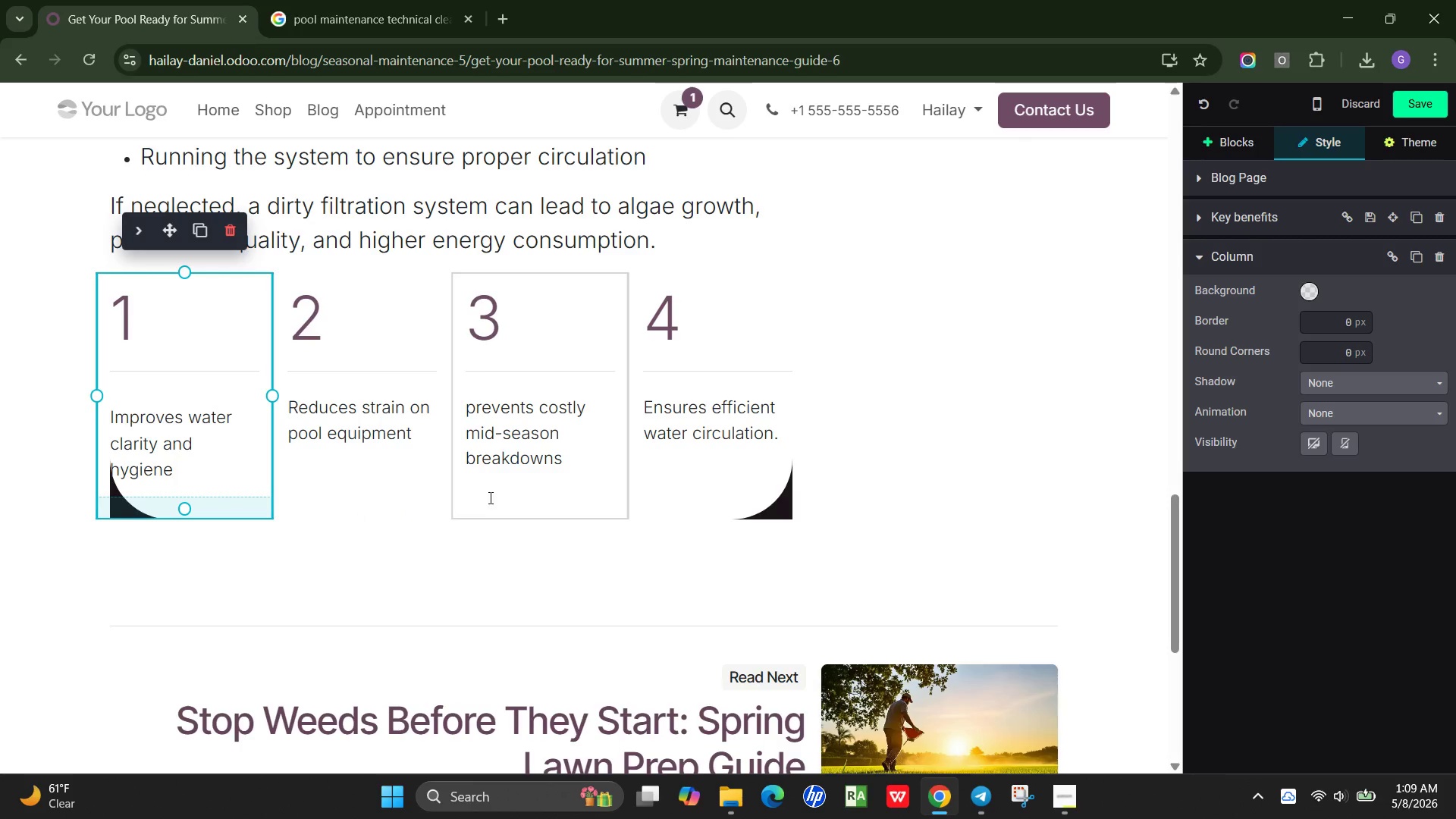 
left_click([489, 497])
 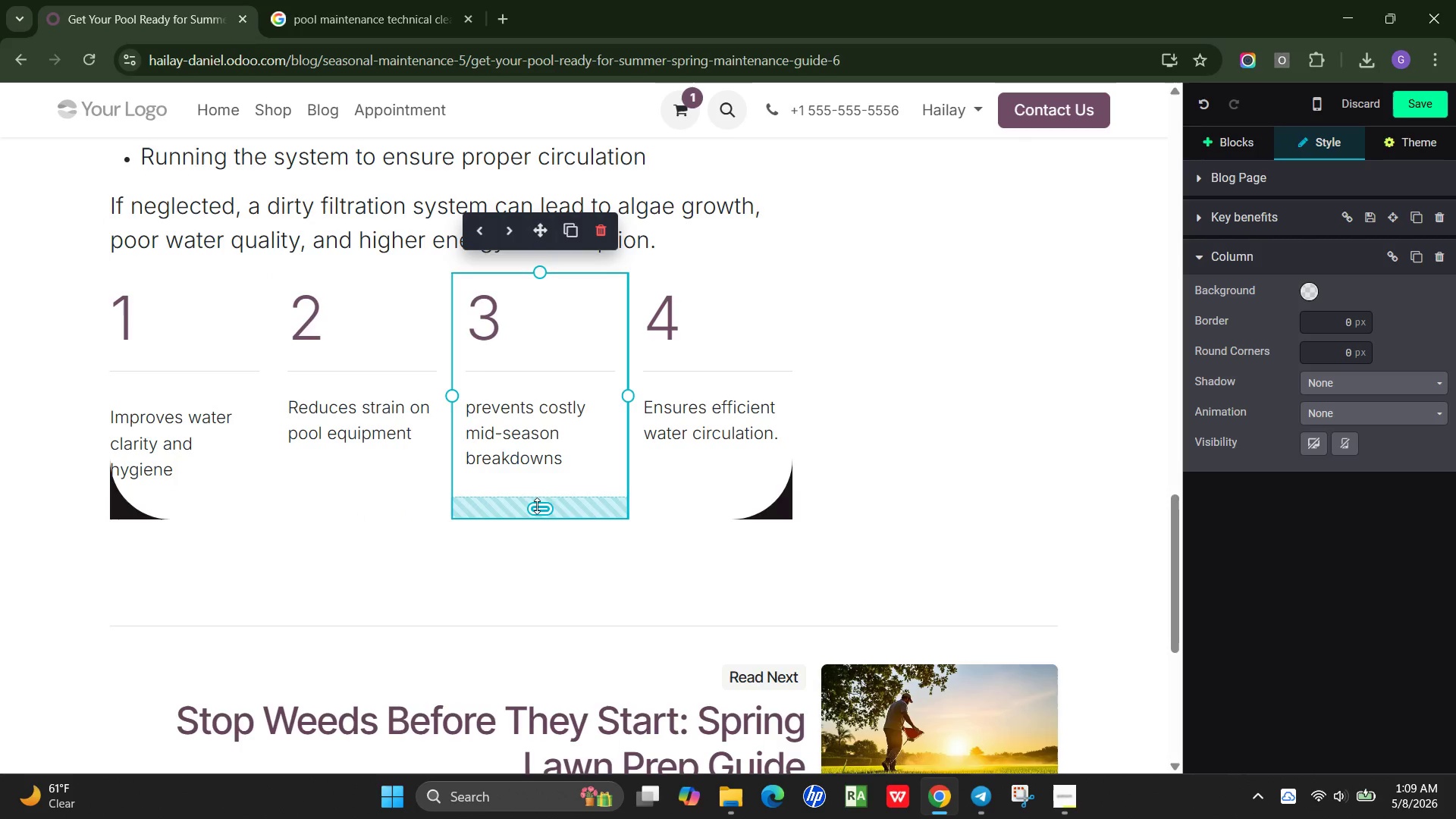 
left_click_drag(start_coordinate=[536, 507], to_coordinate=[541, 479])
 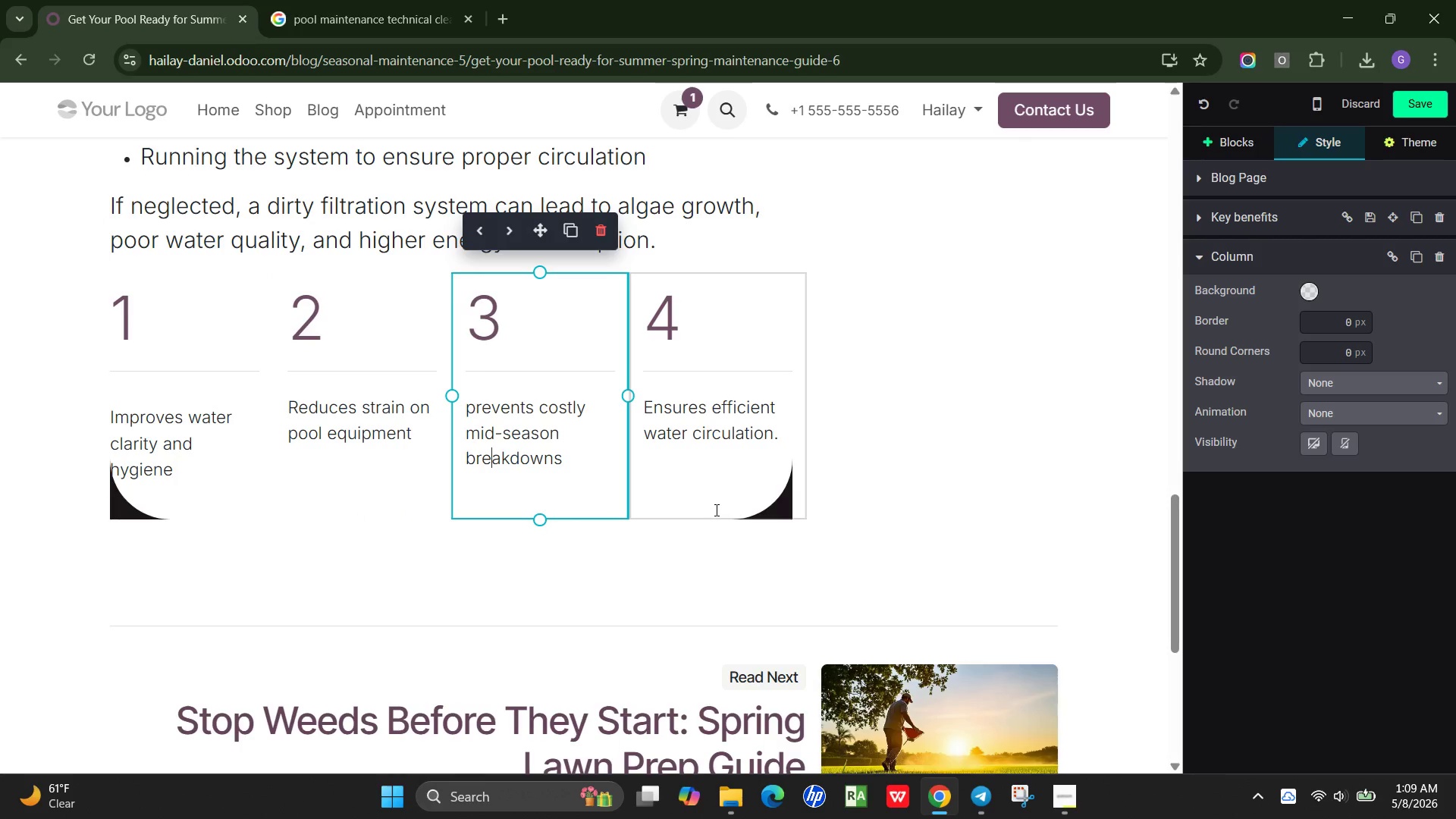 
left_click([715, 510])
 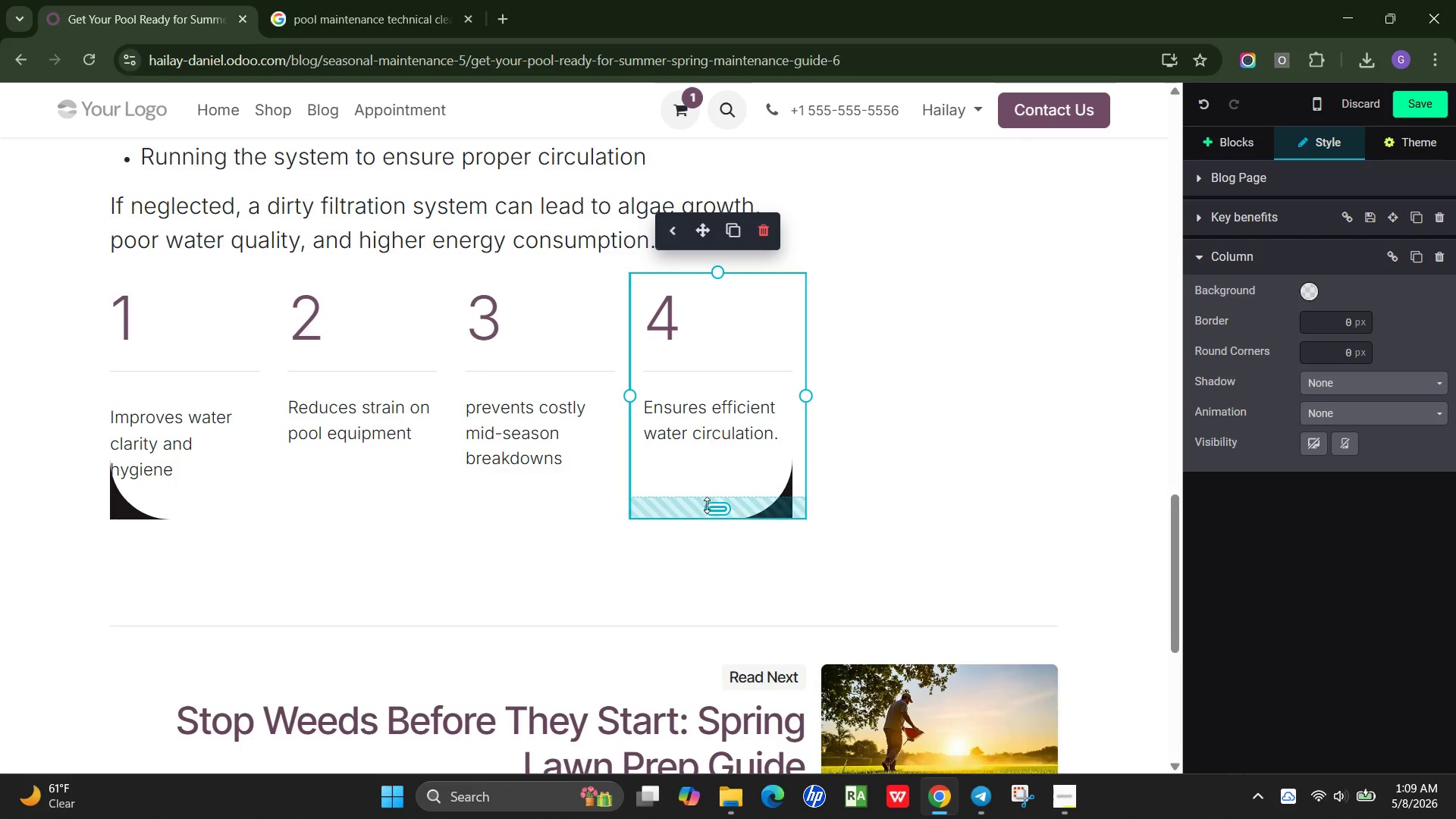 
left_click_drag(start_coordinate=[708, 506], to_coordinate=[709, 450])
 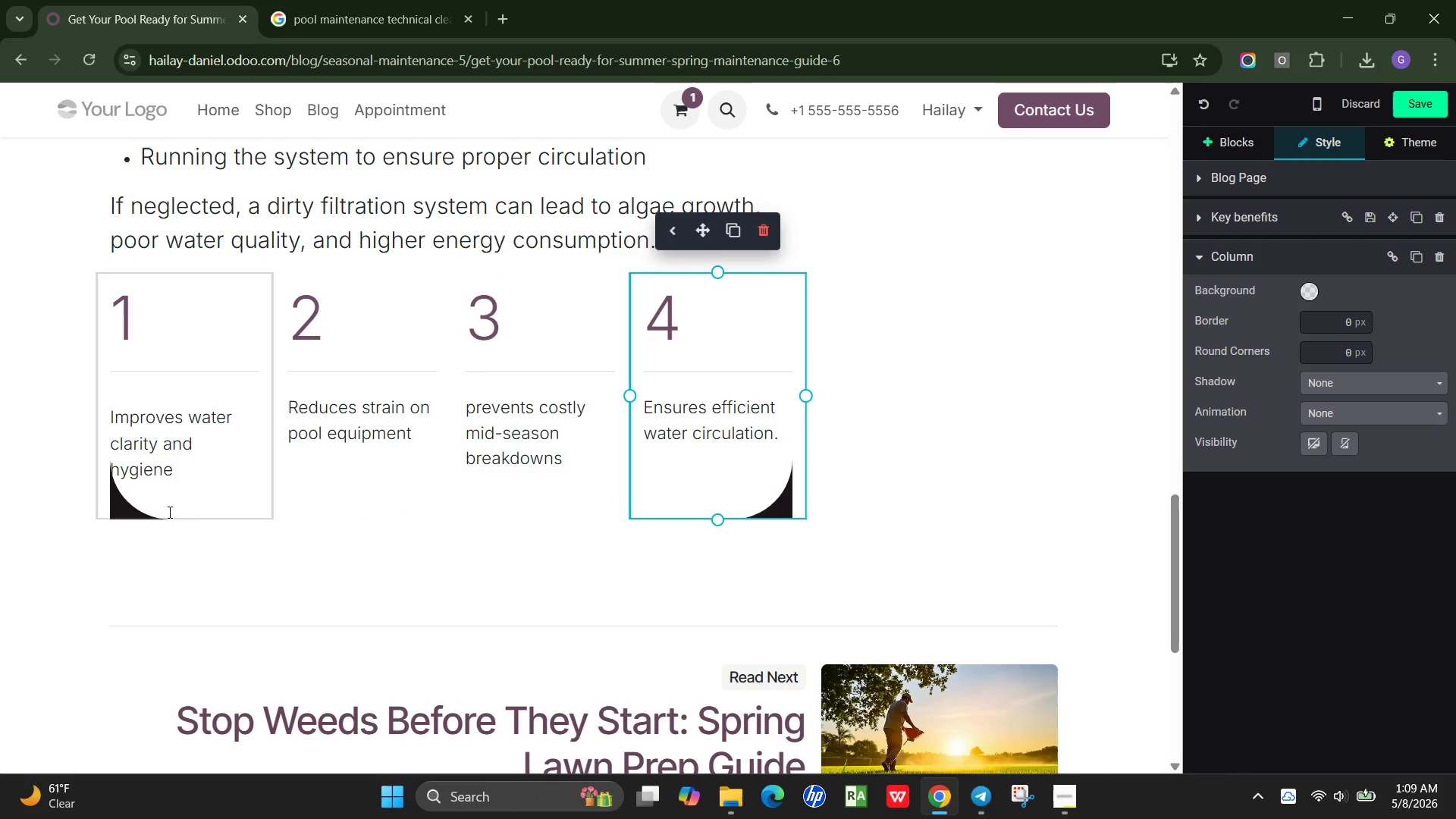 
left_click([168, 512])
 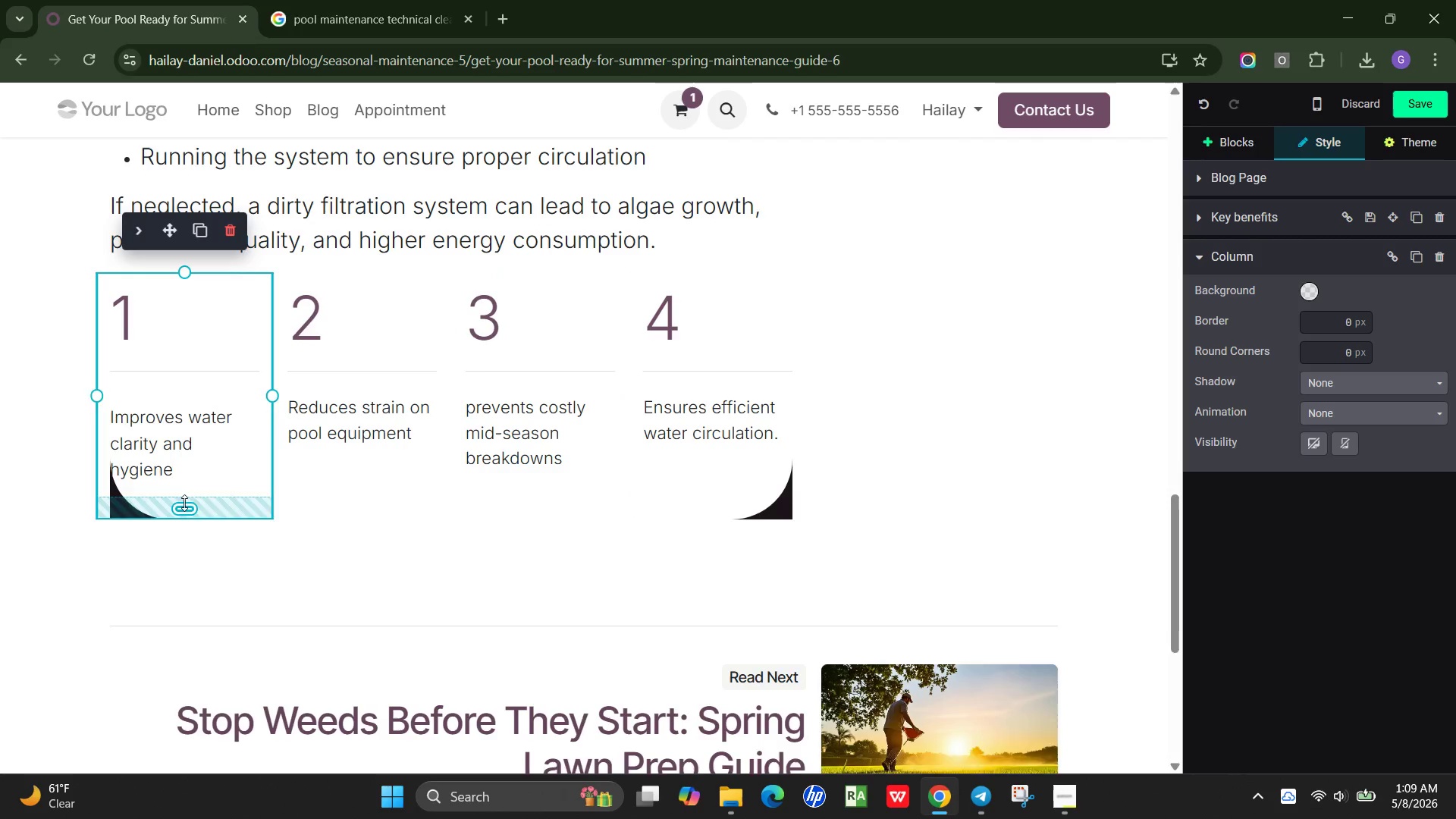 
left_click_drag(start_coordinate=[184, 503], to_coordinate=[196, 458])
 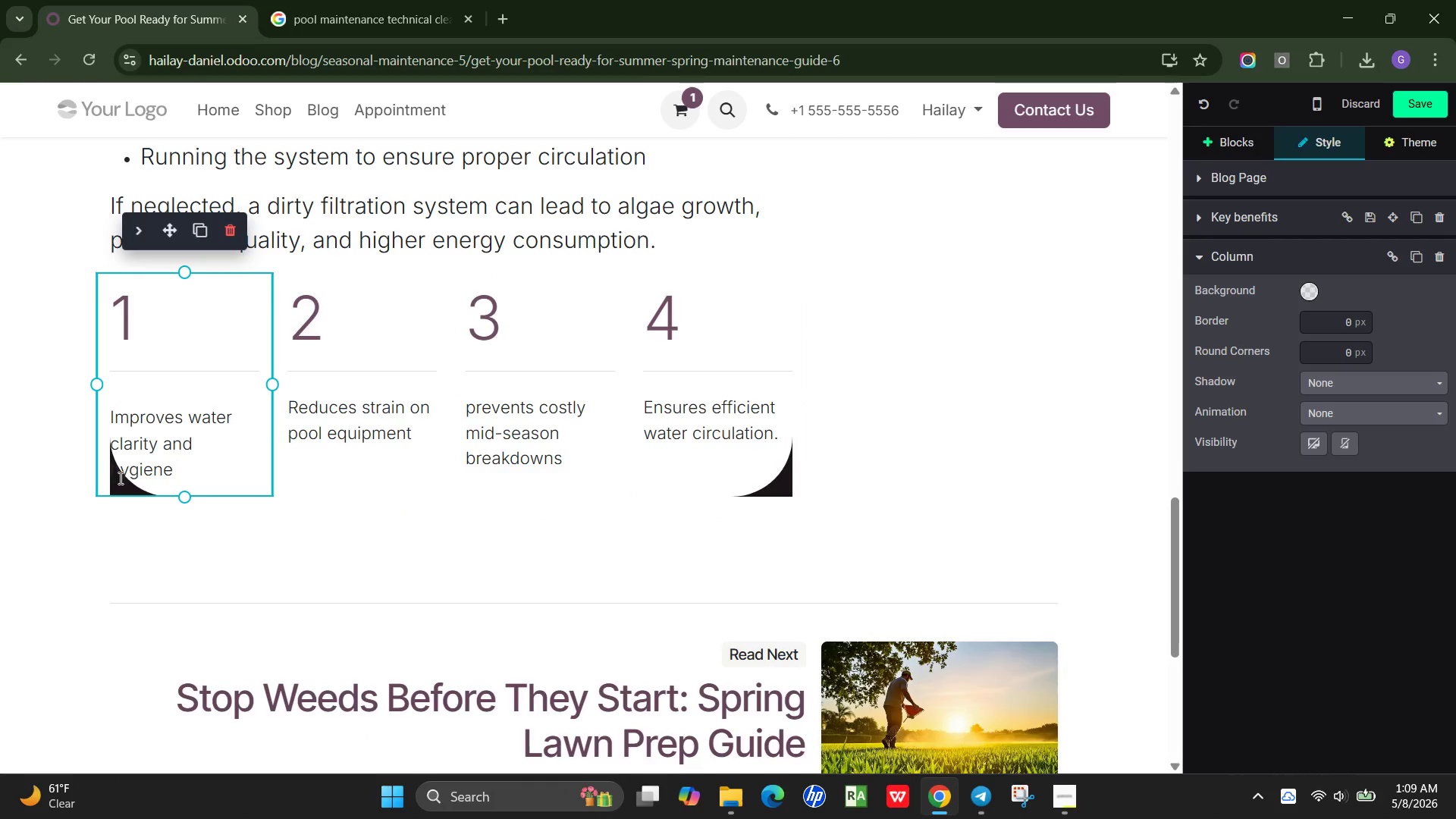 
left_click([119, 478])
 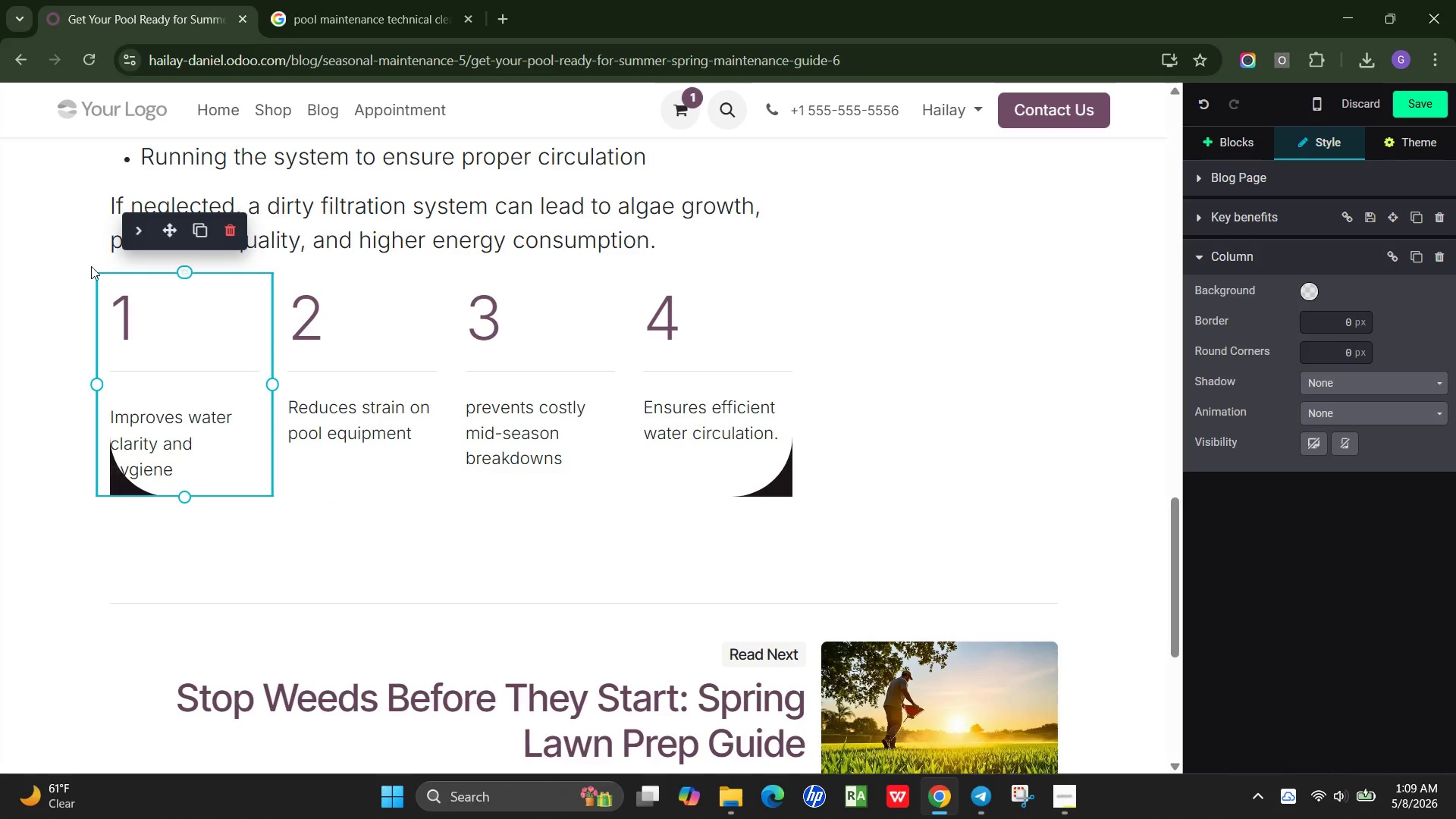 
left_click([97, 193])
 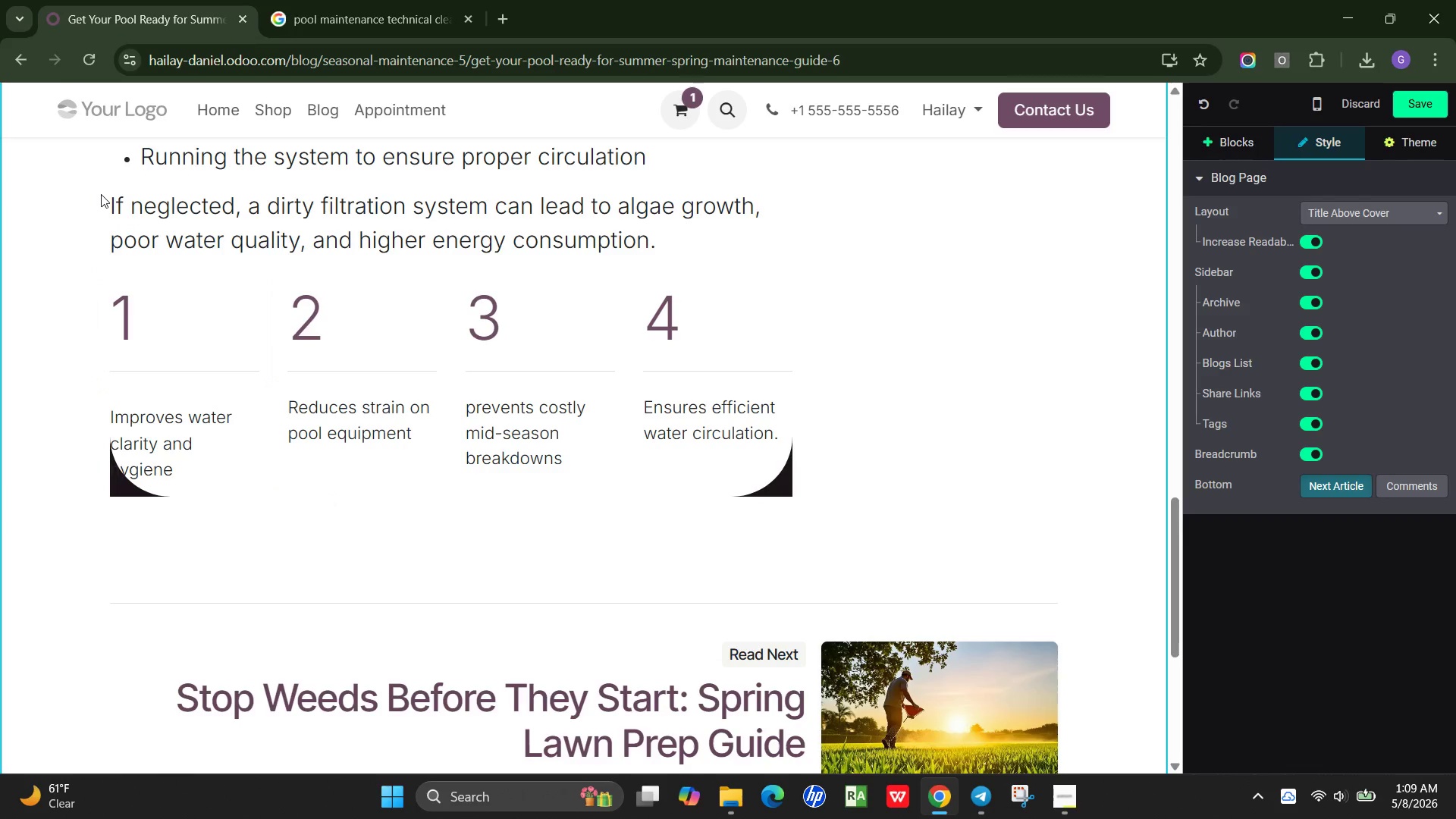 
left_click([105, 195])
 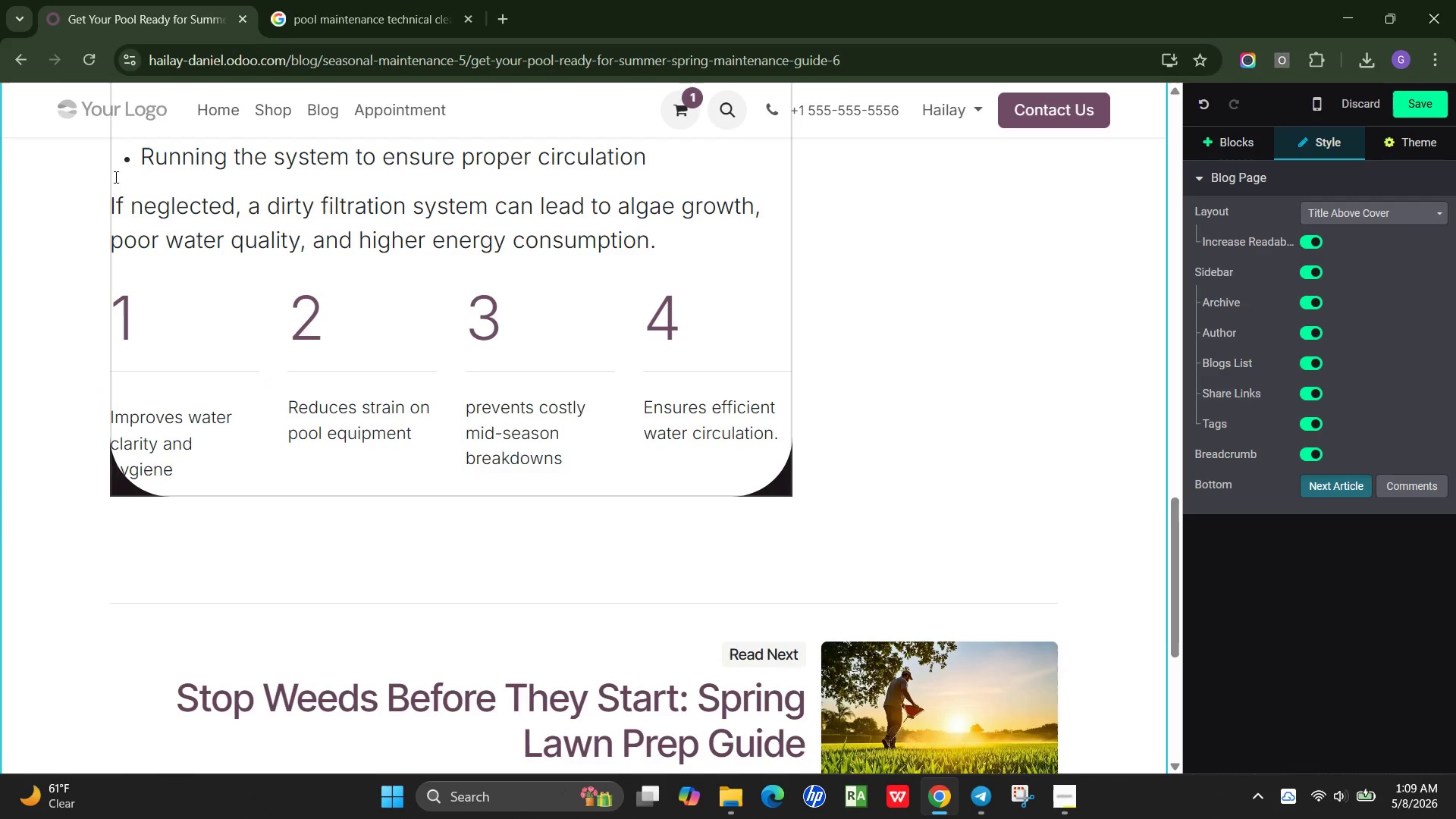 
left_click([118, 190])
 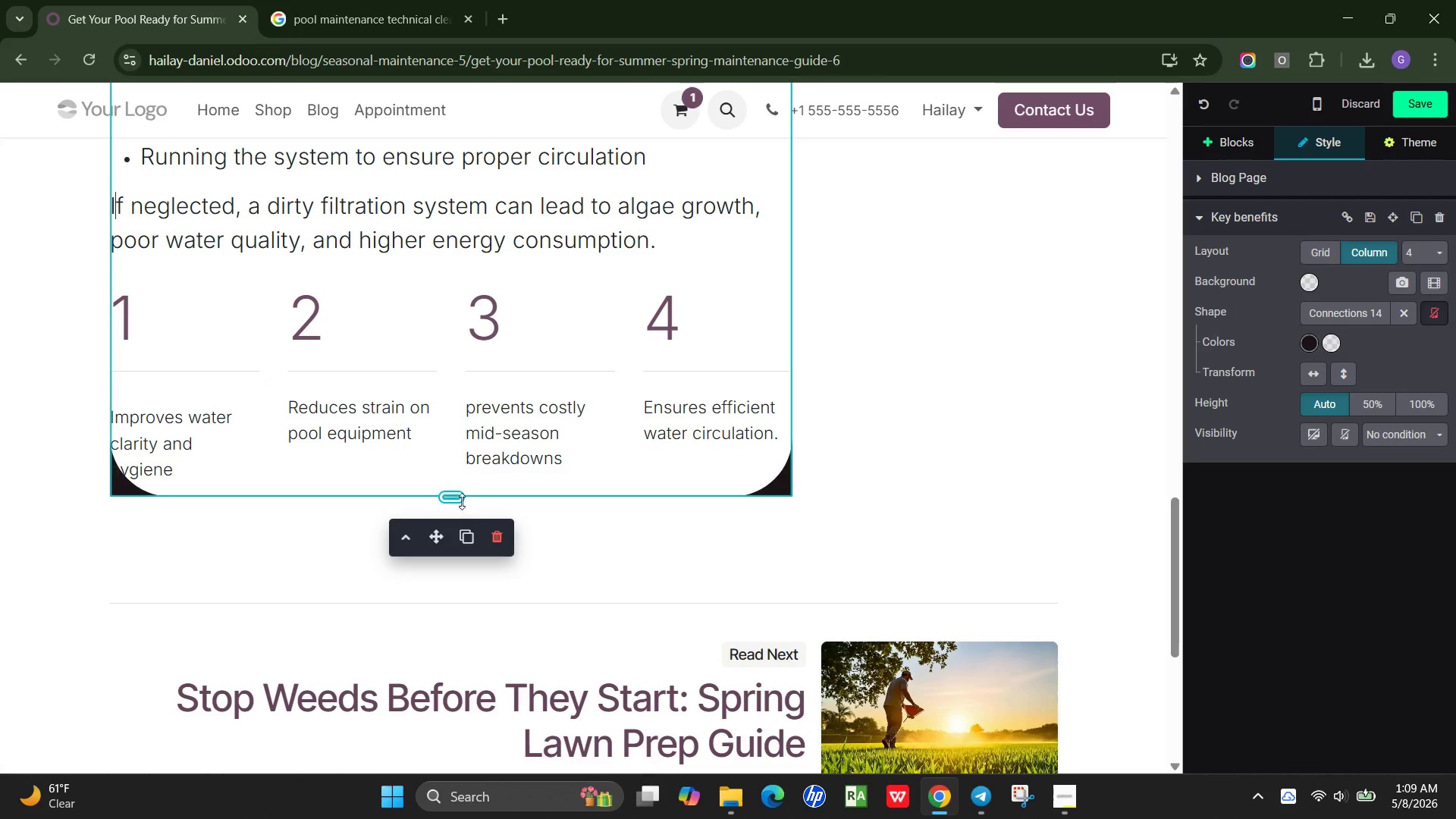 
left_click_drag(start_coordinate=[444, 497], to_coordinate=[438, 522])
 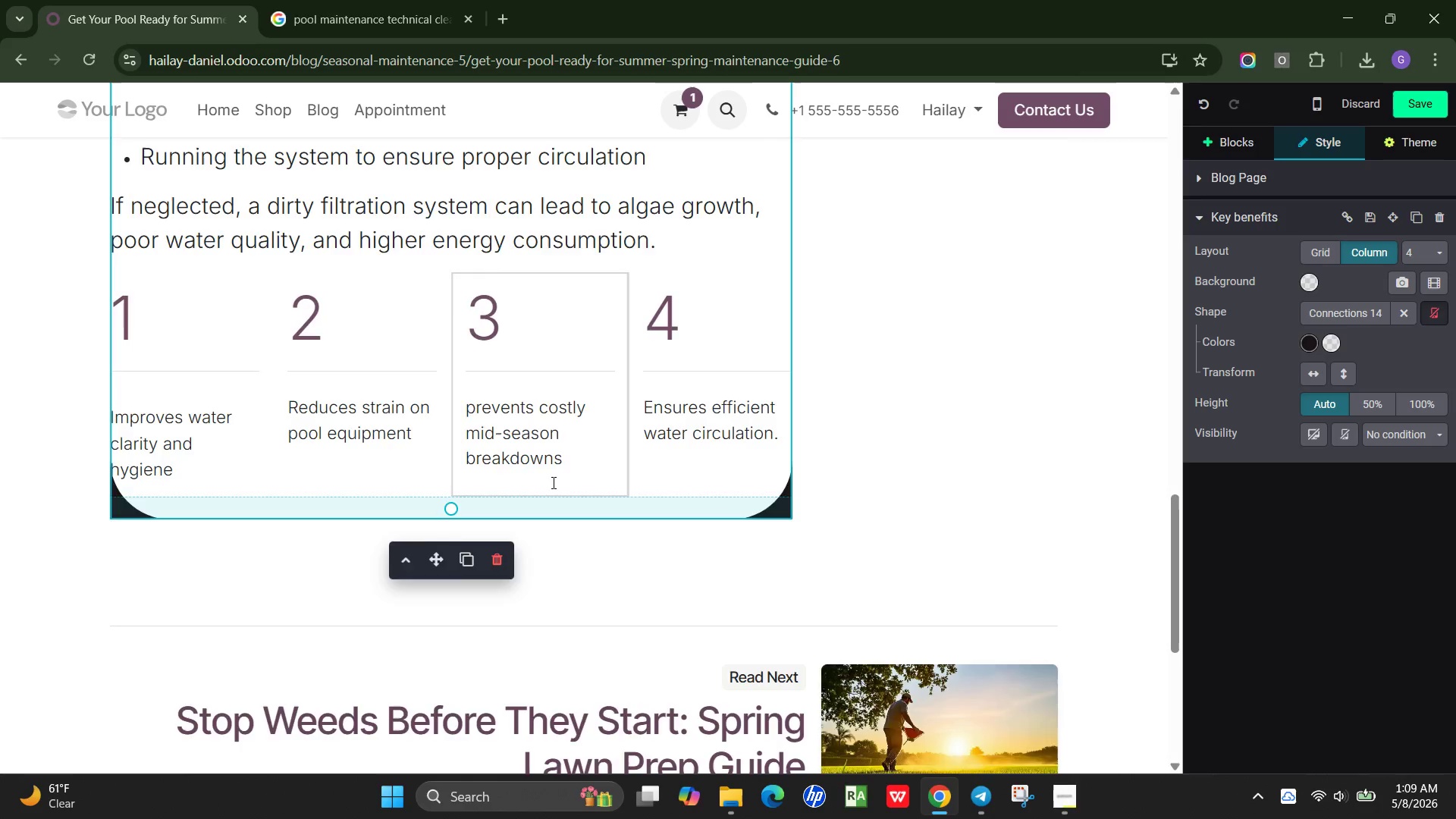 
scroll: coordinate [552, 482], scroll_direction: up, amount: 2.0
 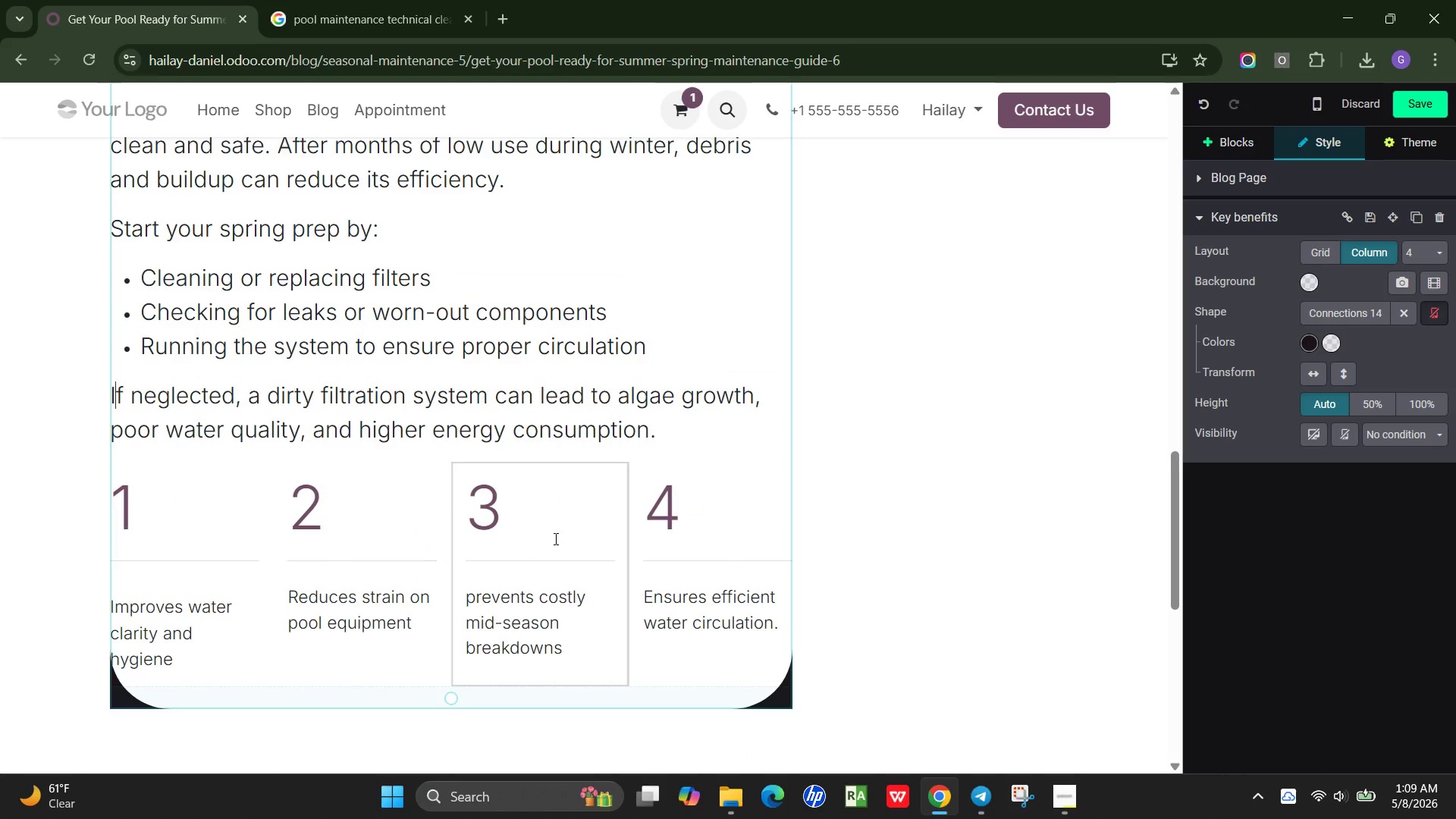 
left_click([553, 539])
 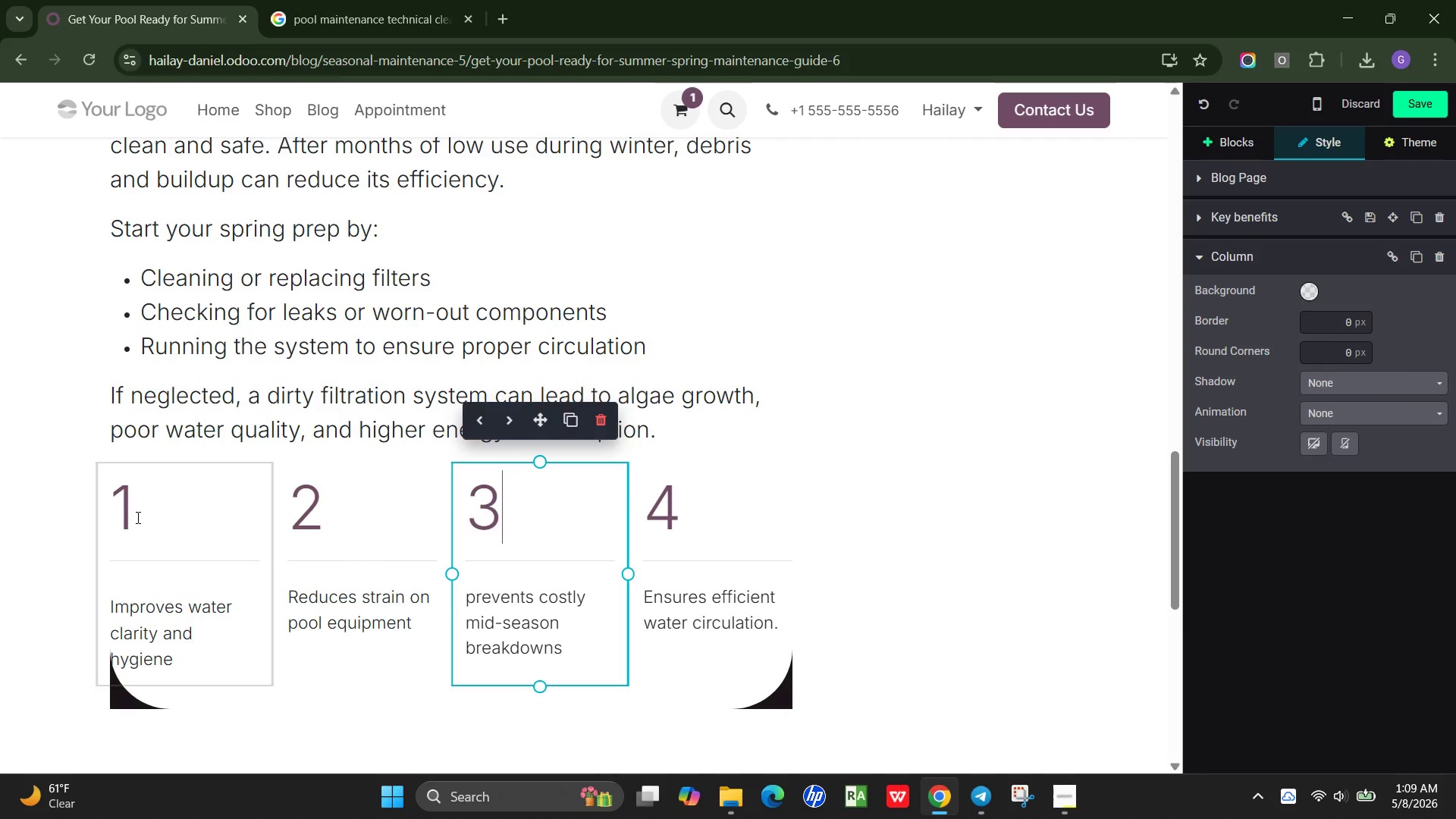 
left_click_drag(start_coordinate=[115, 514], to_coordinate=[348, 507])
 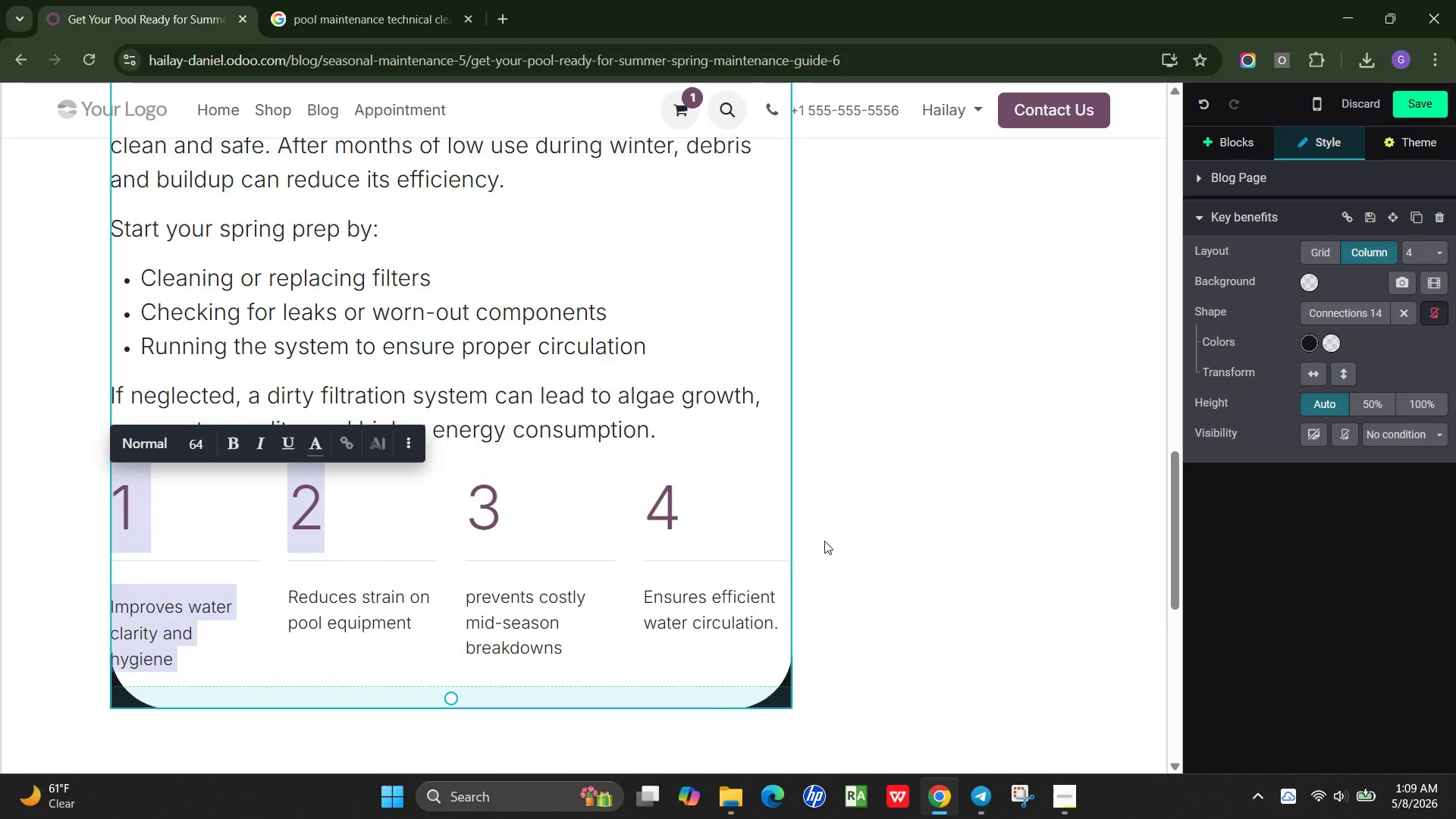 
left_click([824, 541])
 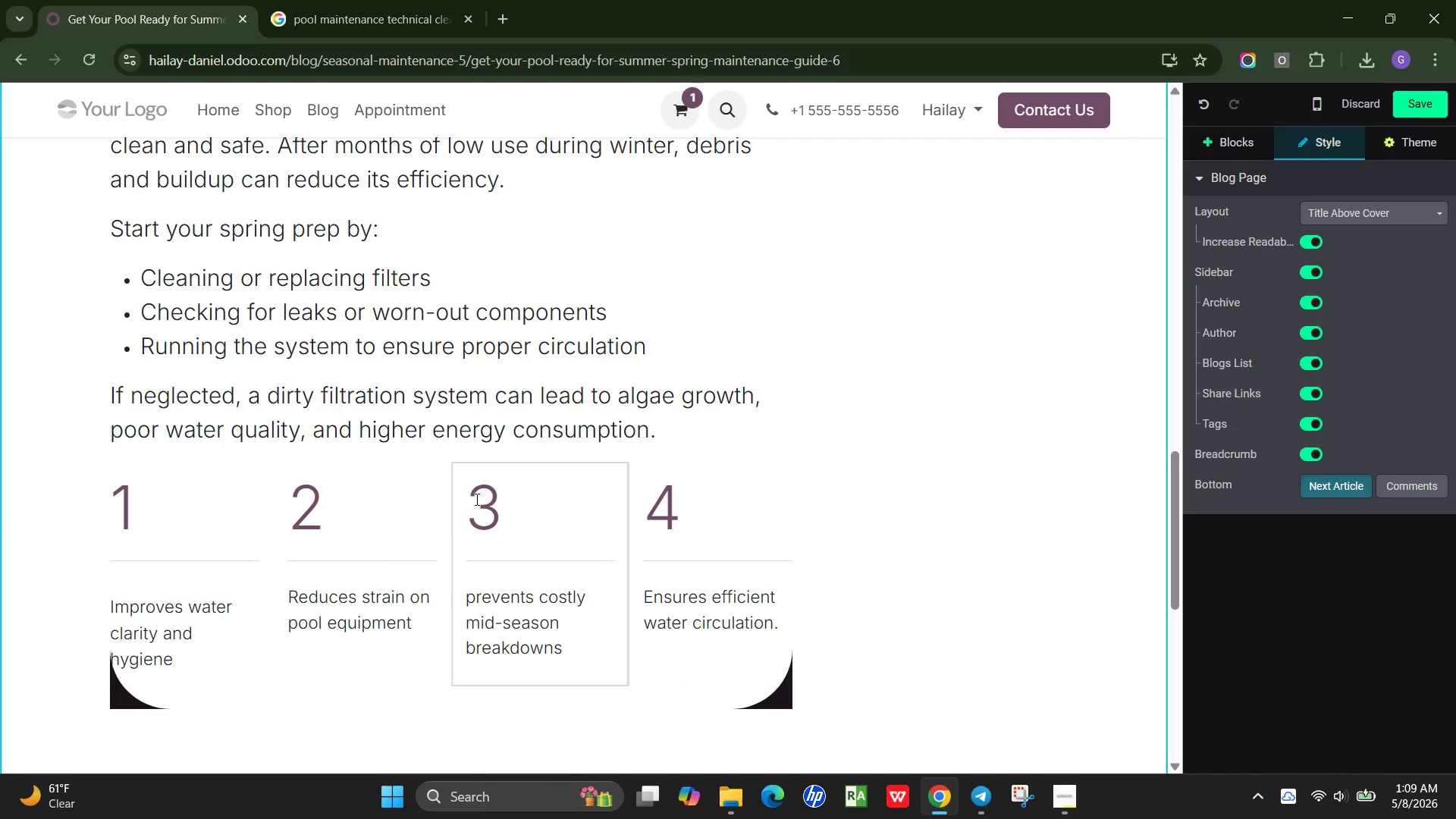 
scroll: coordinate [472, 500], scroll_direction: up, amount: 3.0
 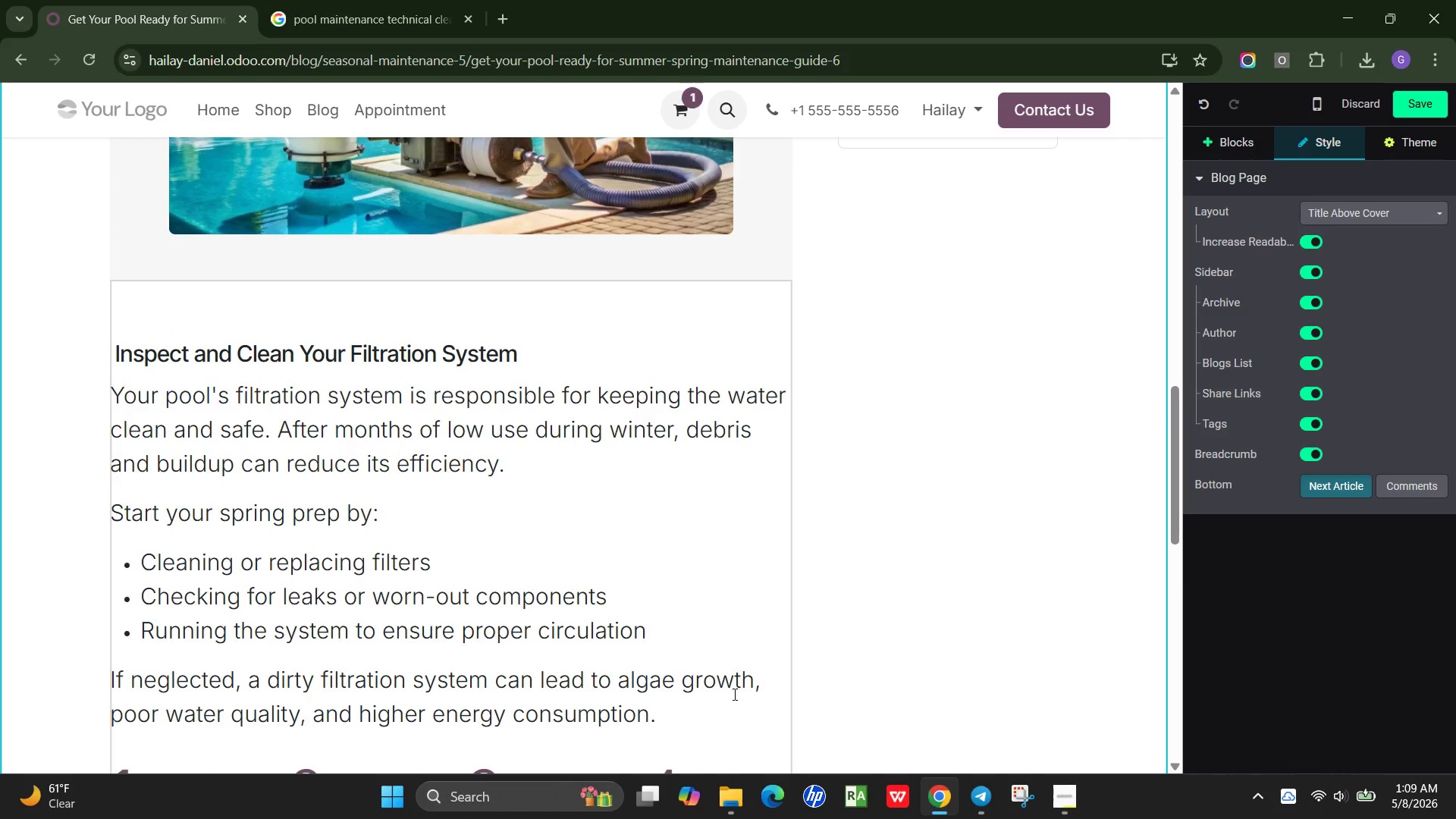 
left_click_drag(start_coordinate=[698, 713], to_coordinate=[114, 407])
 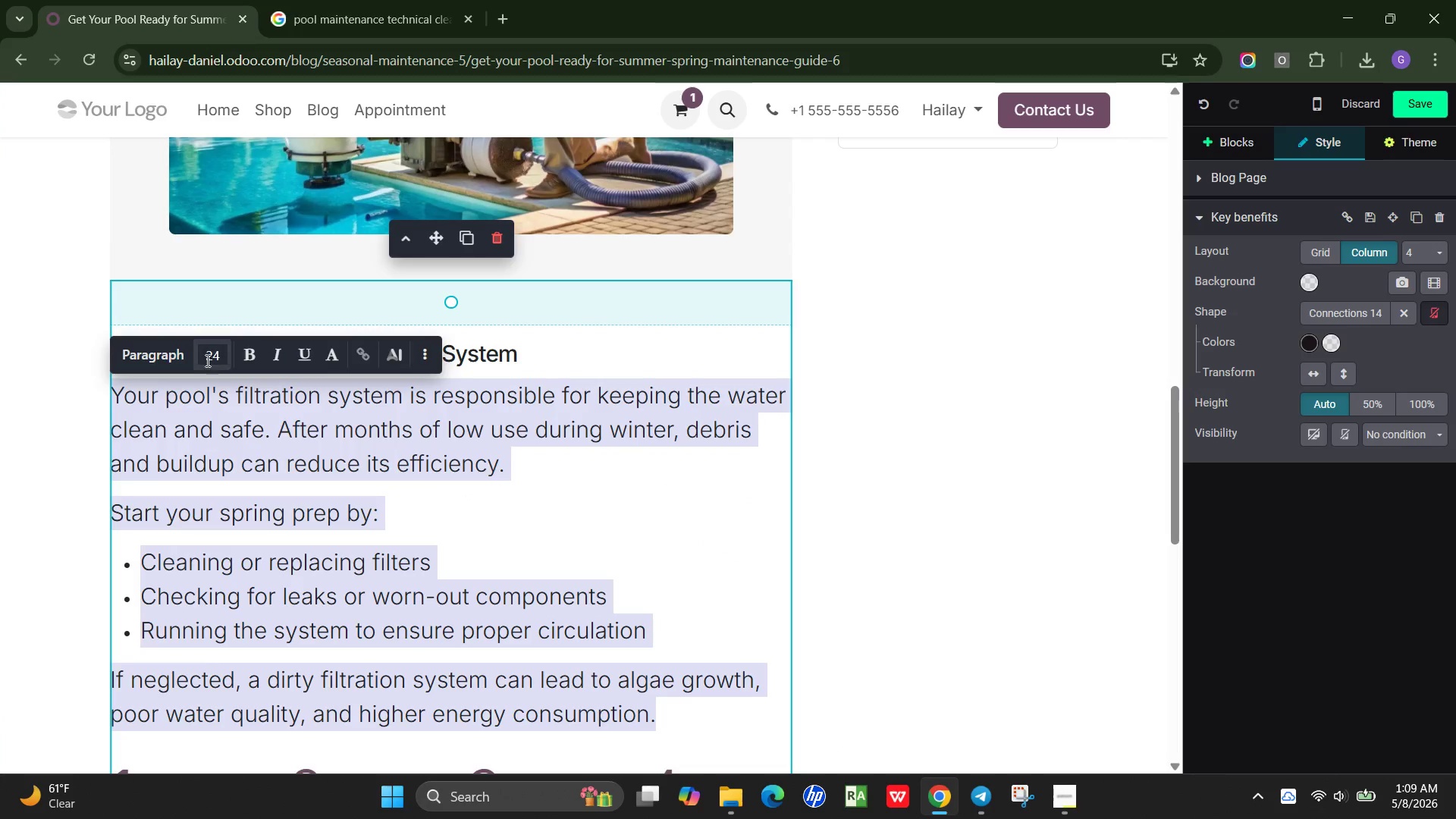 
left_click([206, 359])
 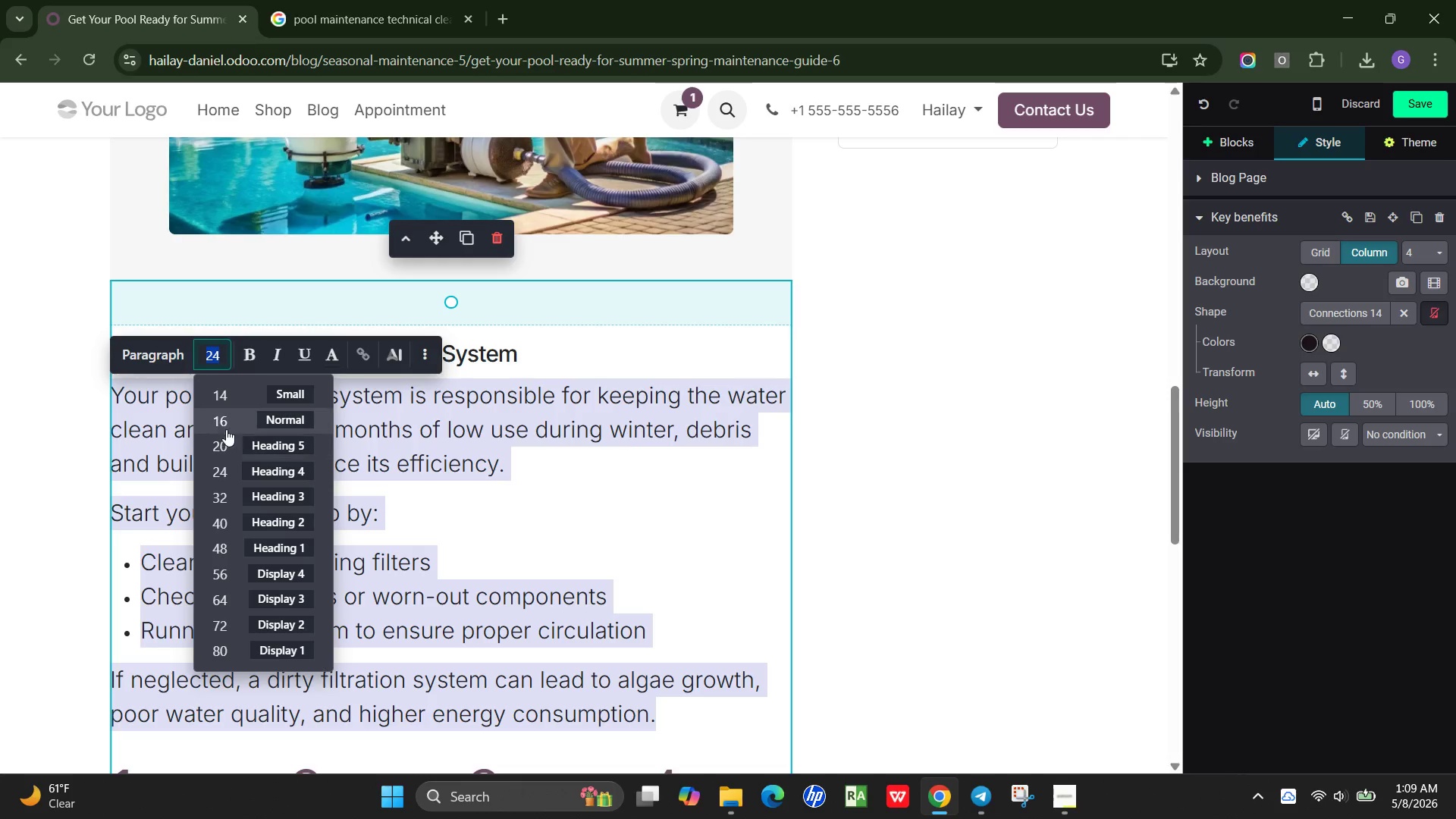 
left_click([228, 423])
 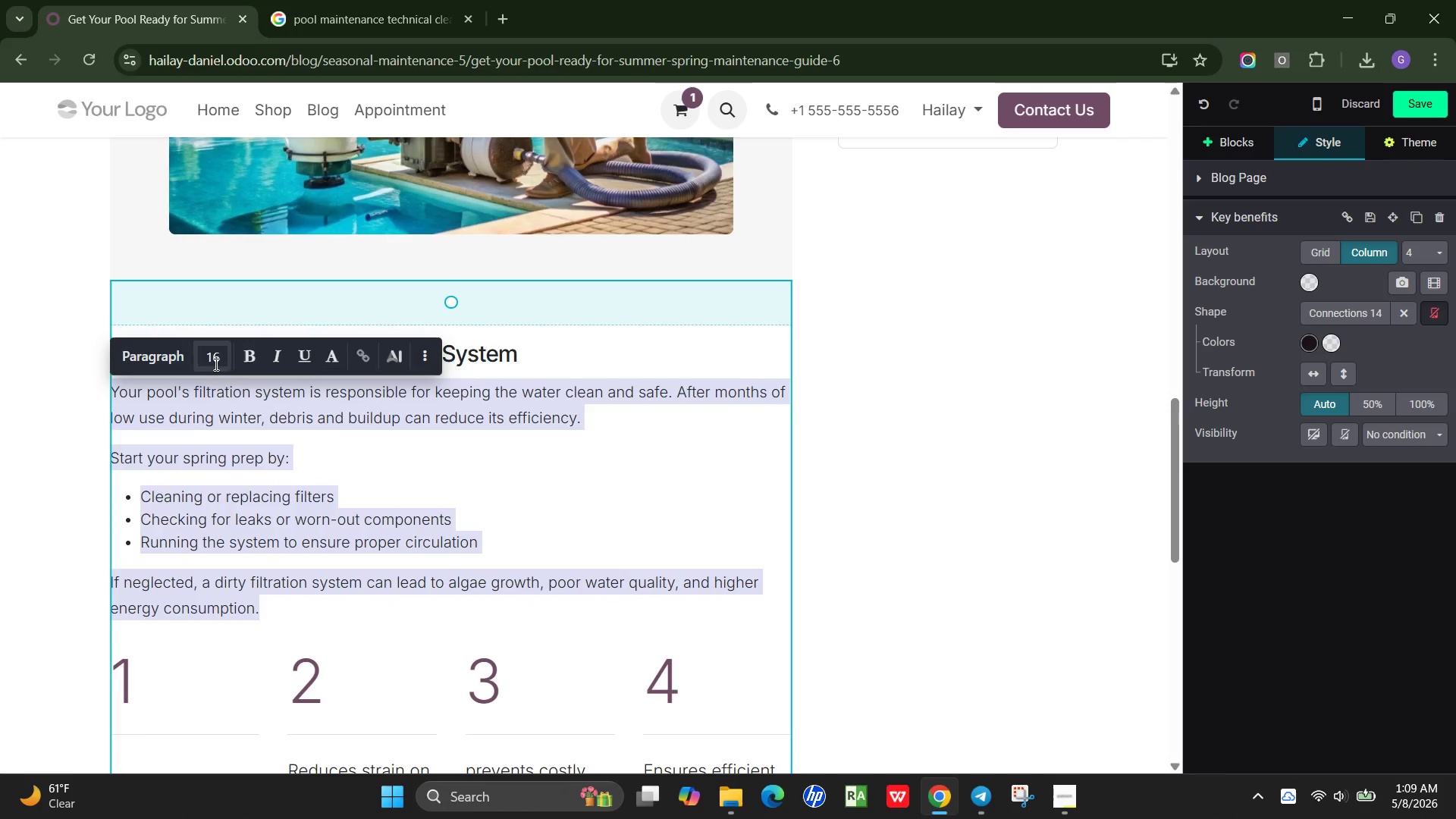 
left_click_drag(start_coordinate=[216, 359], to_coordinate=[207, 359])
 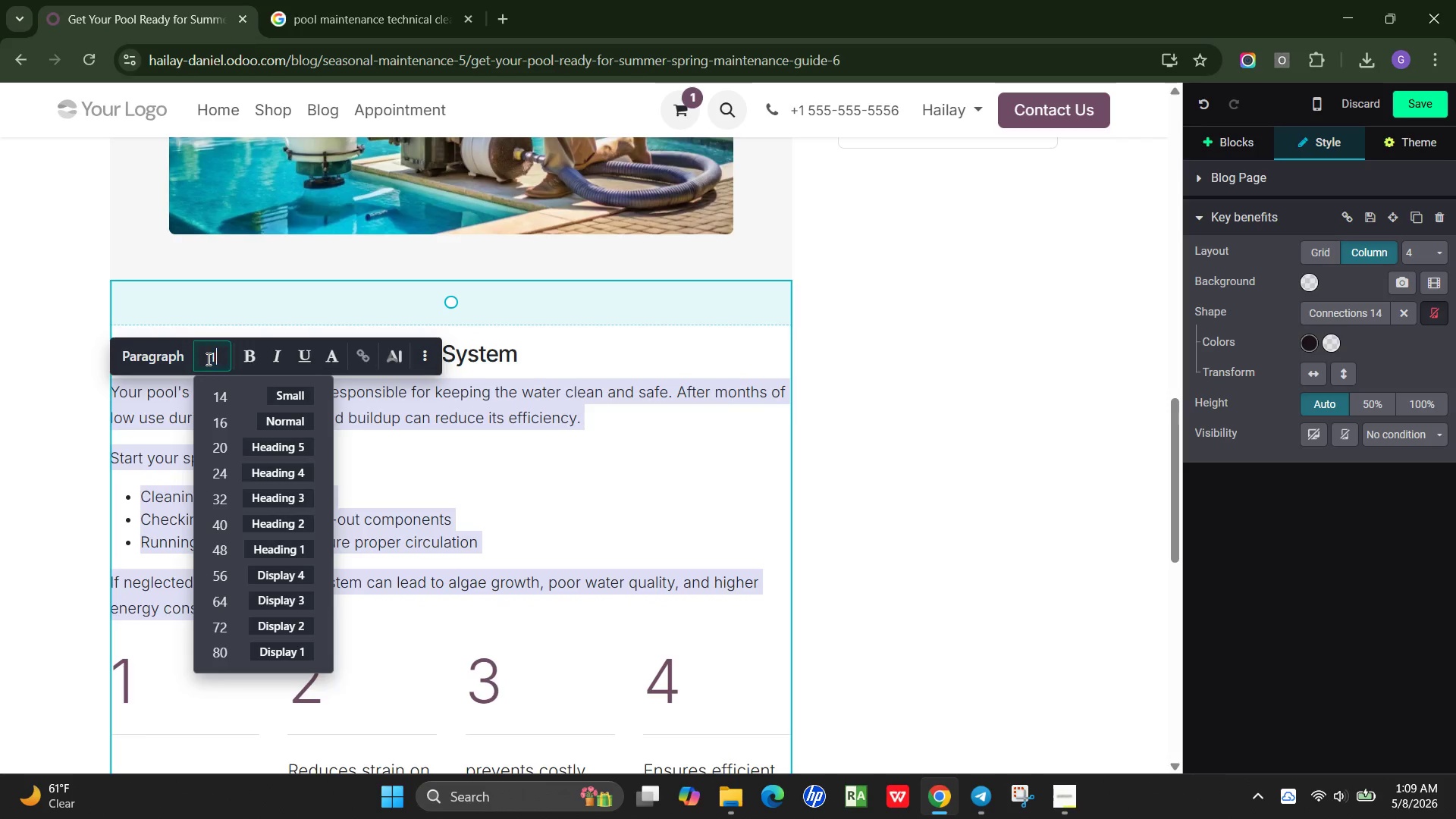 
type(18)
 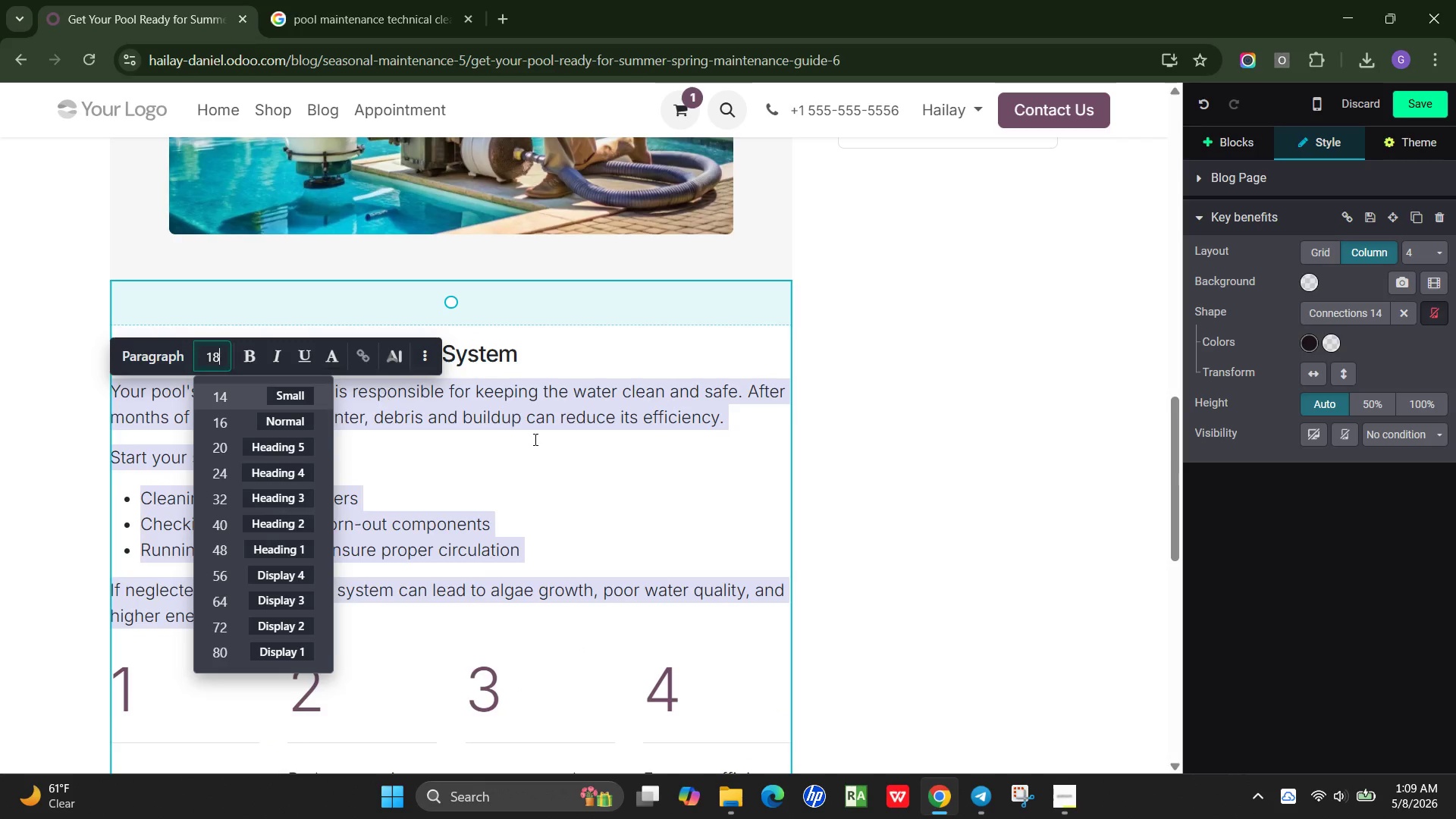 
left_click([540, 442])
 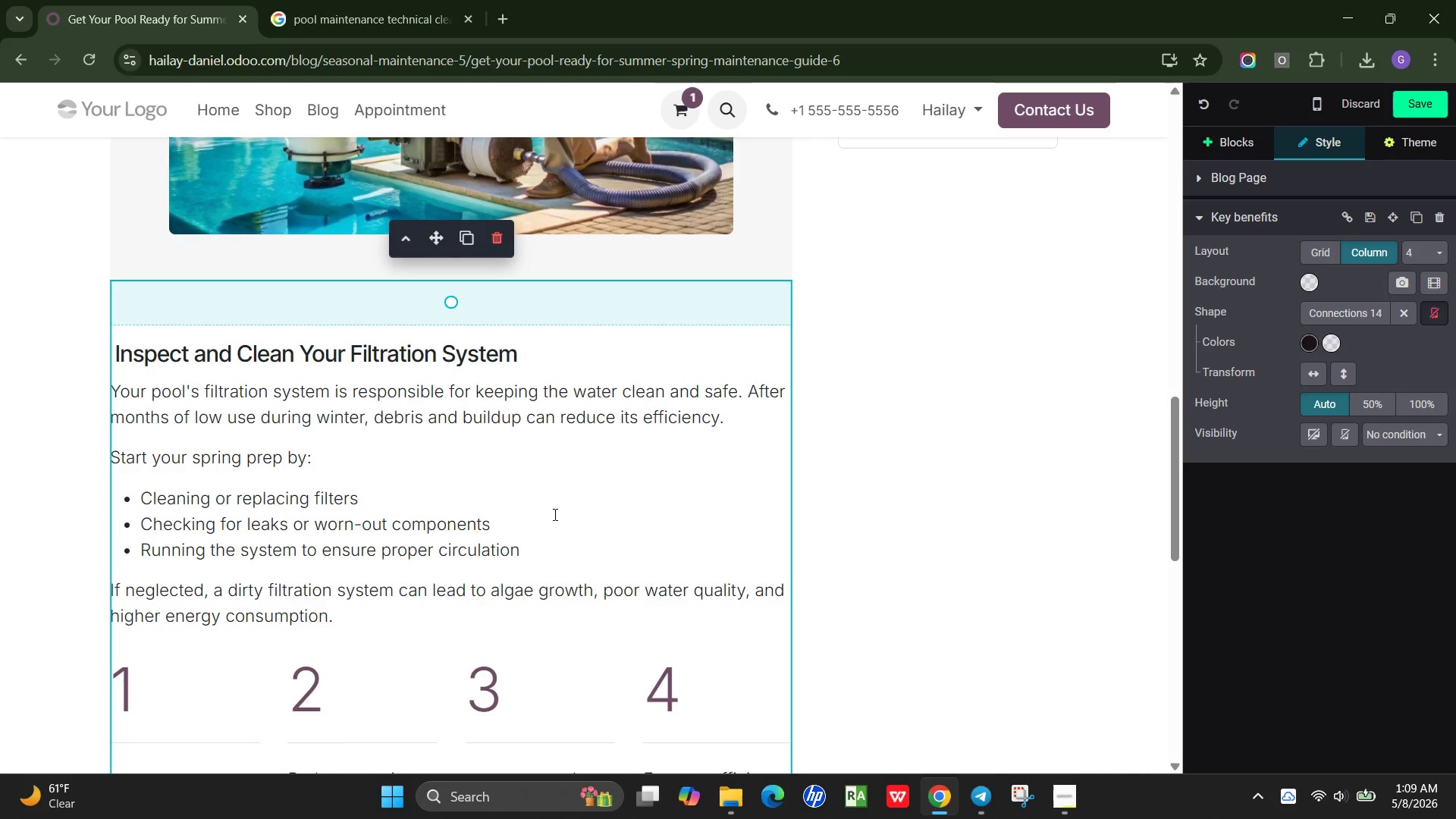 
scroll: coordinate [531, 520], scroll_direction: down, amount: 3.0
 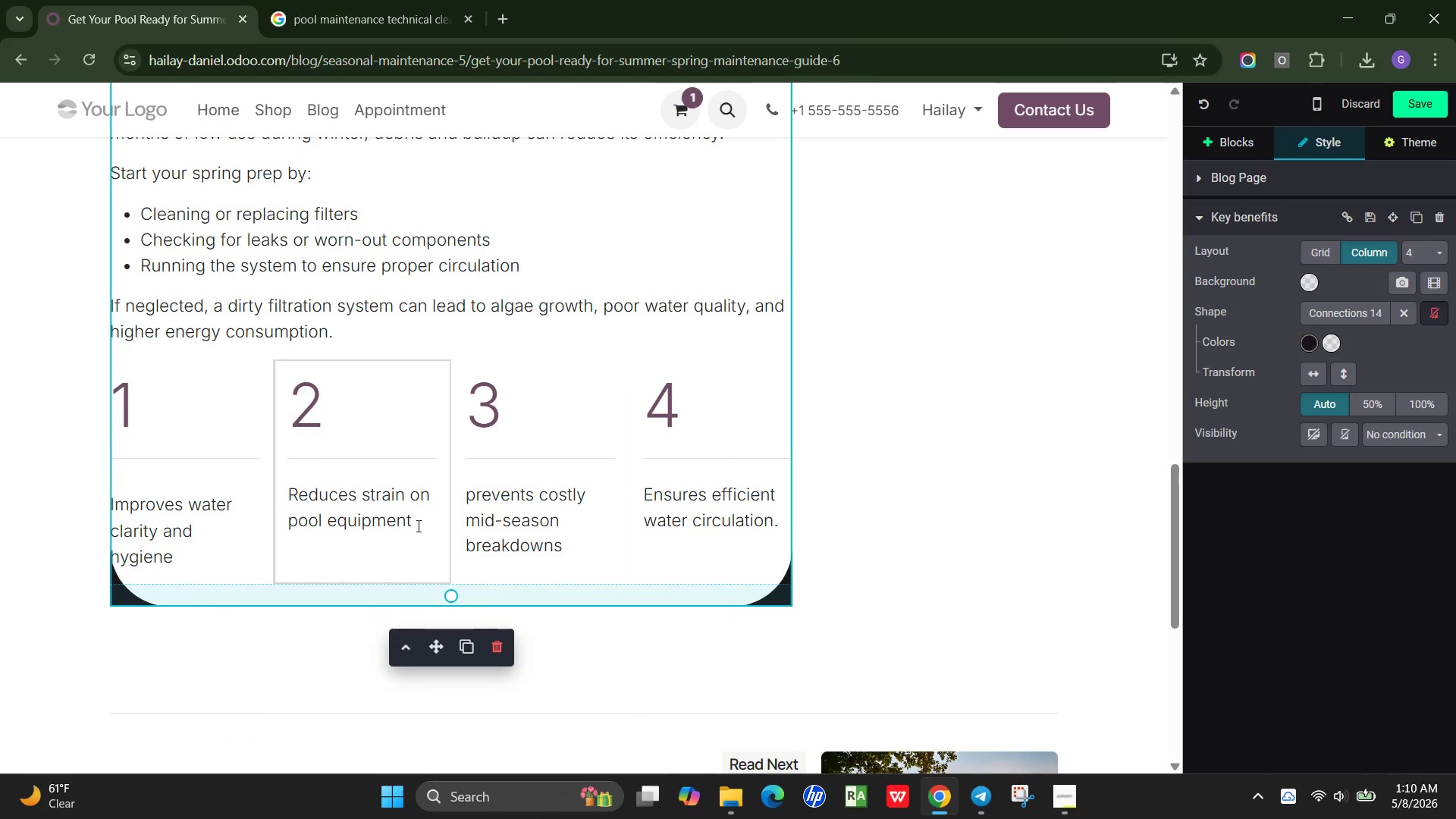 
left_click_drag(start_coordinate=[424, 522], to_coordinate=[277, 499])
 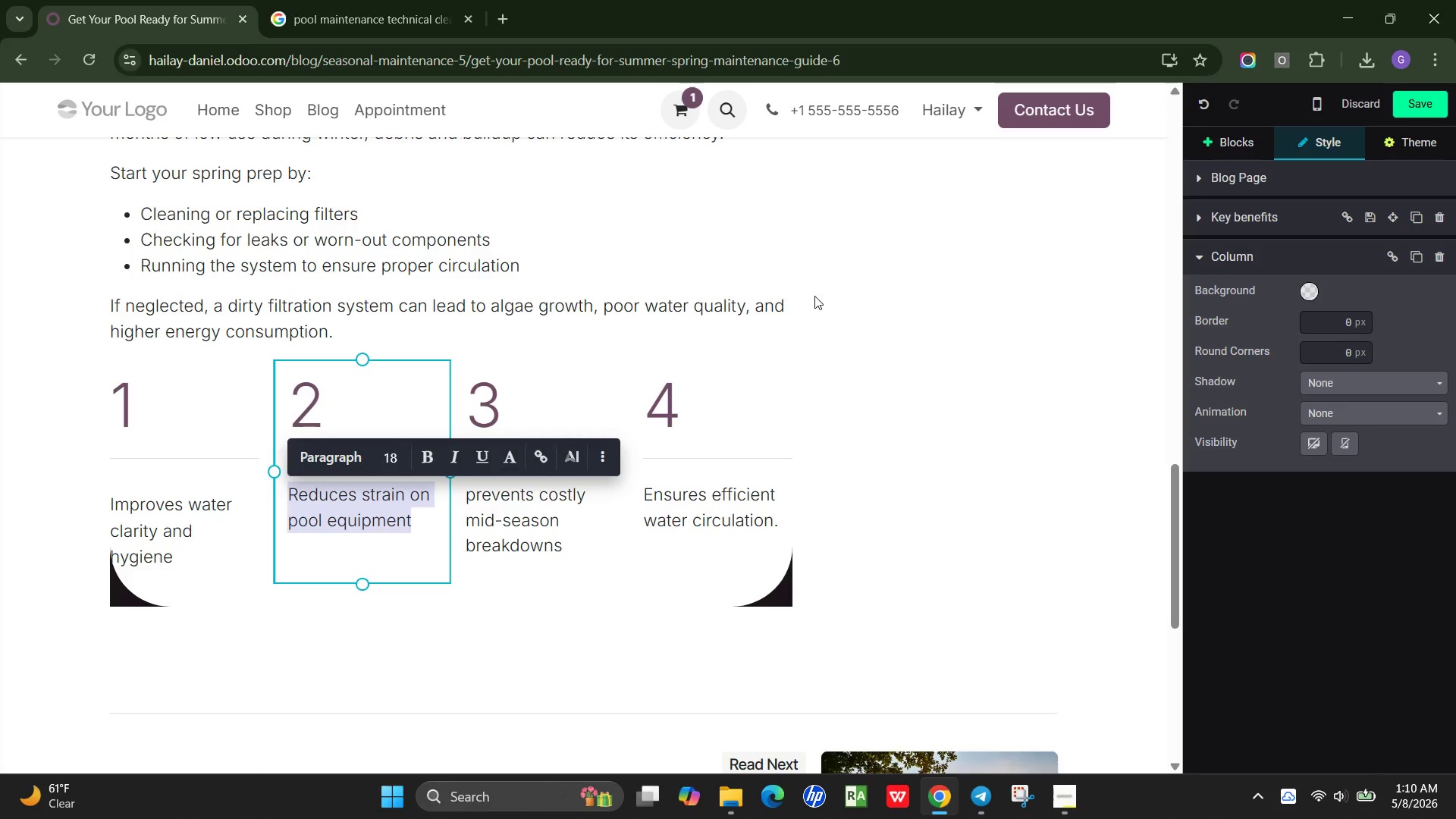 
left_click([658, 219])
 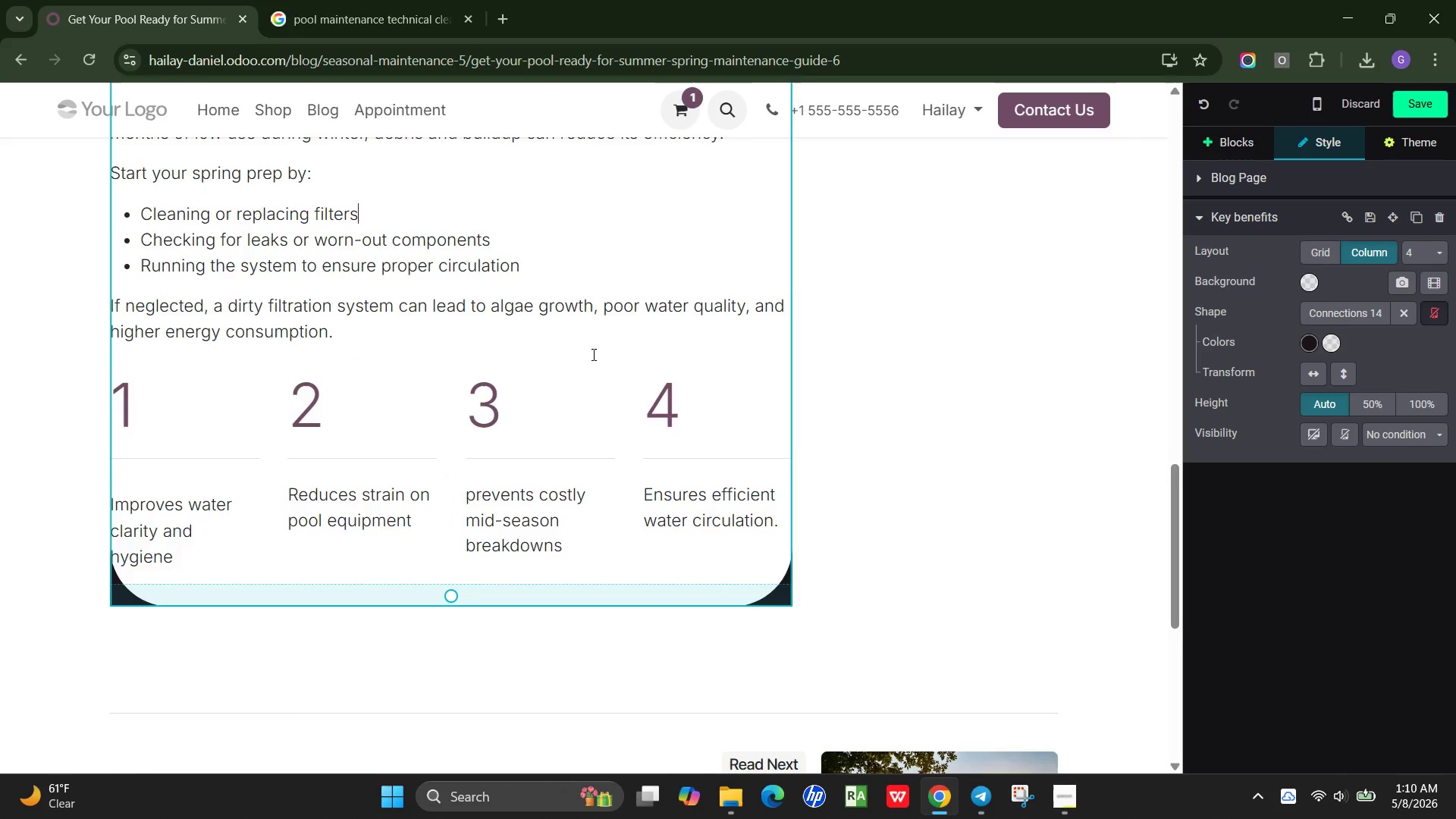 
scroll: coordinate [590, 363], scroll_direction: up, amount: 4.0
 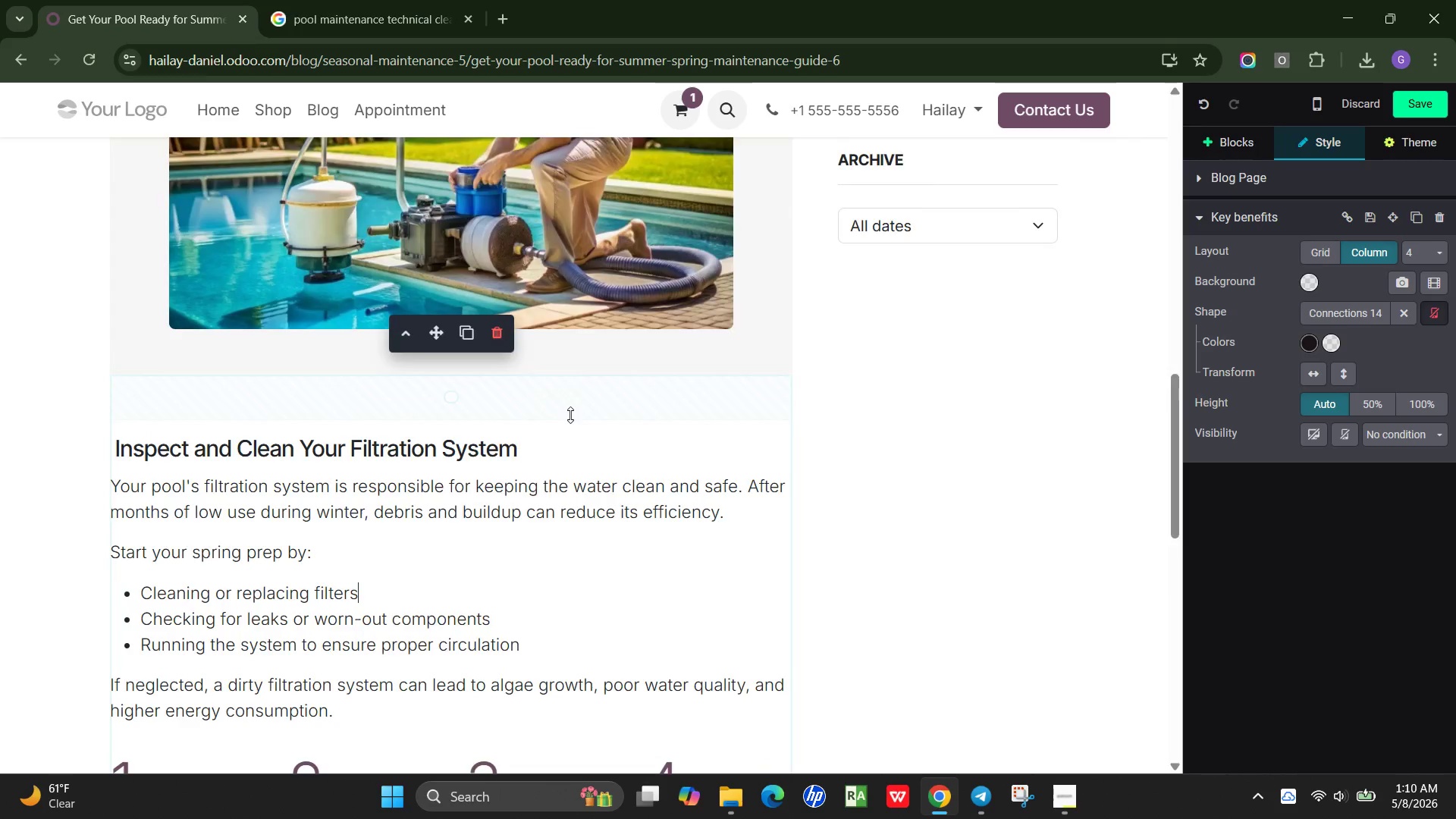 
scroll: coordinate [569, 416], scroll_direction: down, amount: 2.0
 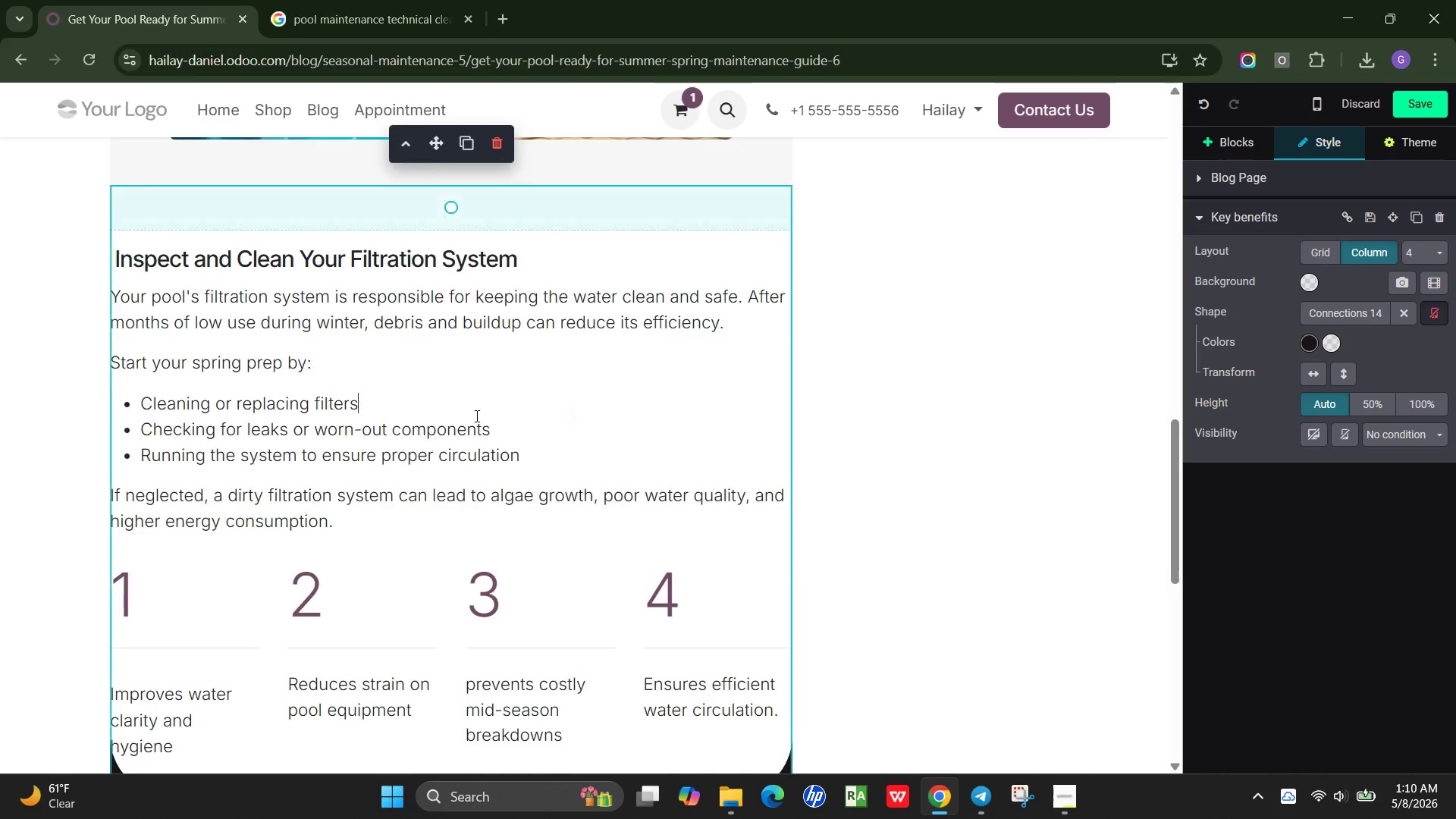 
scroll: coordinate [475, 416], scroll_direction: up, amount: 2.0
 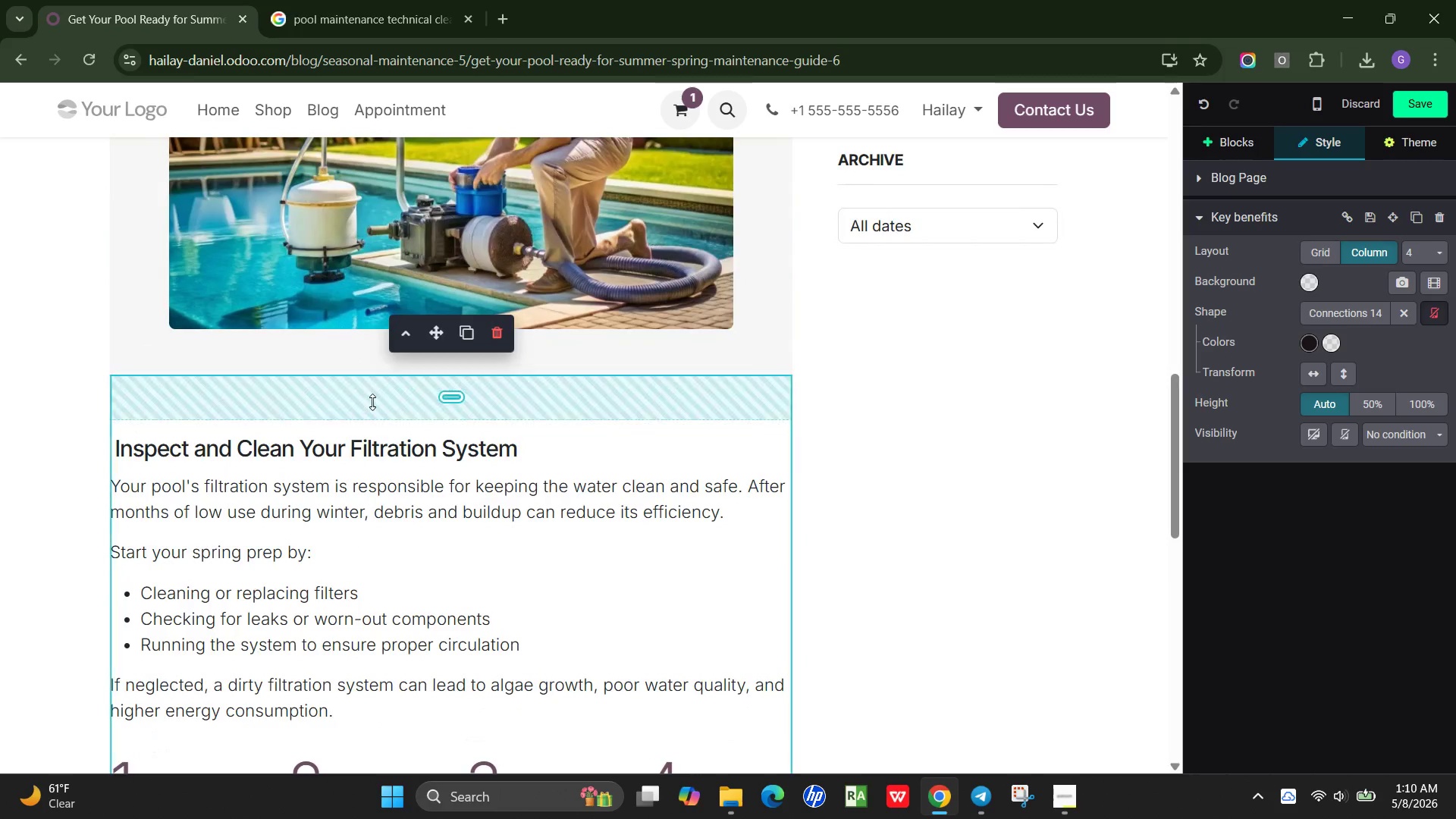 
left_click_drag(start_coordinate=[372, 402], to_coordinate=[372, 369])
 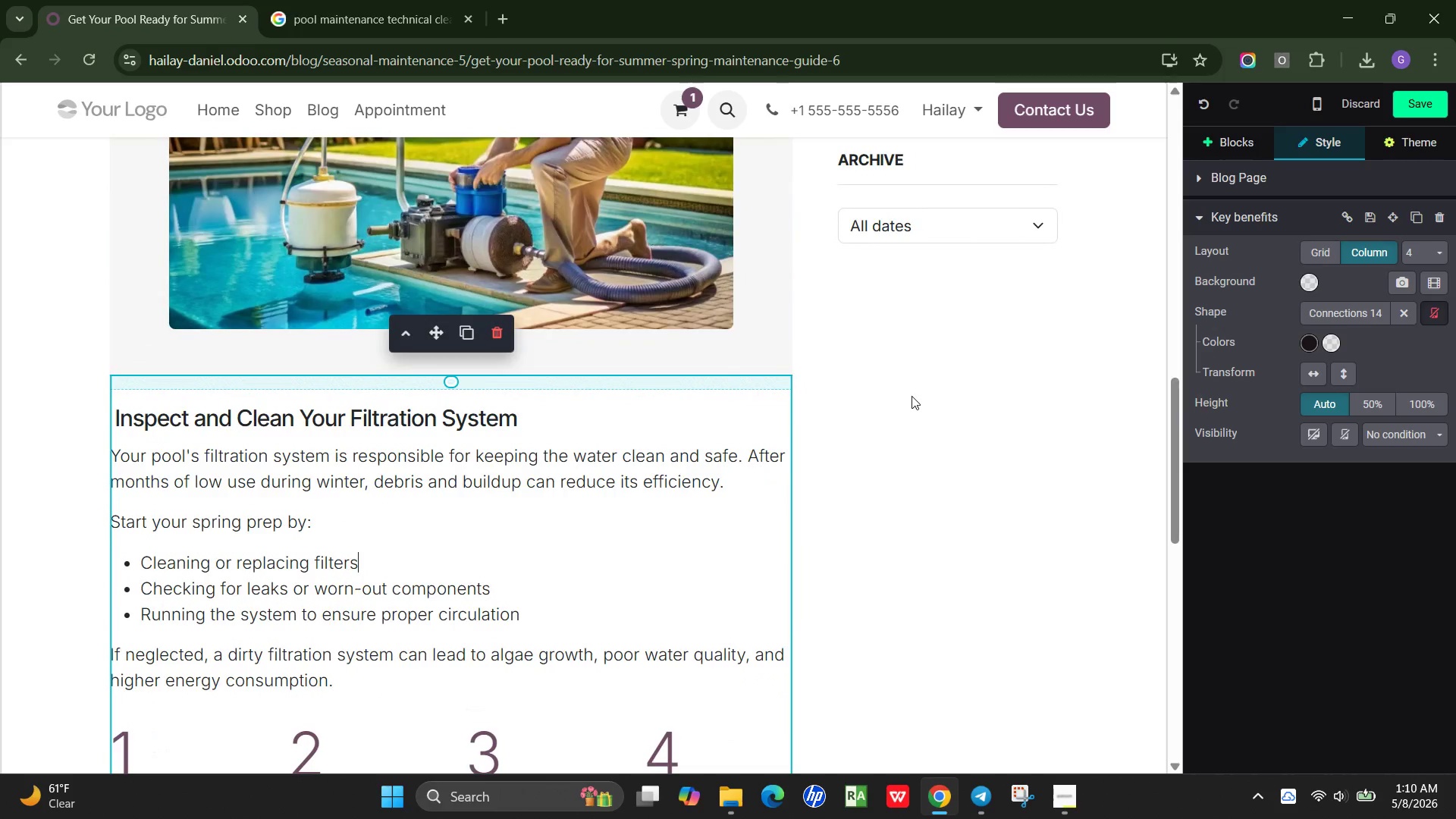 
left_click([912, 396])
 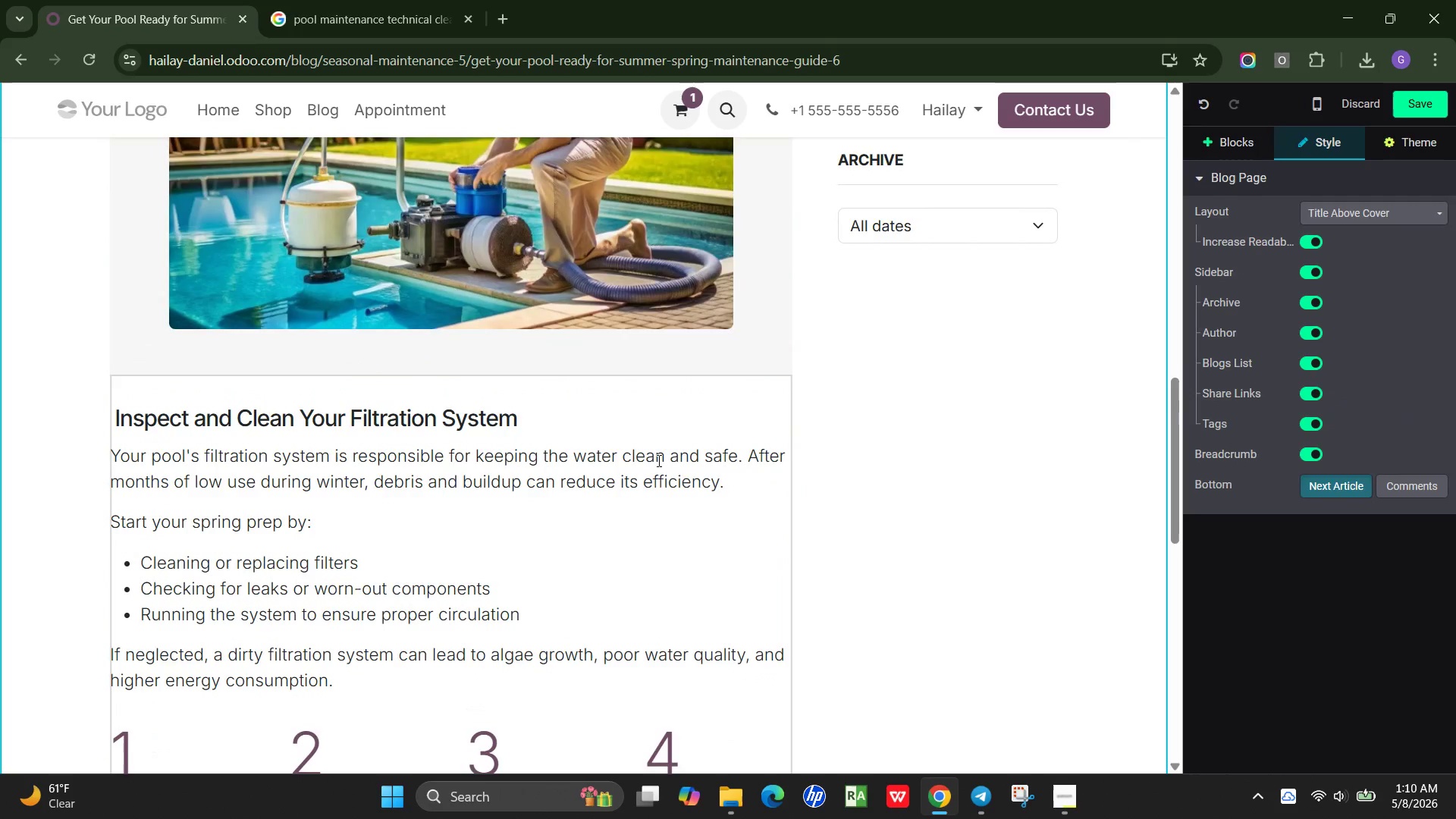 
scroll: coordinate [641, 461], scroll_direction: down, amount: 6.0
 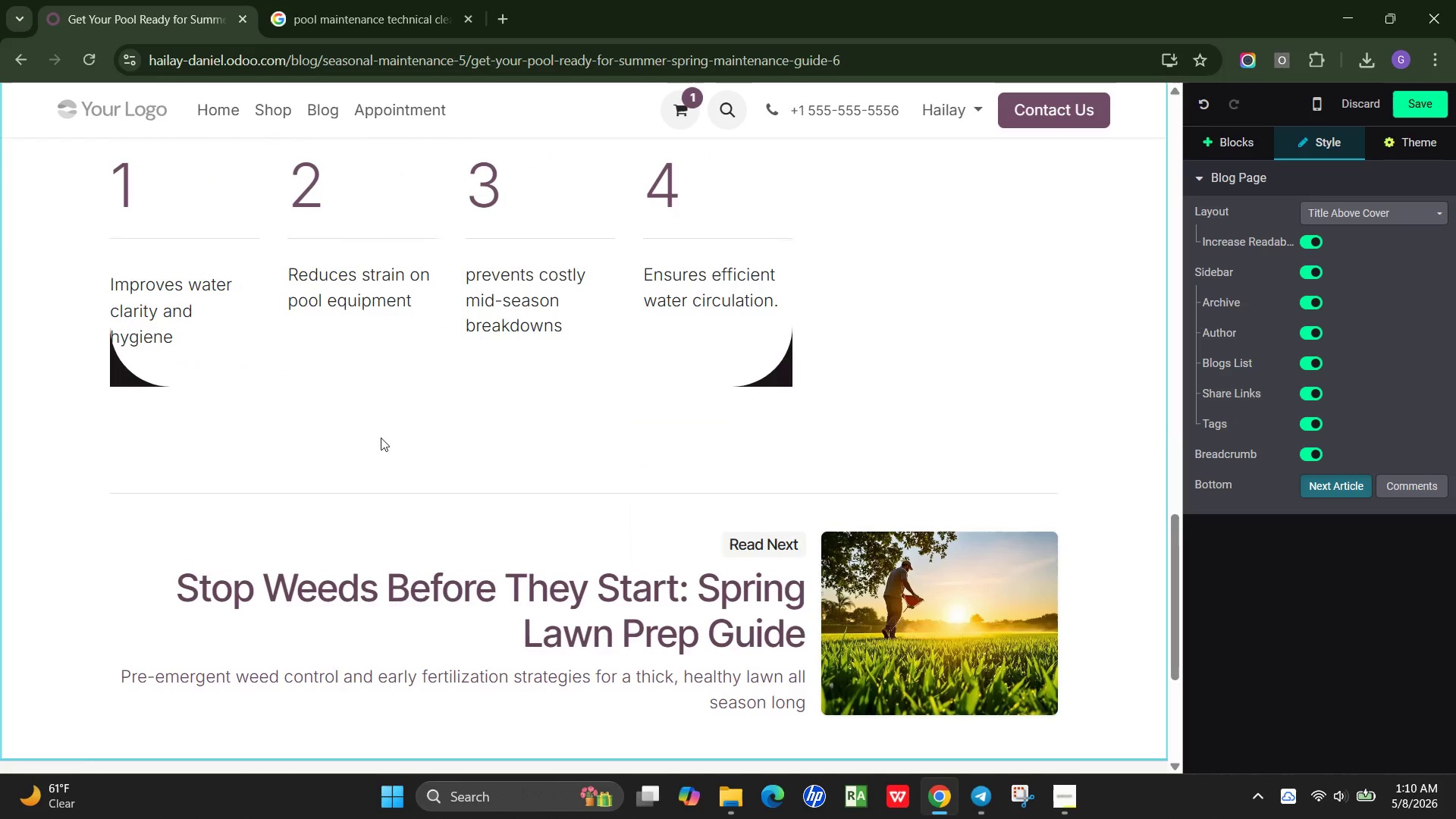 
left_click([379, 440])
 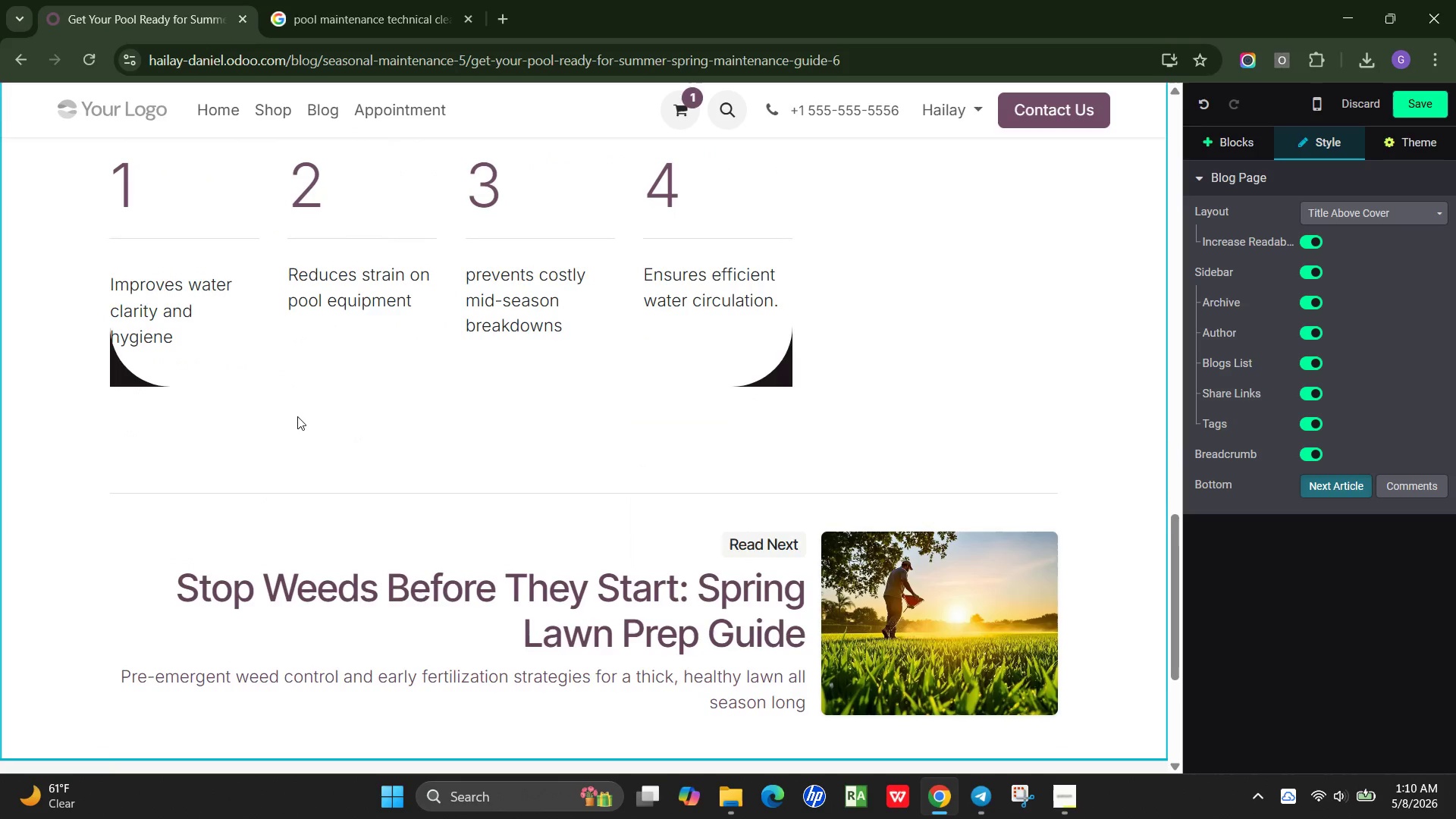 
wait(5.83)
 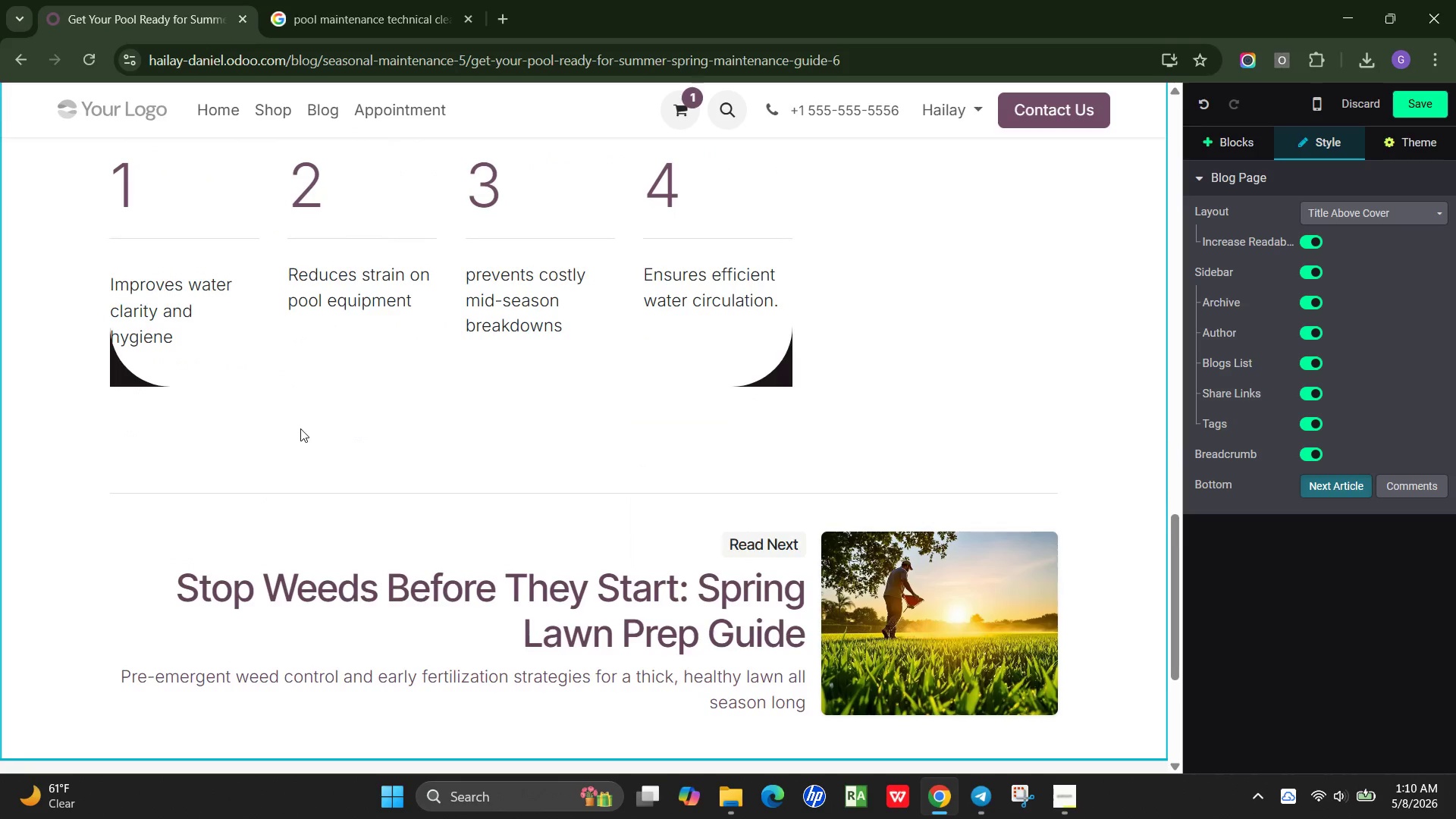 
left_click([1226, 131])
 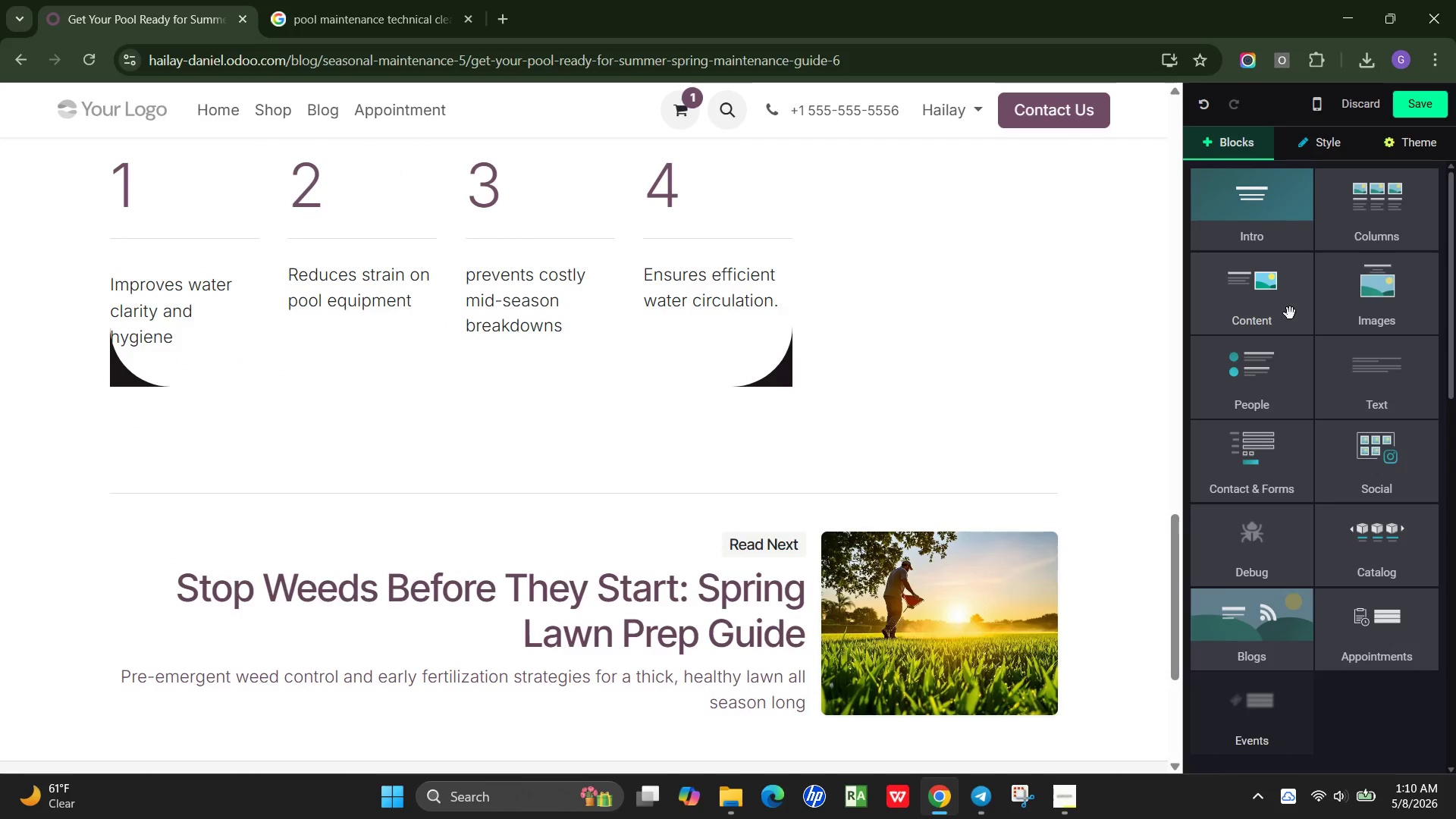 
left_click([1290, 313])
 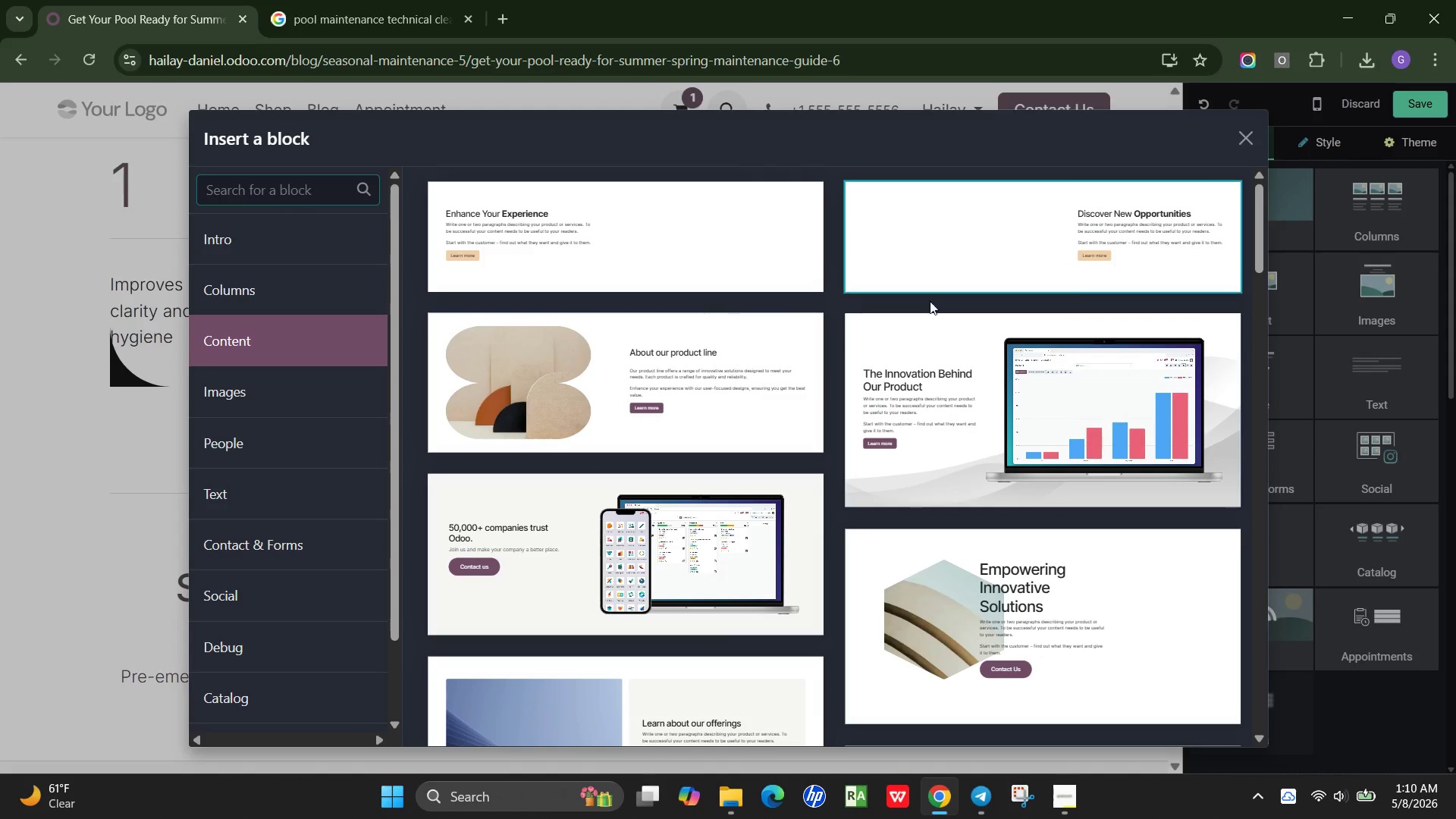 
left_click([1065, 246])
 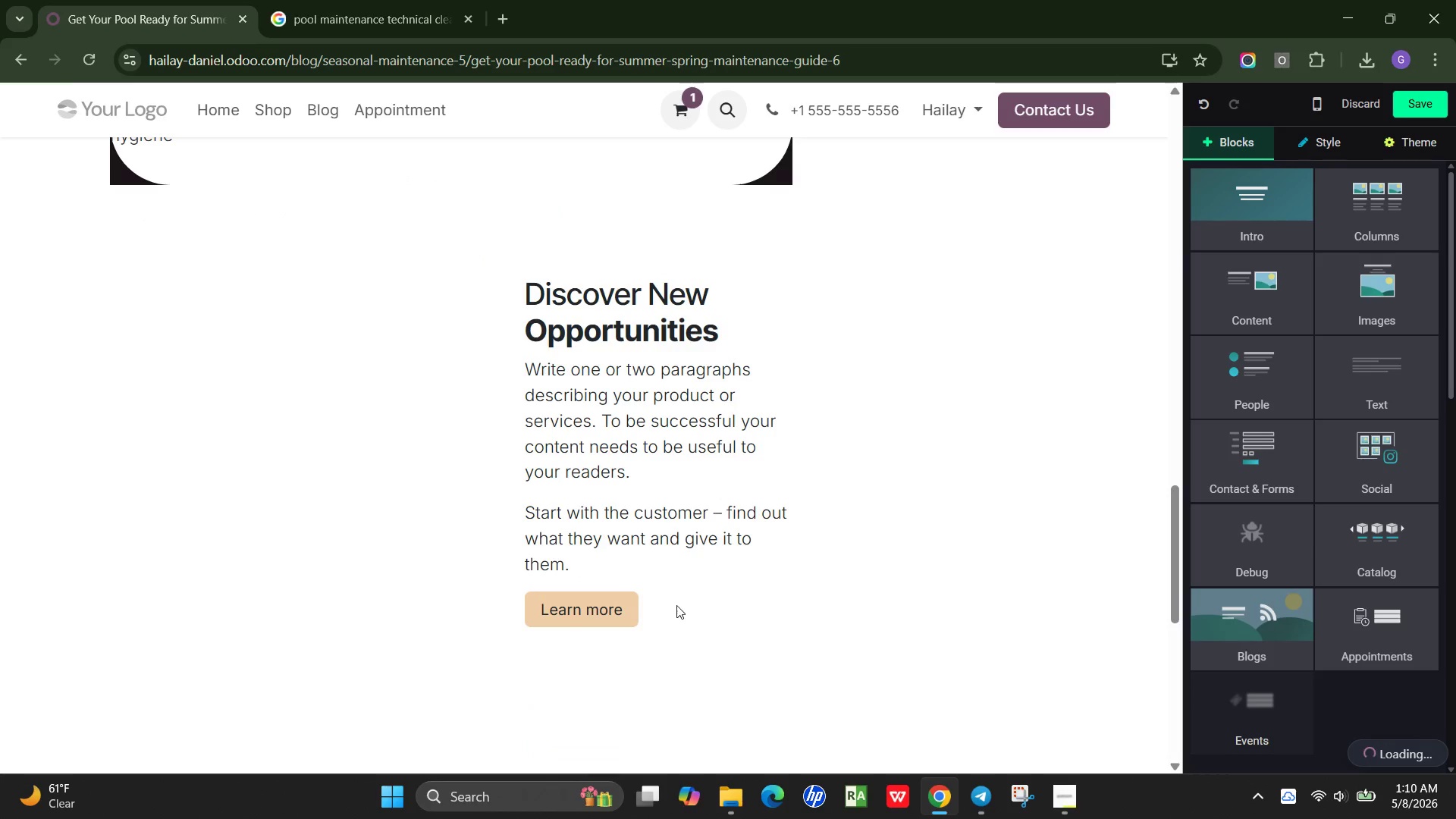 
left_click([672, 610])
 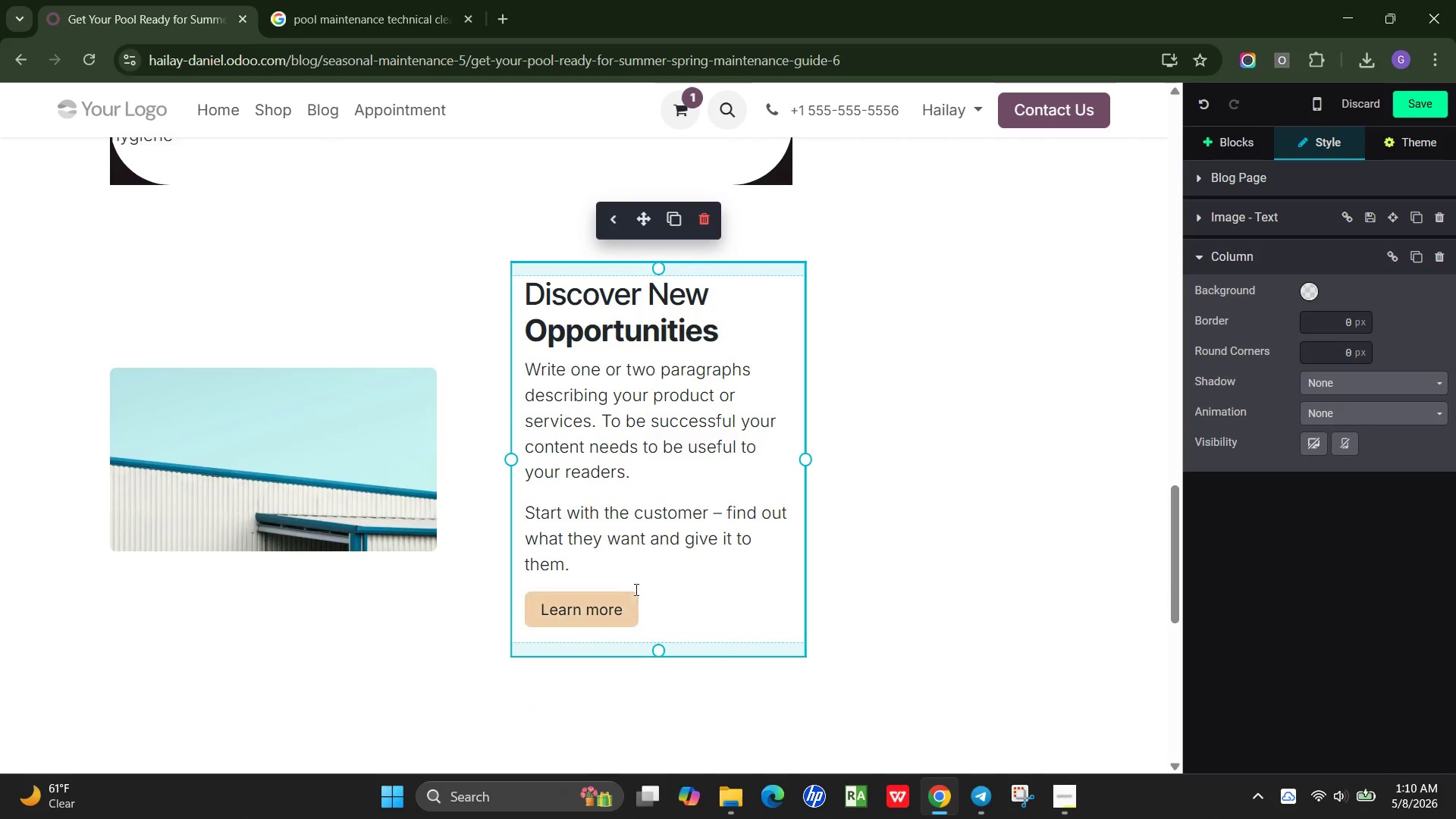 
left_click_drag(start_coordinate=[642, 597], to_coordinate=[525, 312])
 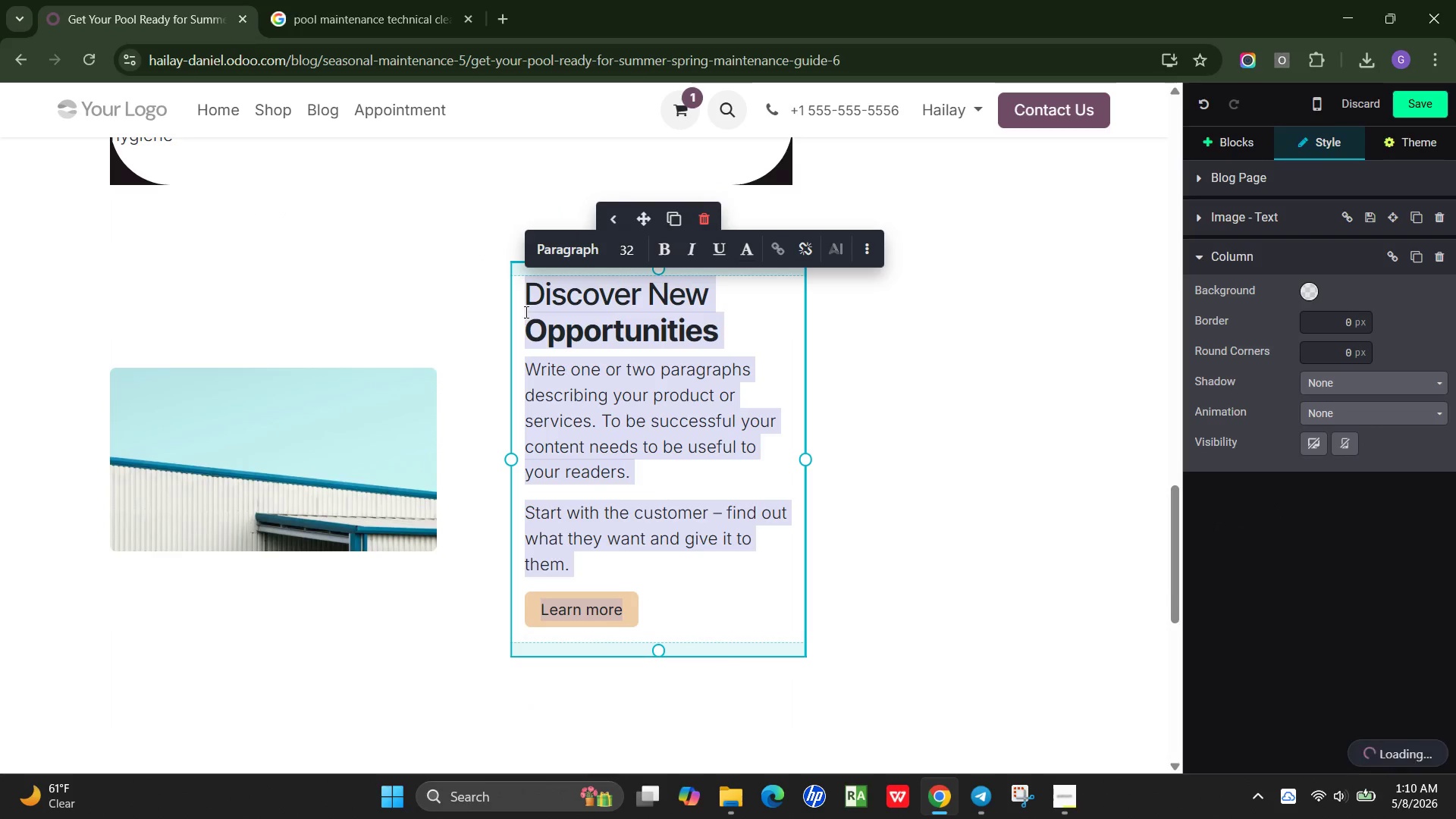 
key(Backspace)
 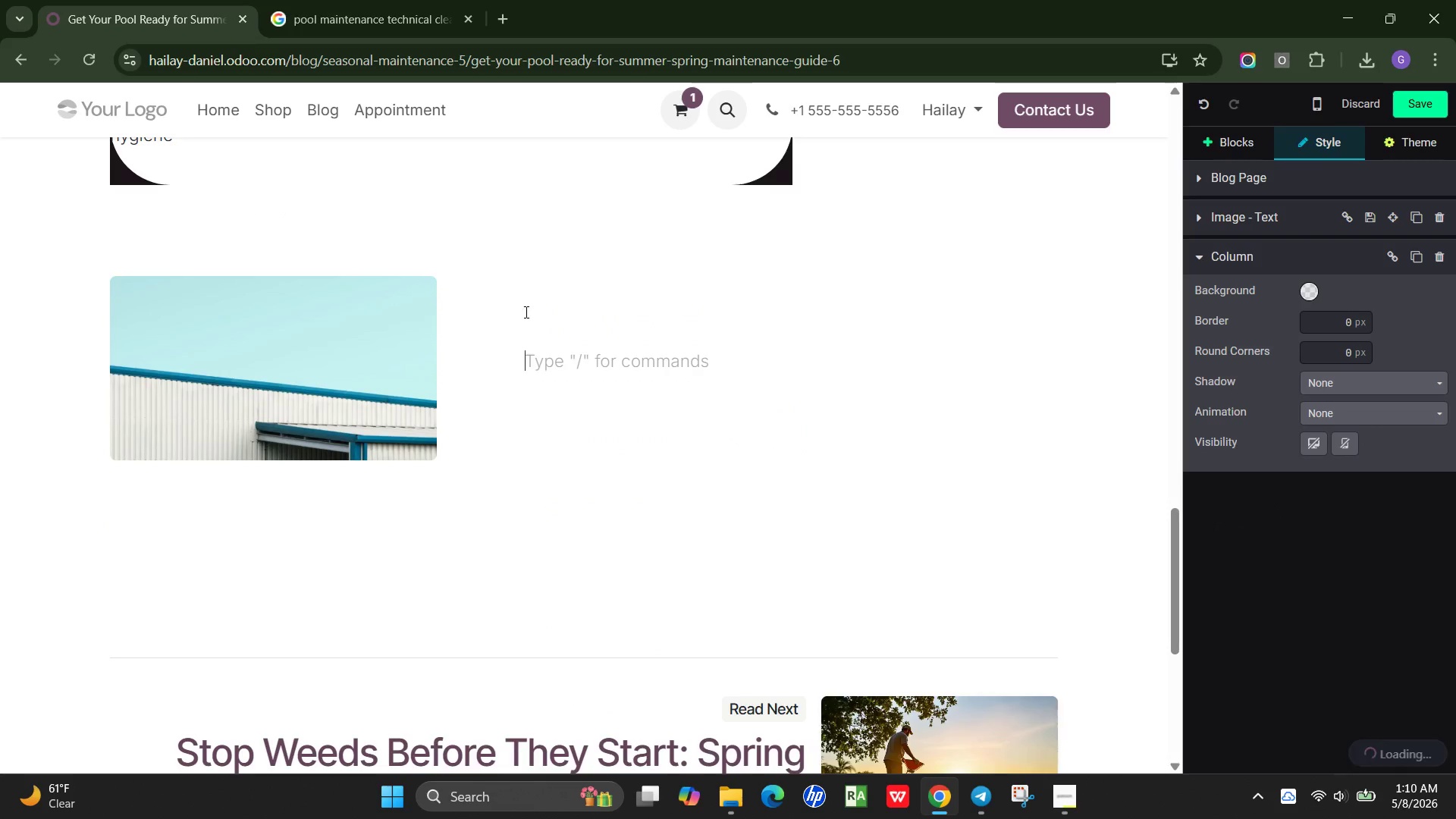 
type(/h2)
 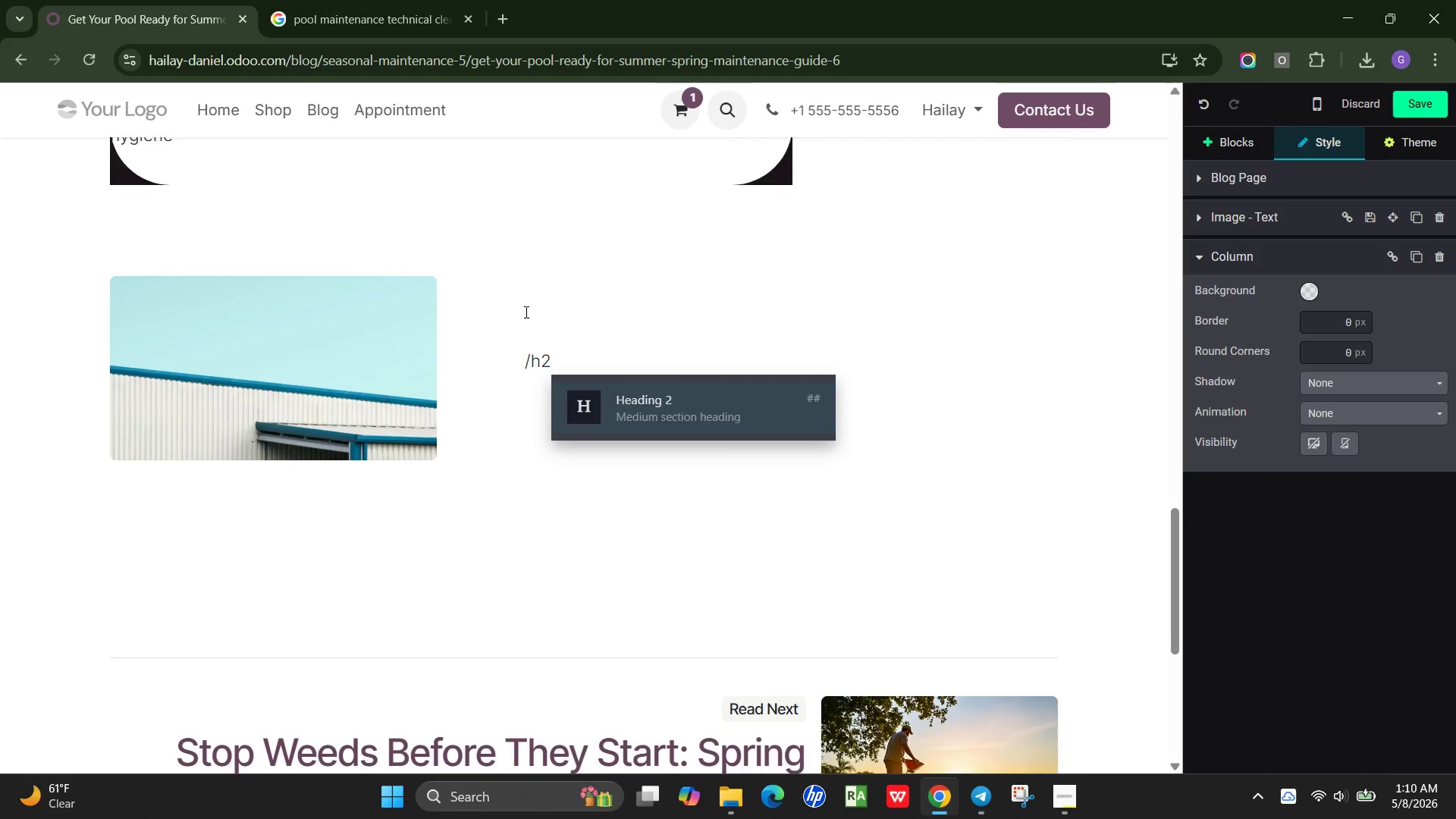 
key(Enter)
 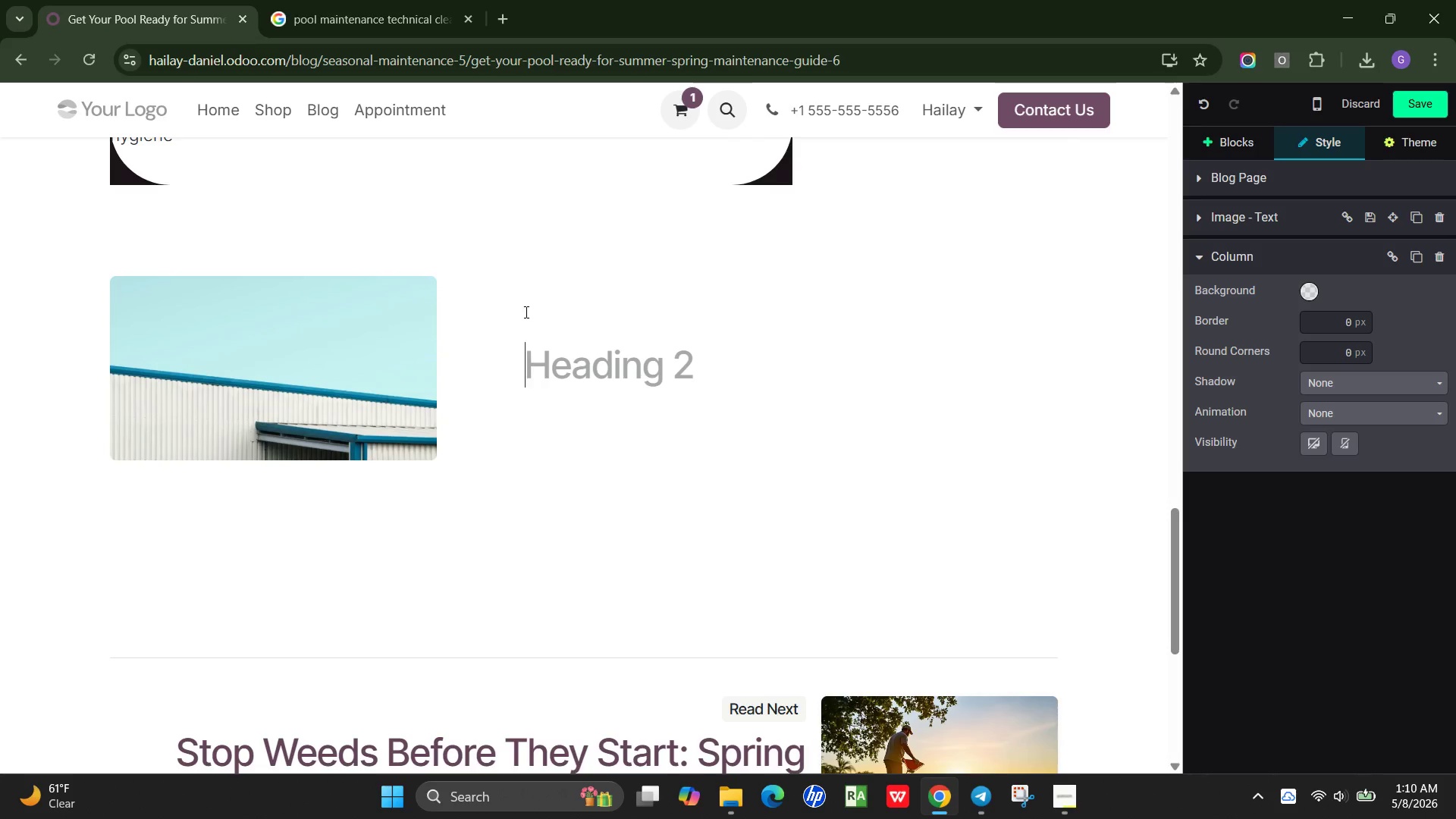 
type(Balance Your Pool Water Chemistry)
 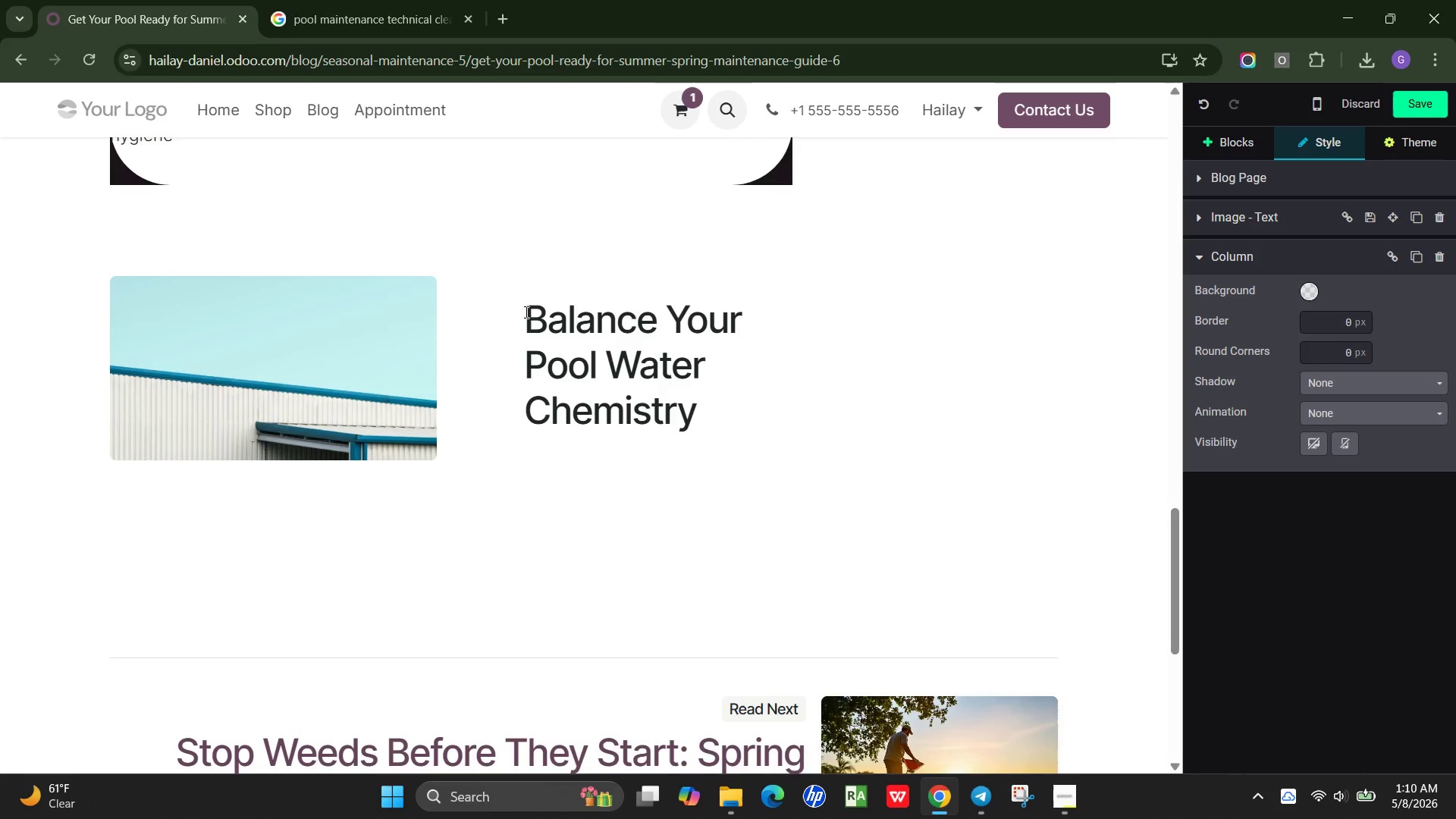 
key(Enter)
 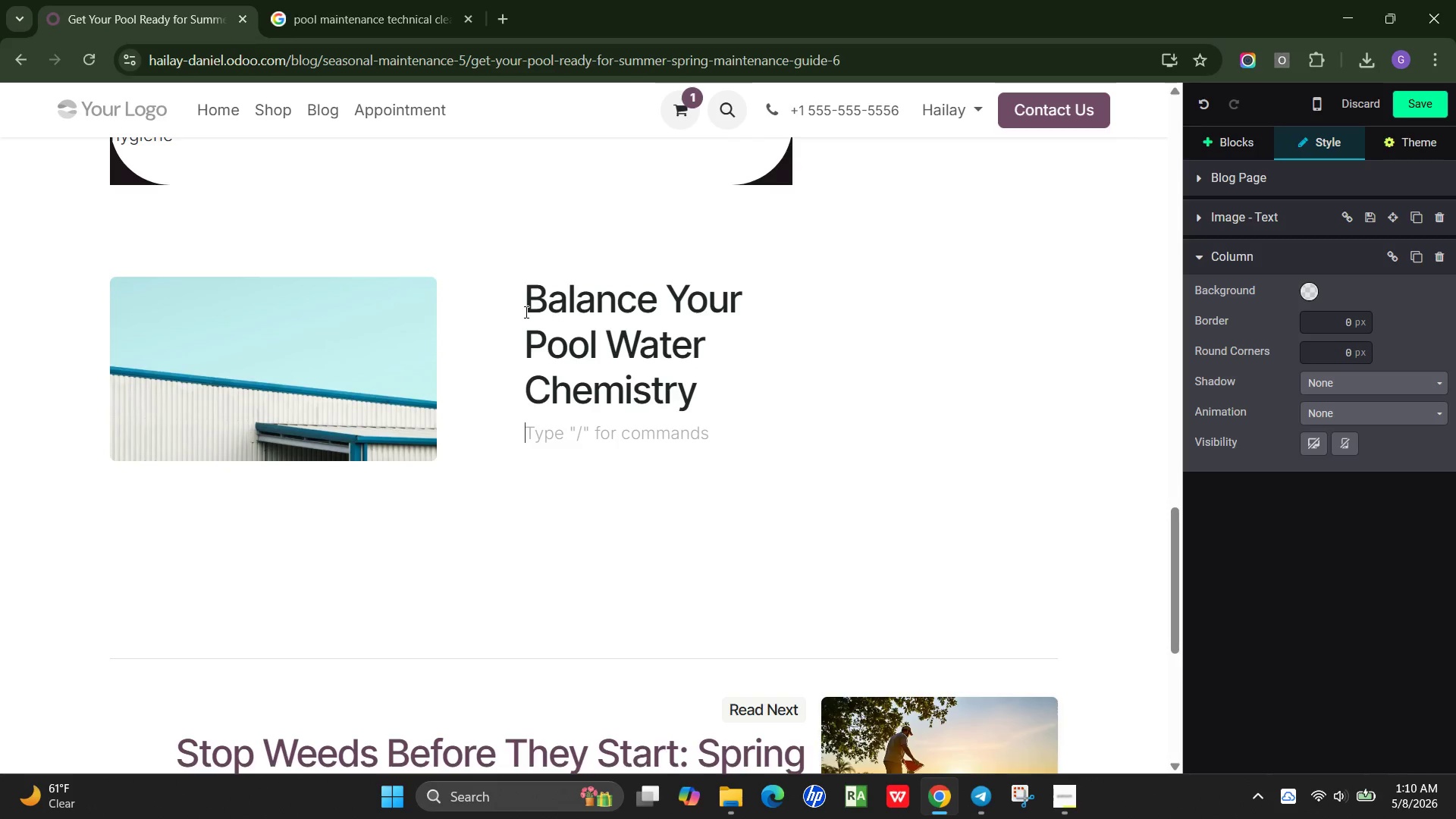 
type(Balanced watr chemistry is key to a a)
key(Backspace)
type(safe w)
key(Backspace)
type(swimming environment. Improper chemical lever)
key(Backspace)
type(ls can cause irritation, alge)
key(Backspace)
type(ae growth, and de)
key(Backspace)
type(amage to pool surfaes.)
 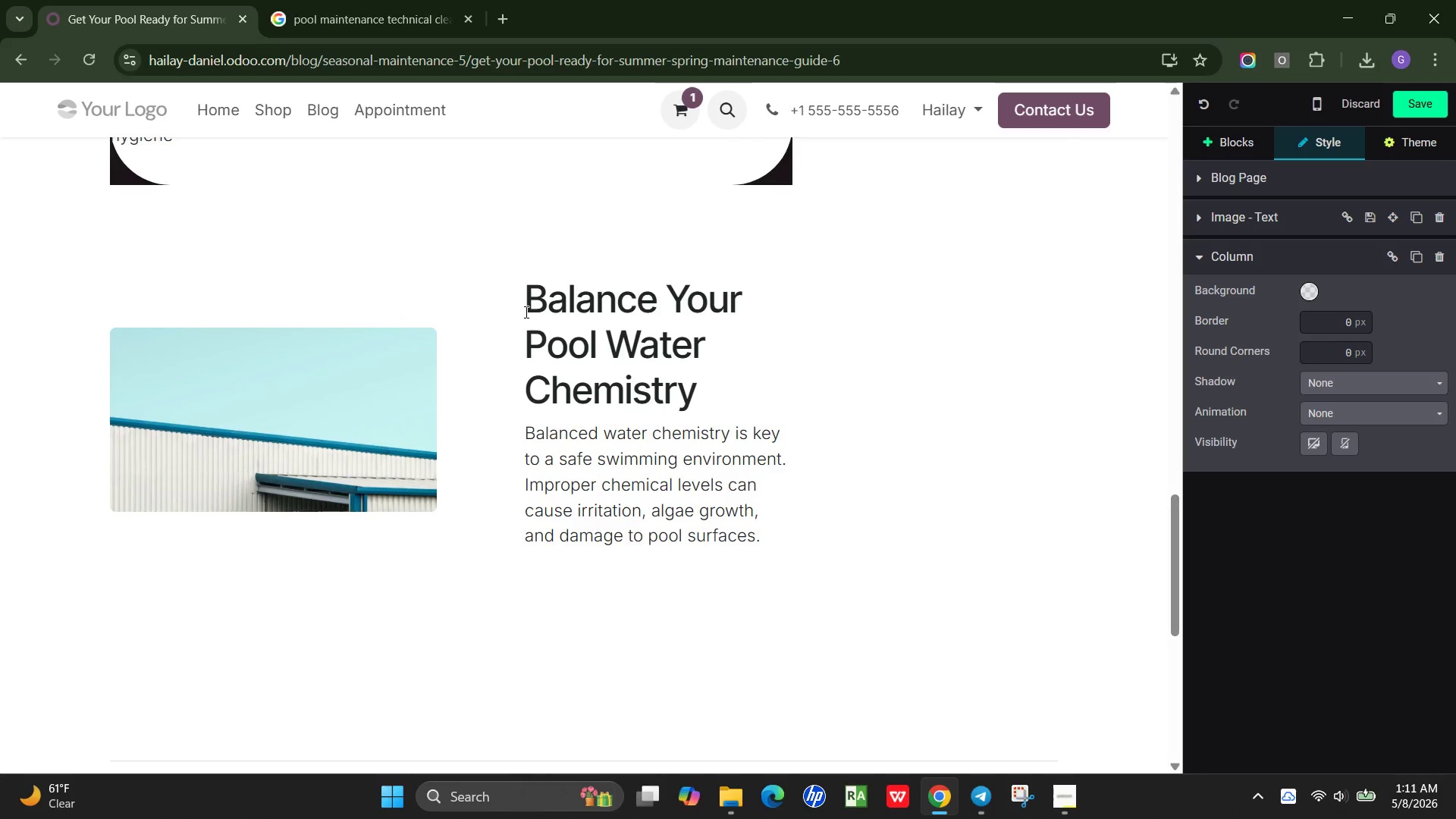 
left_click_drag(start_coordinate=[714, 384], to_coordinate=[524, 293])
 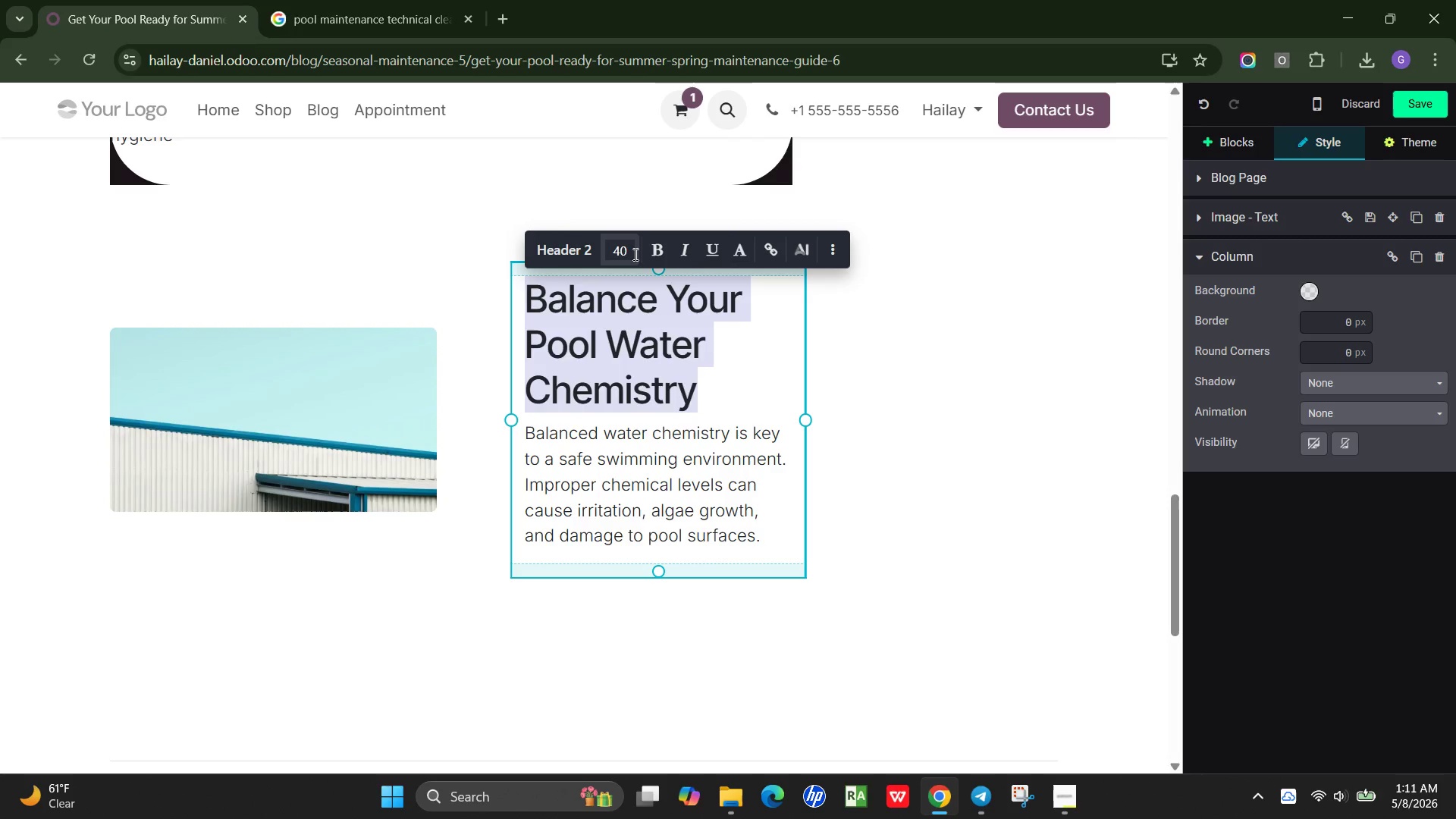 
left_click([634, 254])
 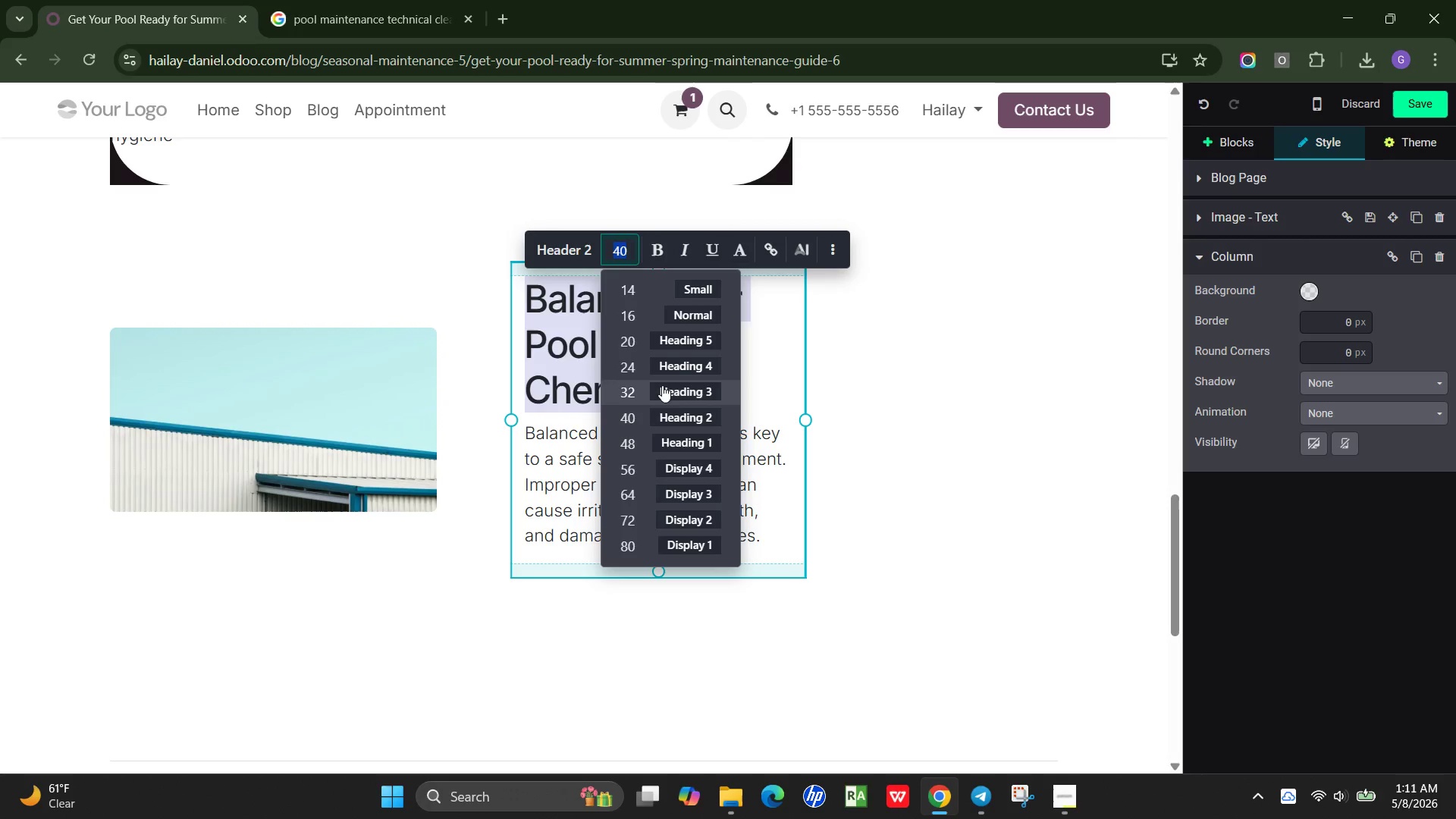 
left_click([661, 366])
 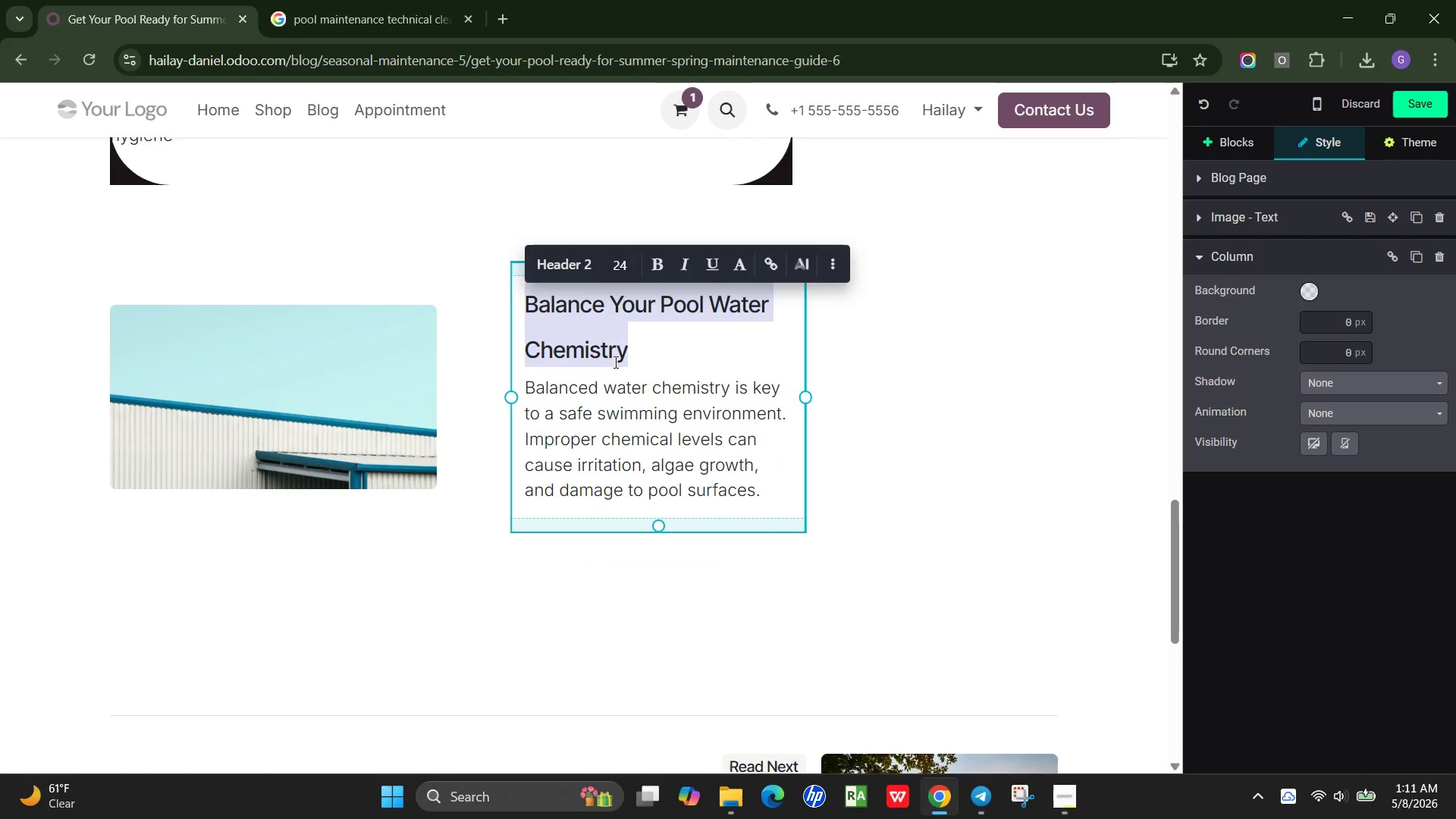 
left_click([610, 362])
 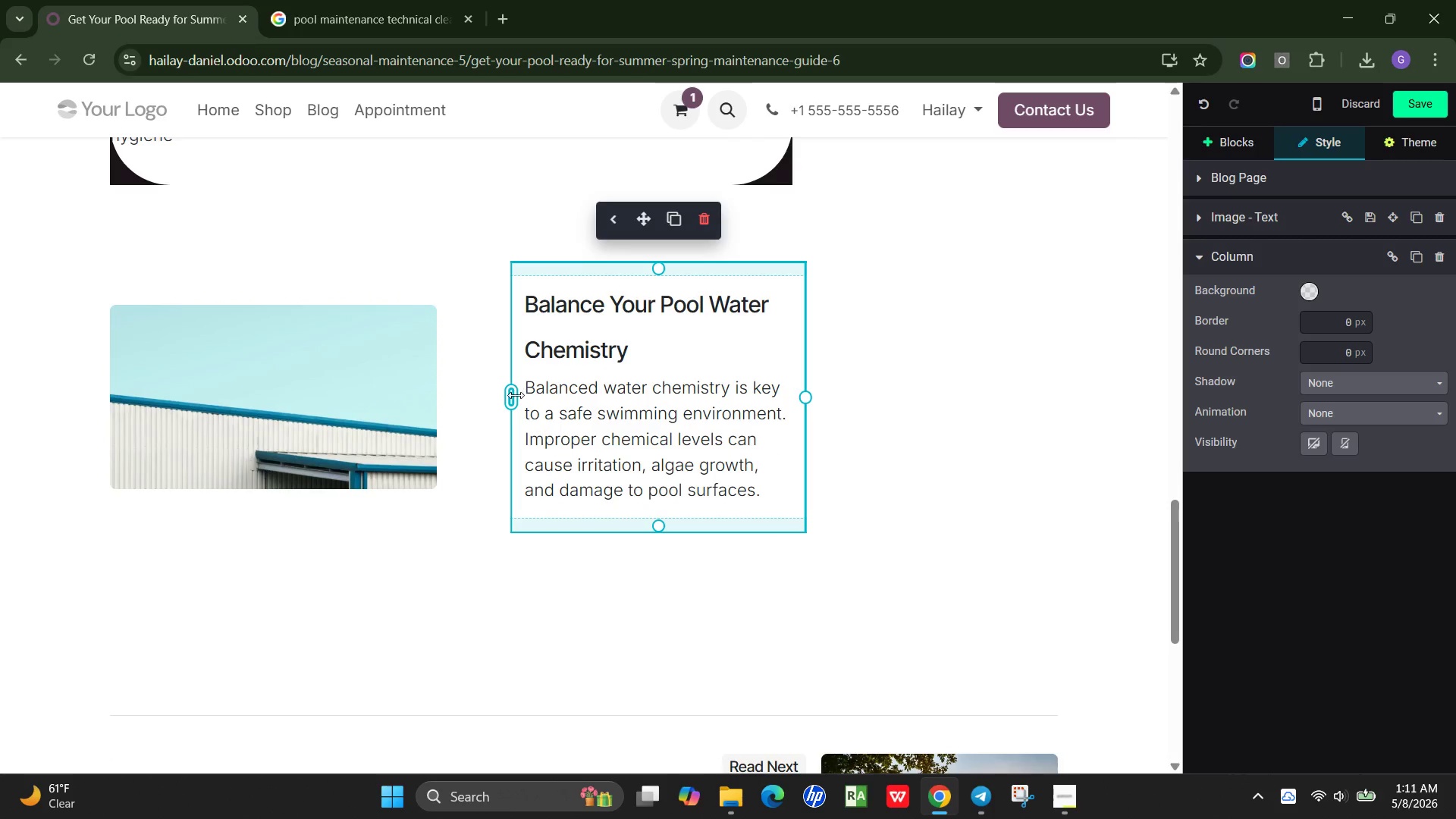 
left_click_drag(start_coordinate=[516, 395], to_coordinate=[463, 405])
 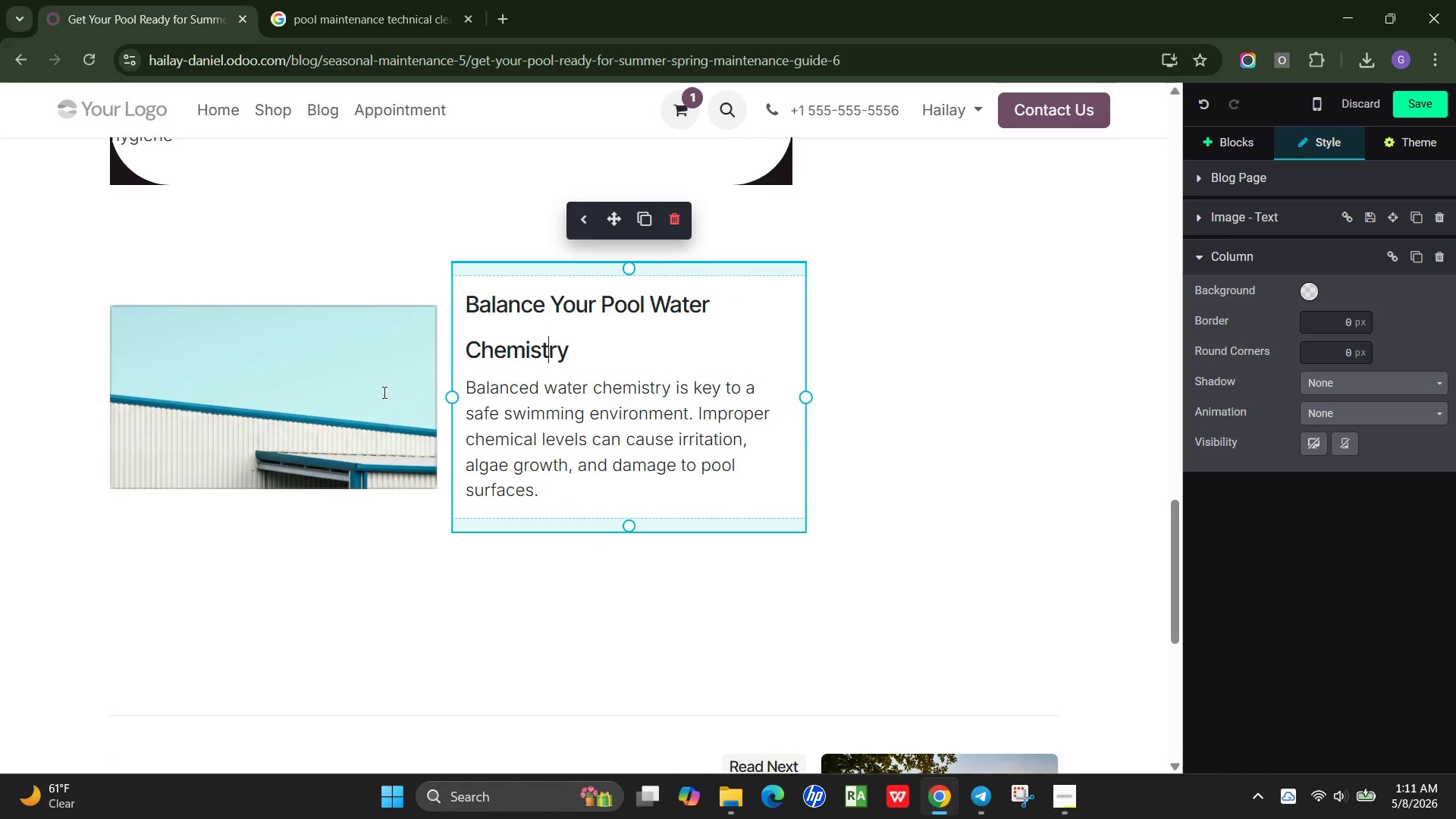 
left_click([383, 392])
 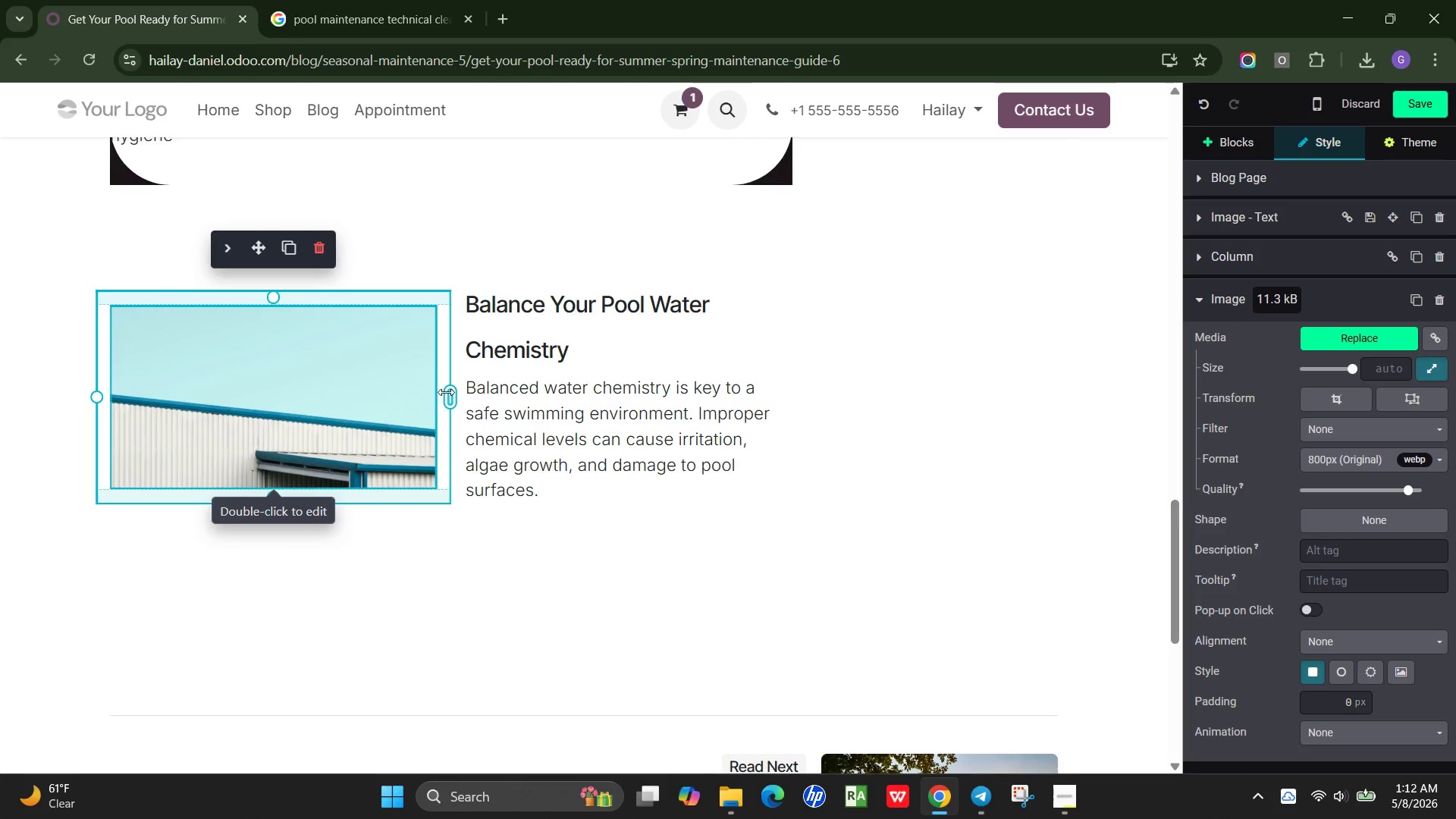 
left_click_drag(start_coordinate=[447, 392], to_coordinate=[378, 410])
 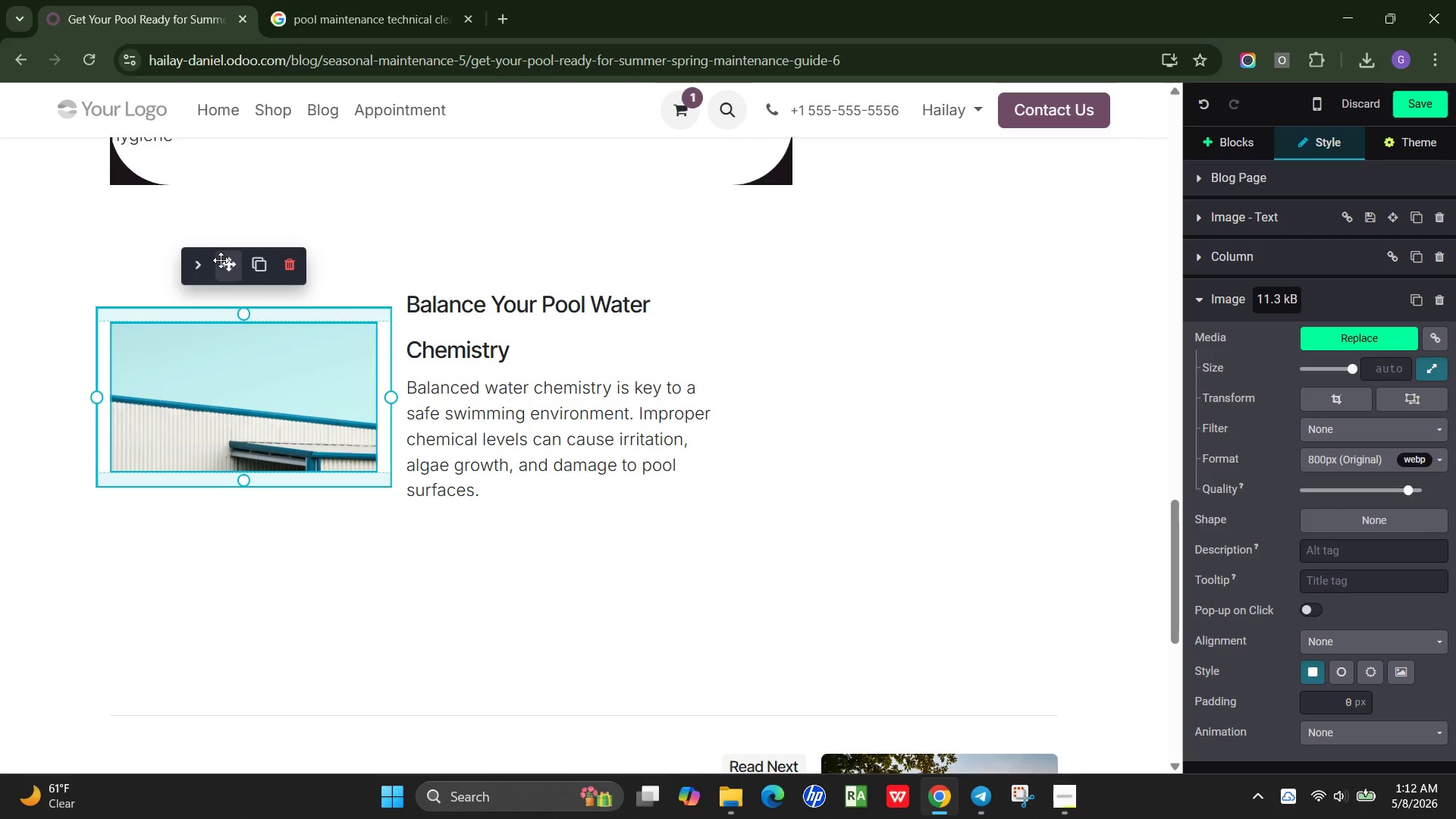 
left_click_drag(start_coordinate=[221, 260], to_coordinate=[228, 277])
 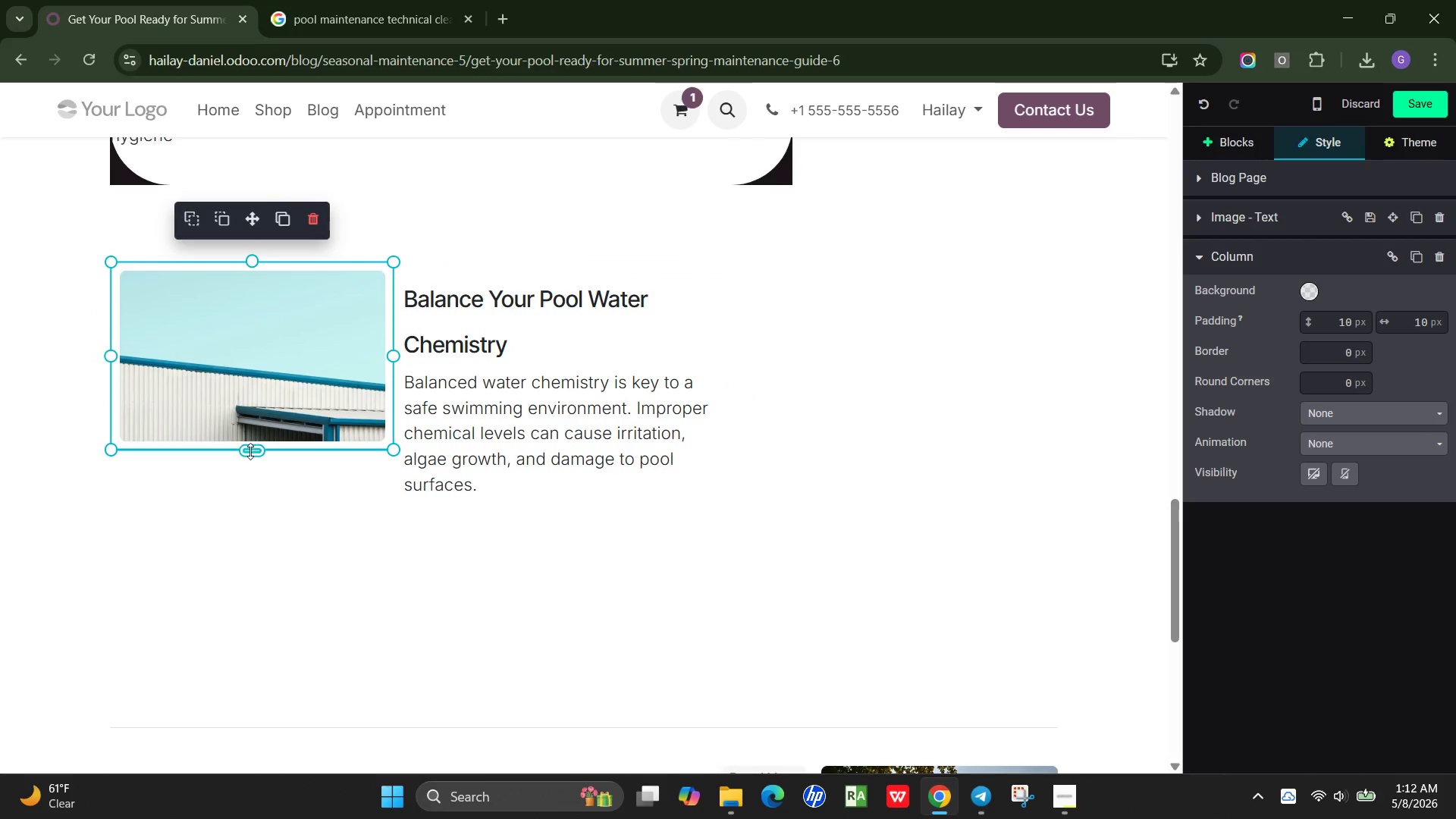 
left_click_drag(start_coordinate=[251, 455], to_coordinate=[256, 502])
 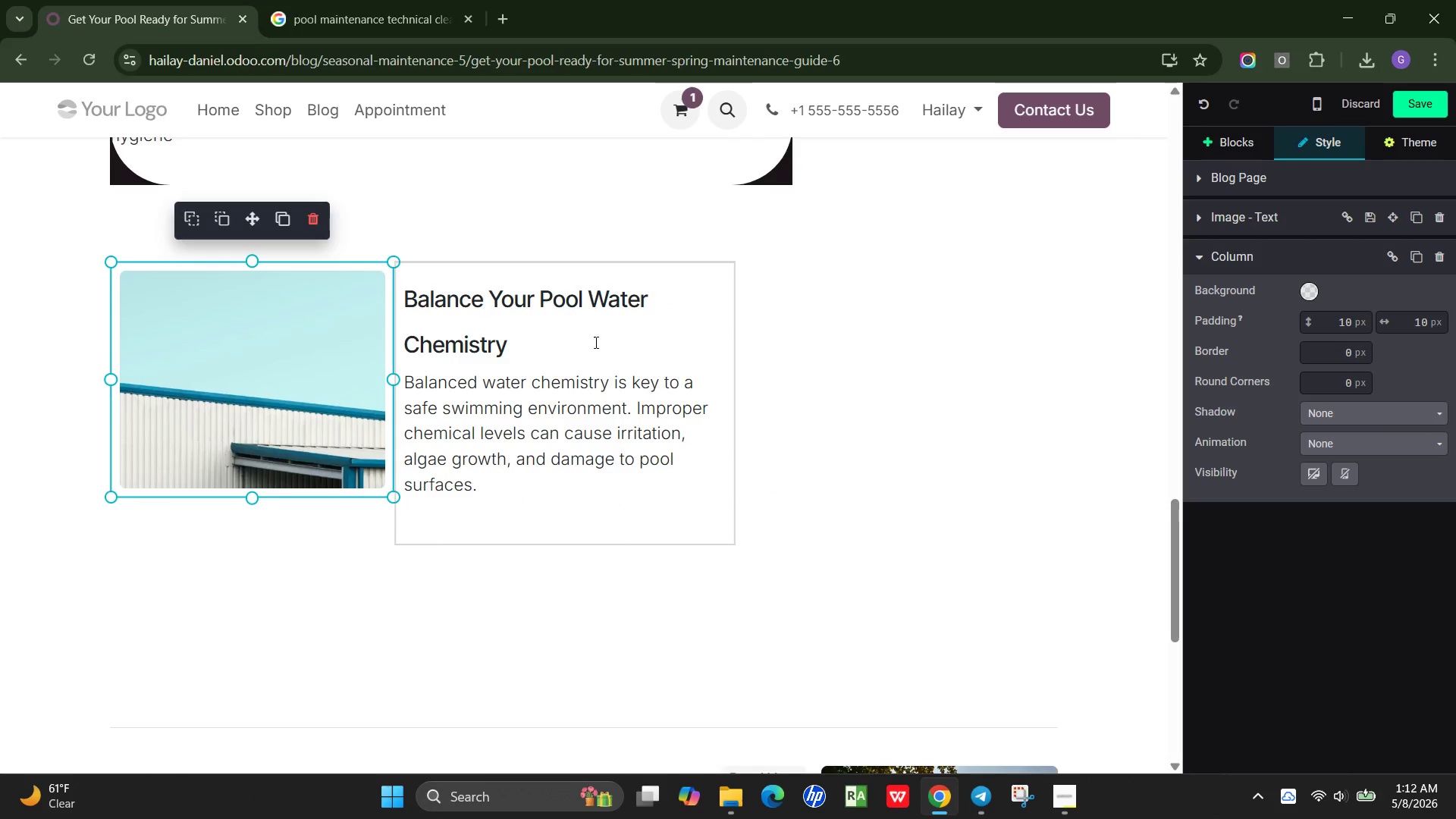 
left_click([595, 341])
 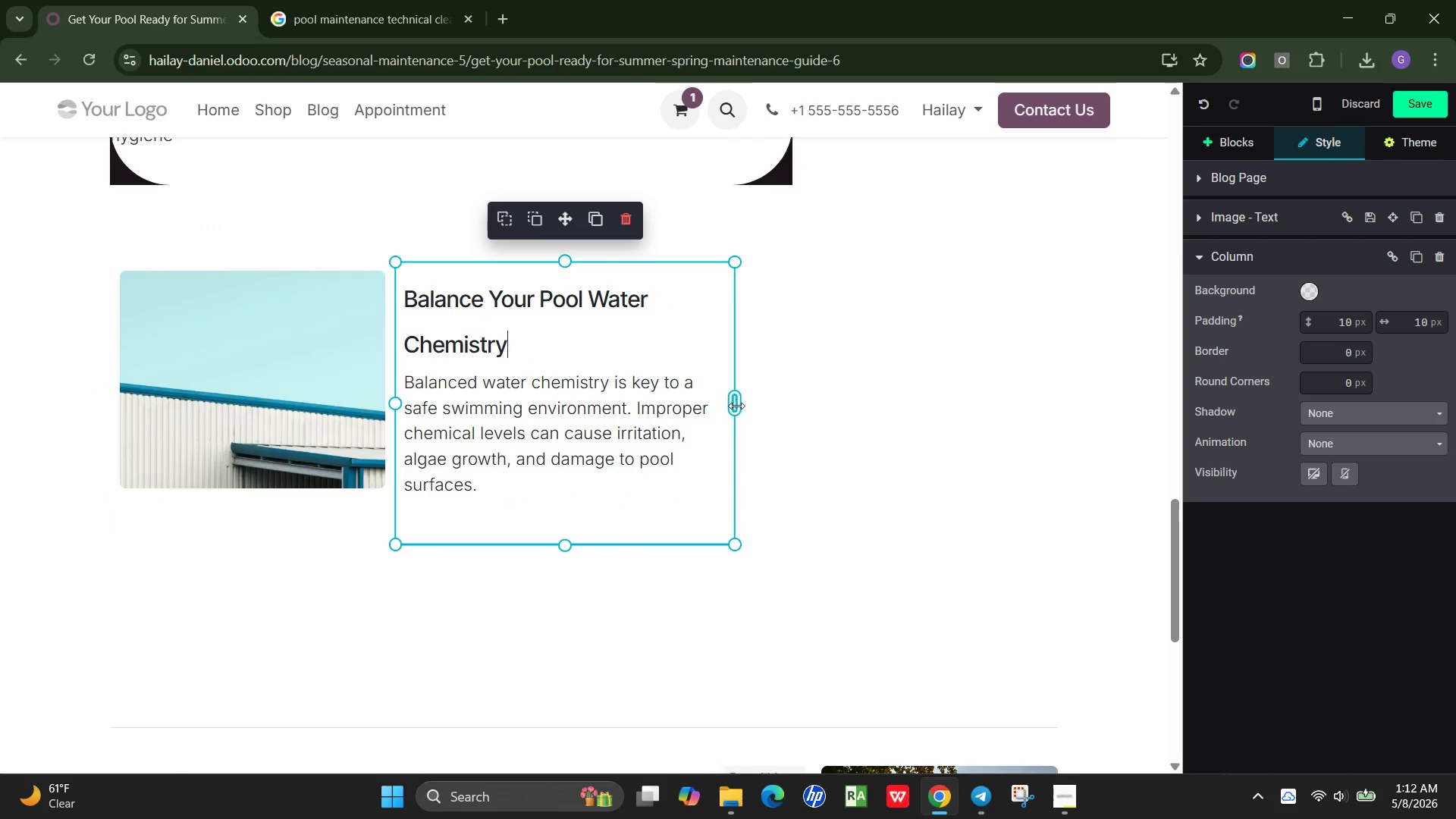 
left_click_drag(start_coordinate=[736, 406], to_coordinate=[799, 406])
 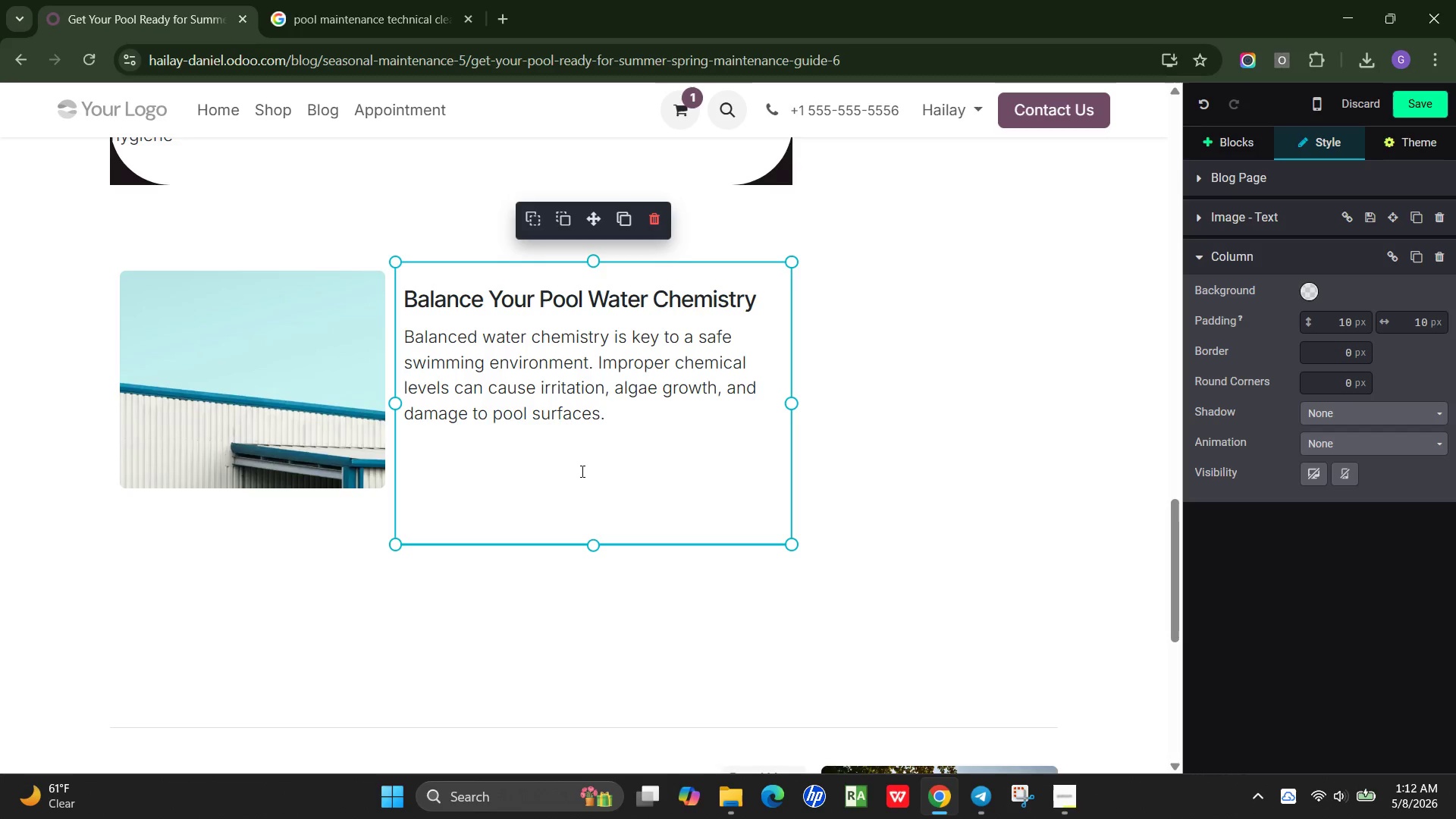 
left_click([581, 471])
 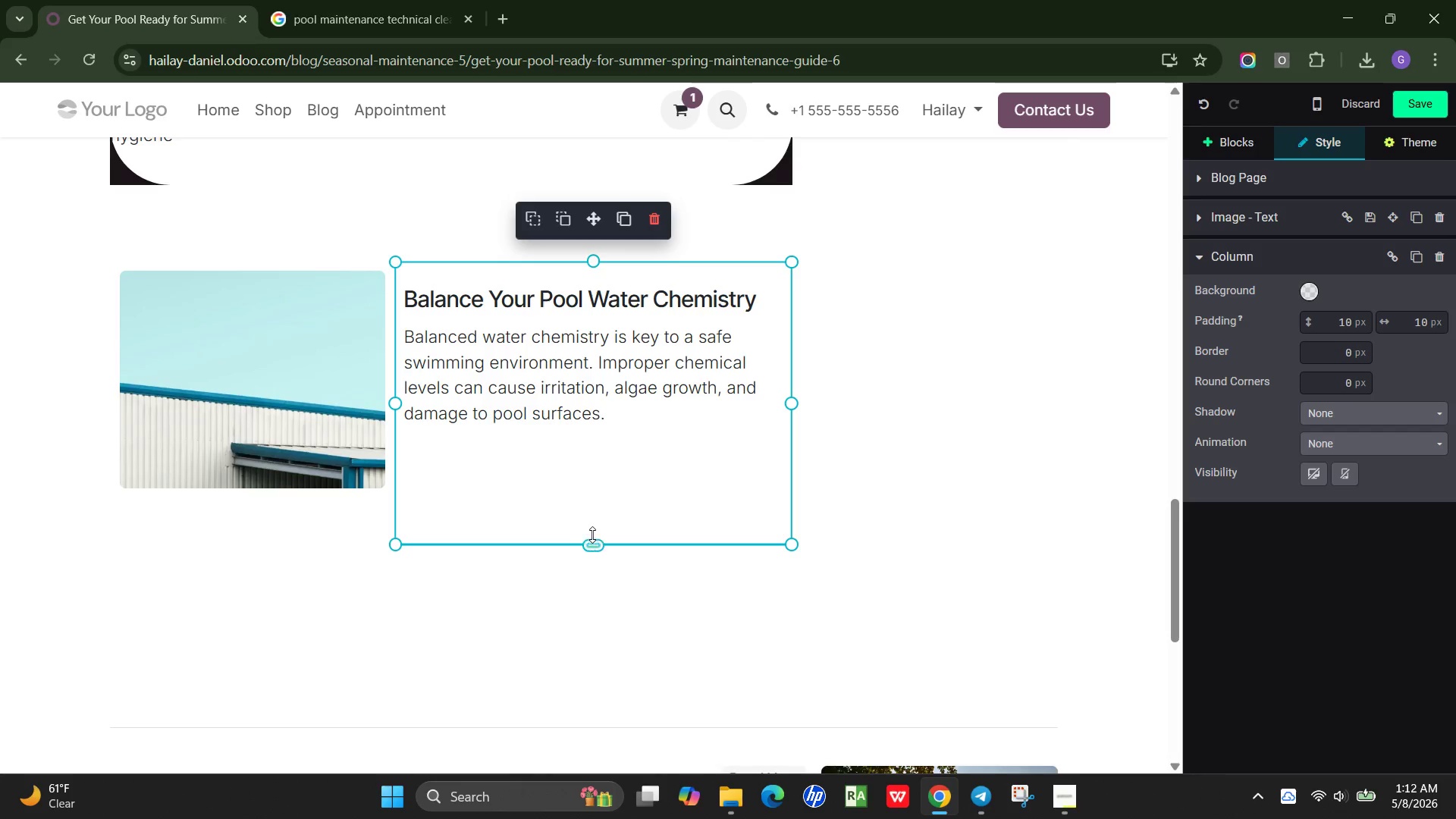 
mouse_move([590, 535])
 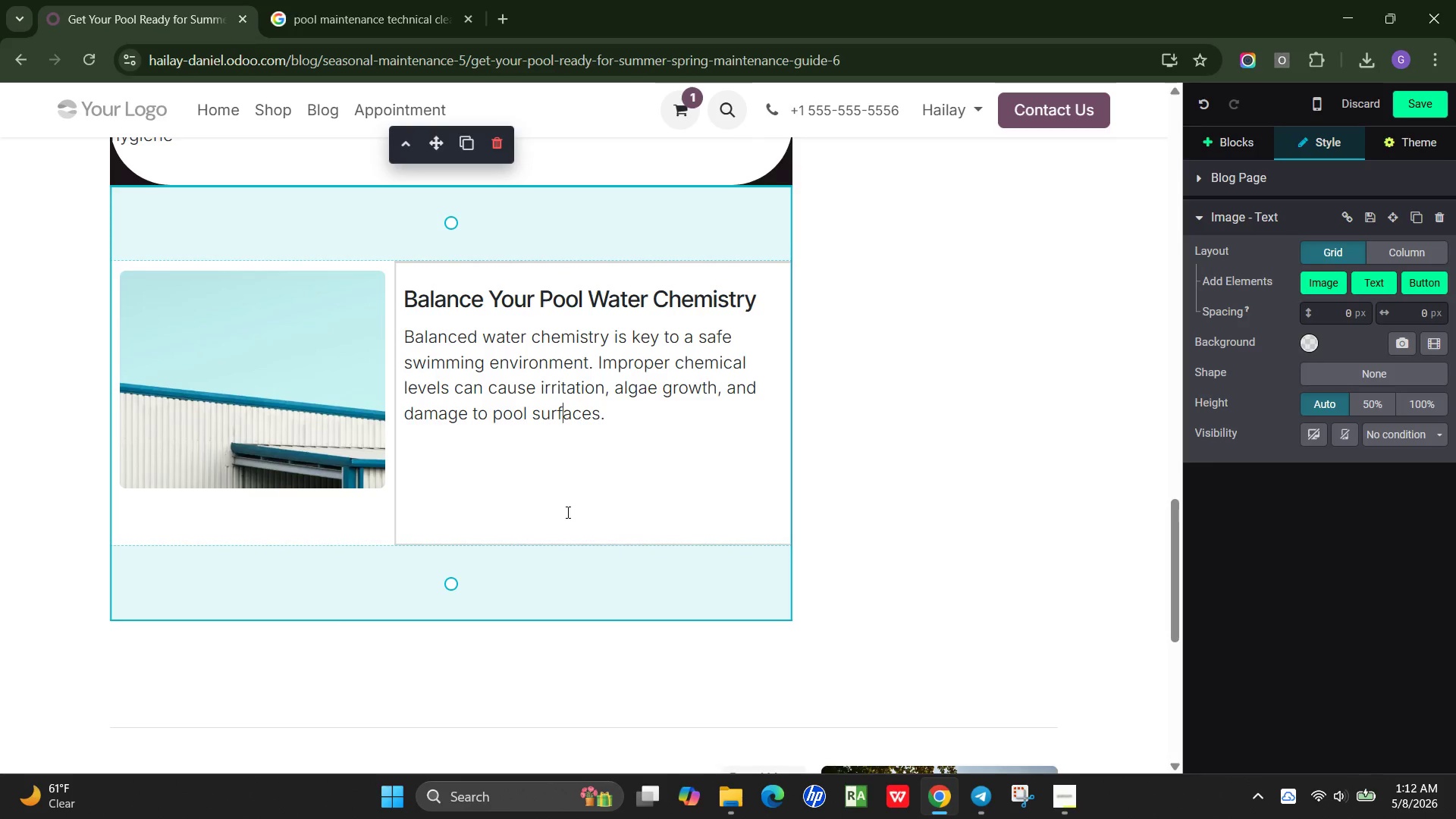 
left_click([566, 512])
 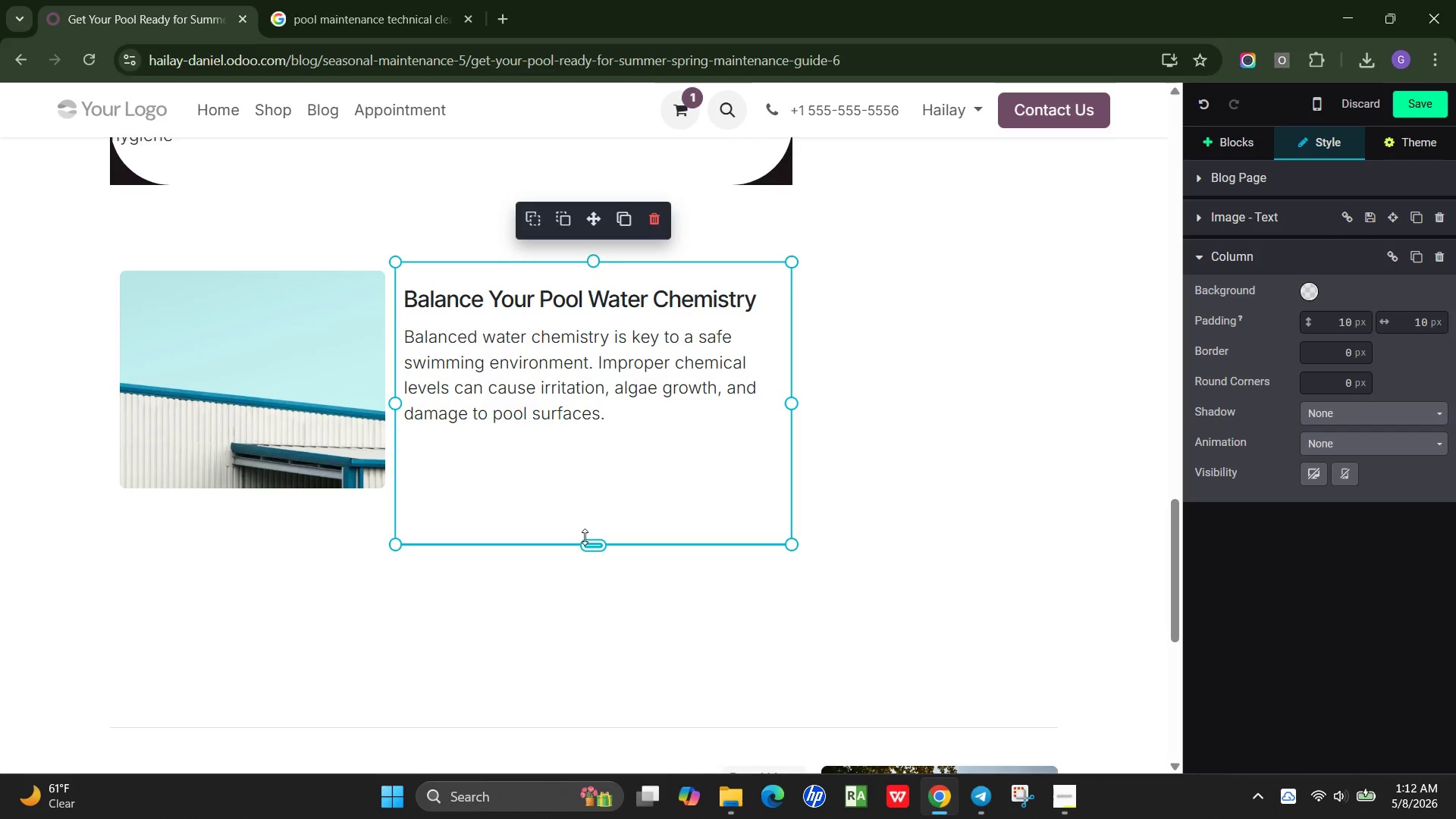 
left_click_drag(start_coordinate=[585, 538], to_coordinate=[588, 529])
 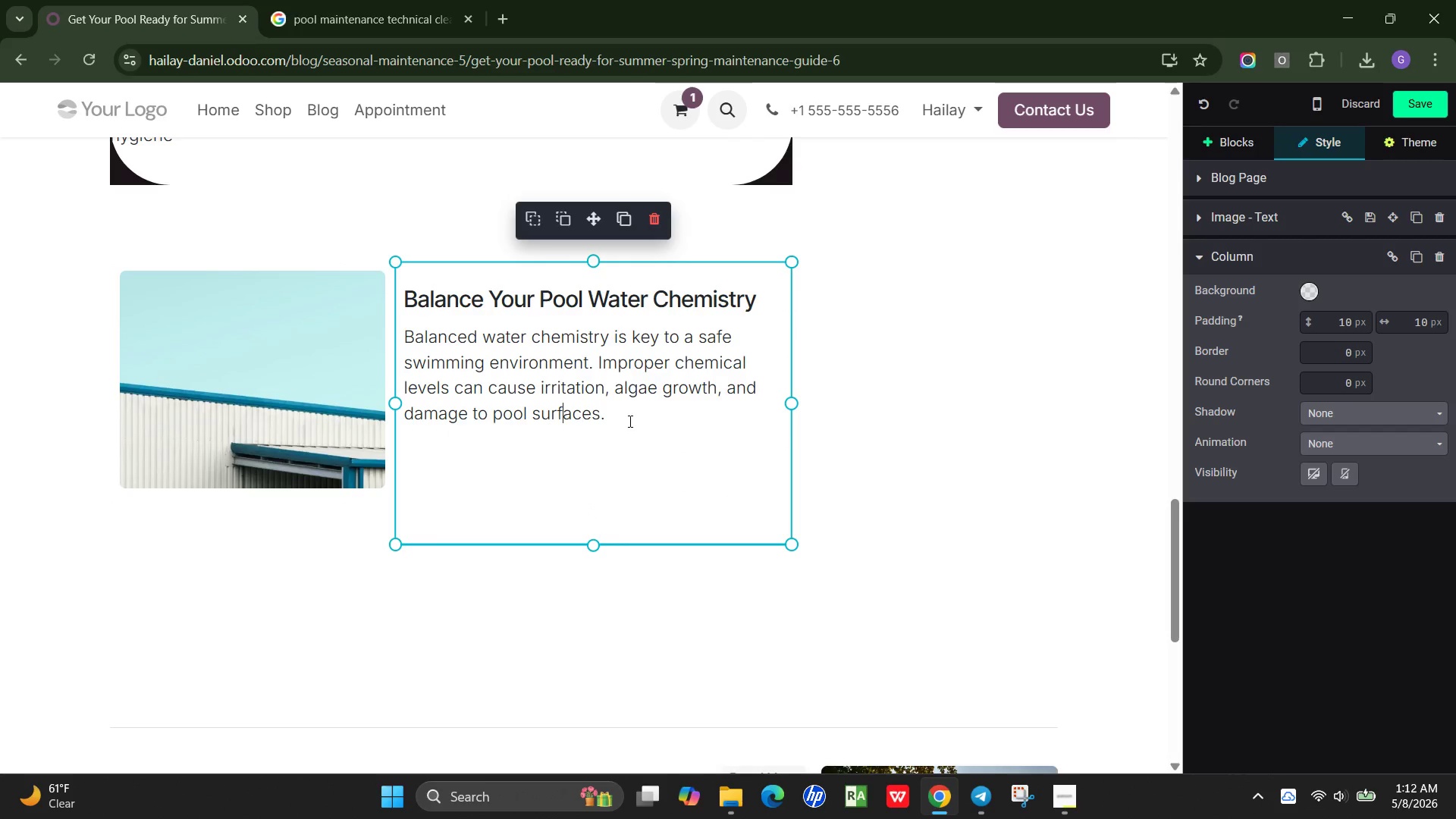 
left_click([629, 413])
 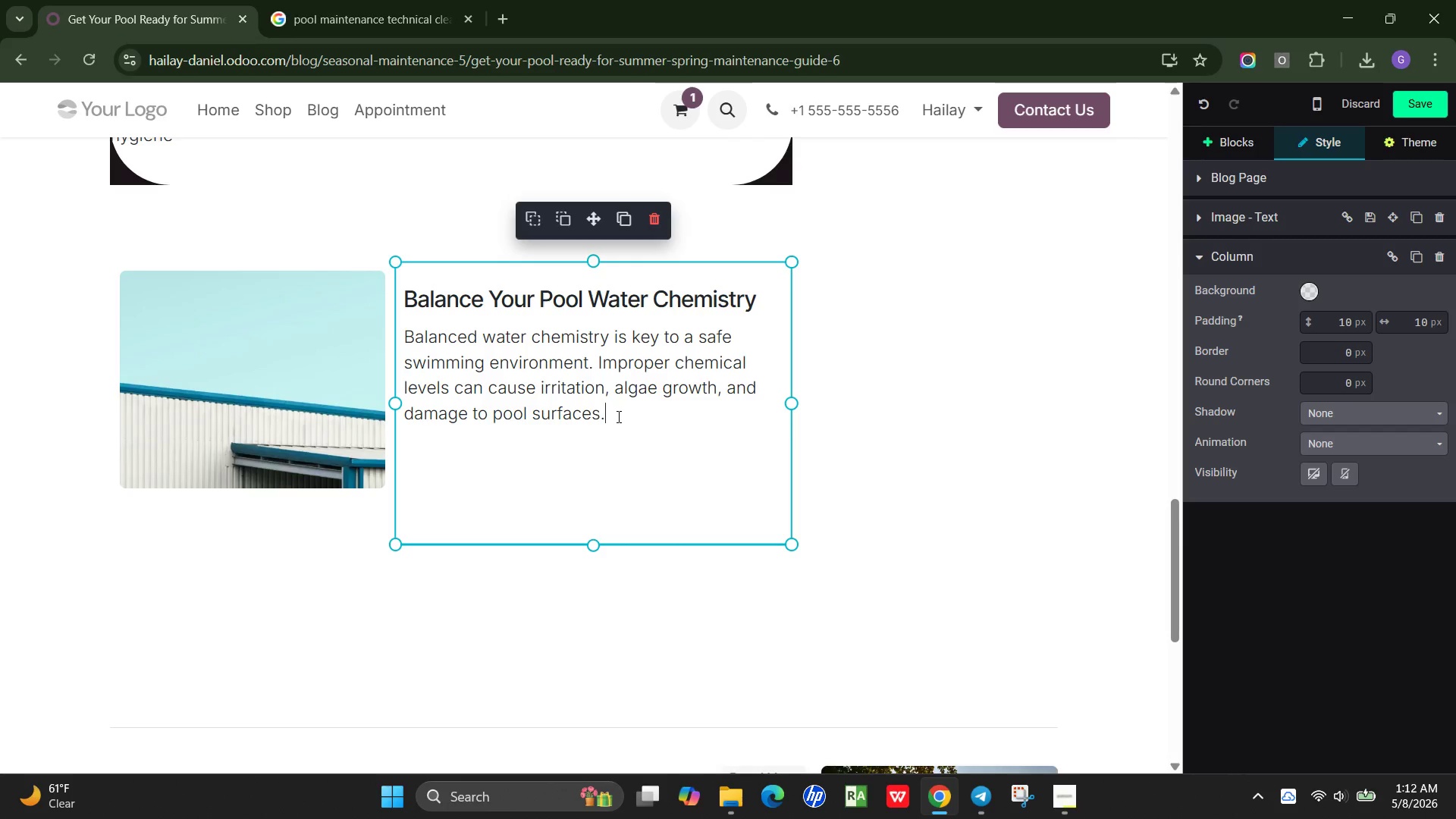 
wait(13.69)
 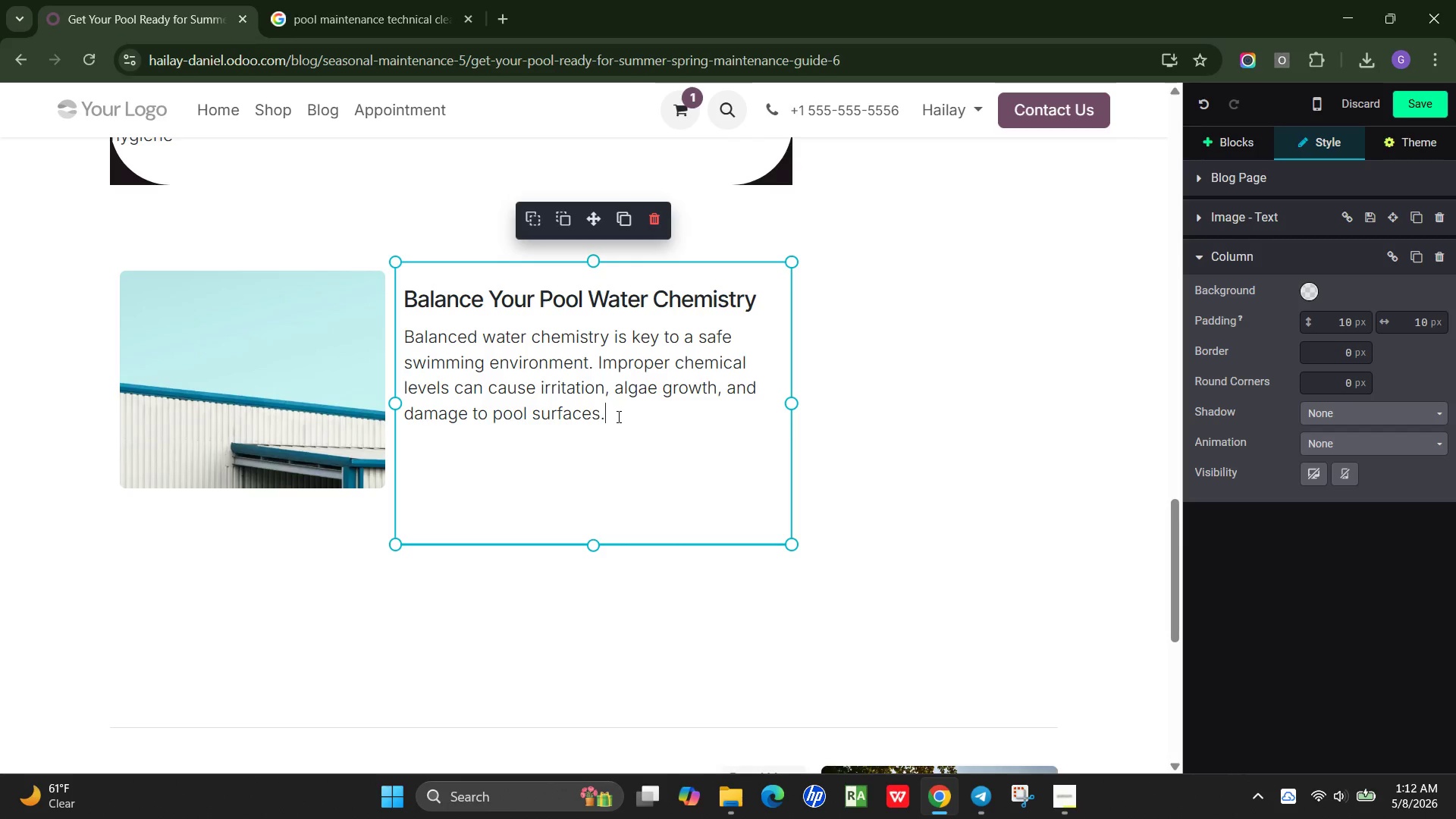 
key(Enter)
 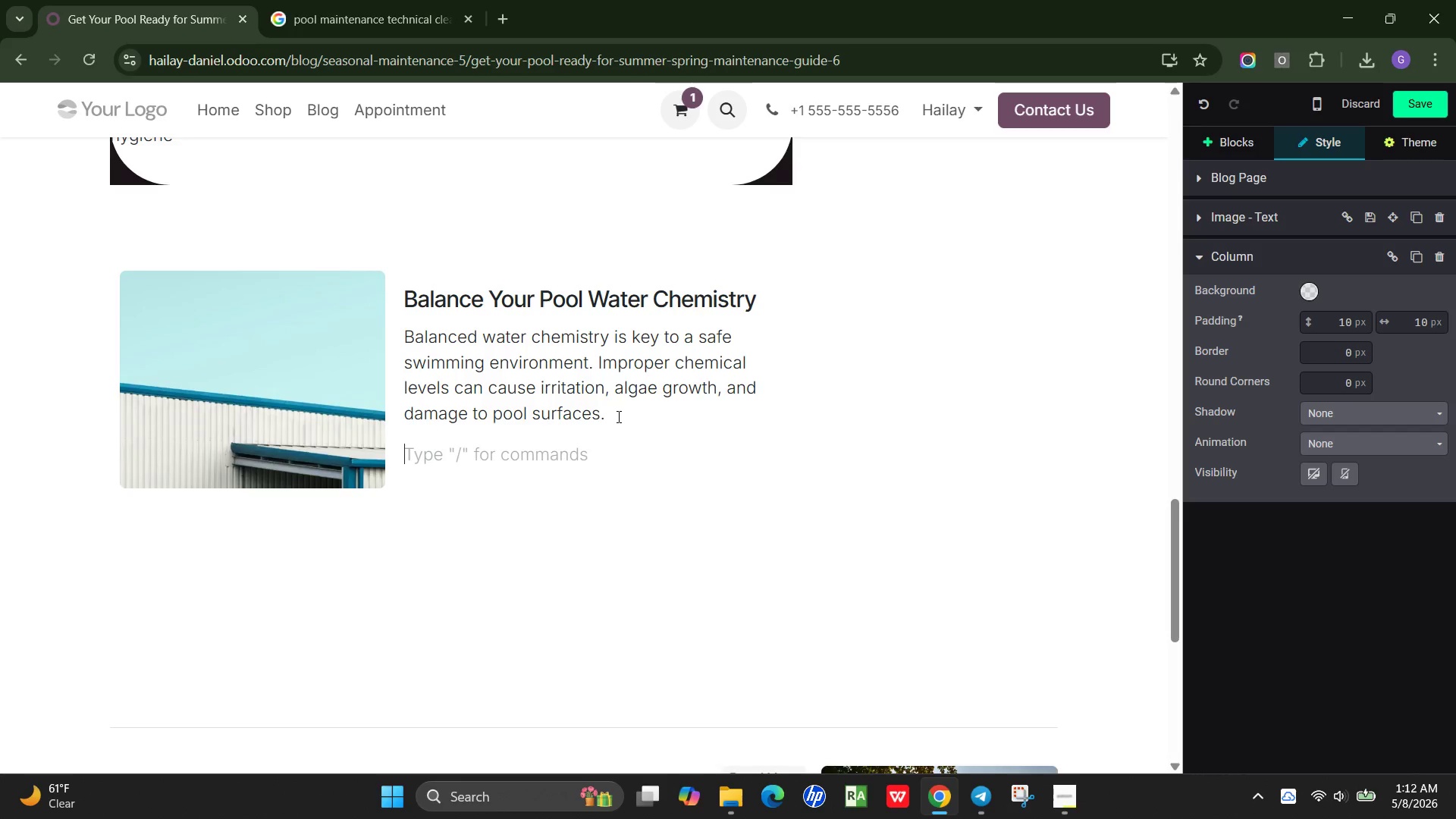 
type(Important steps include:)
 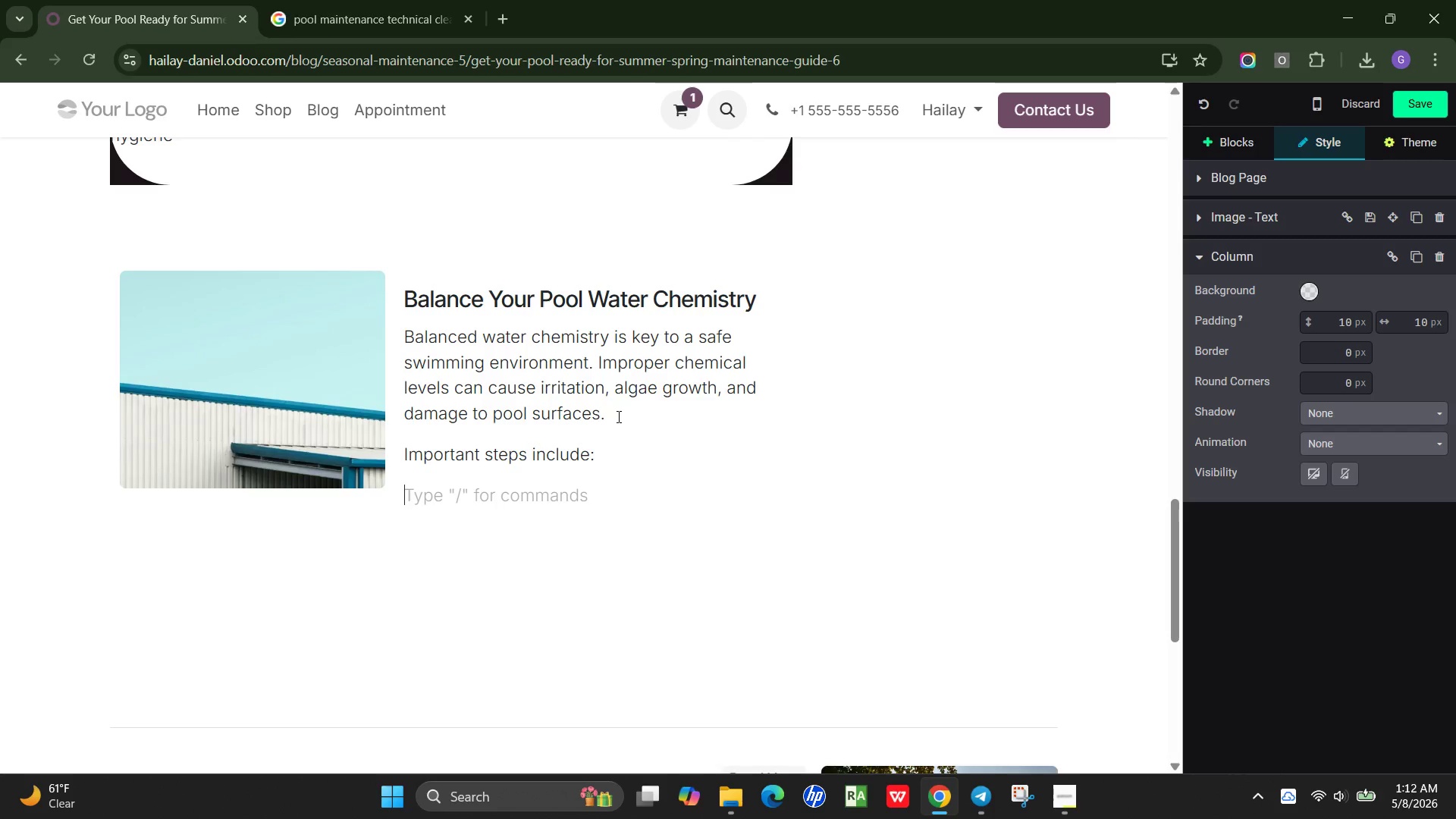 
 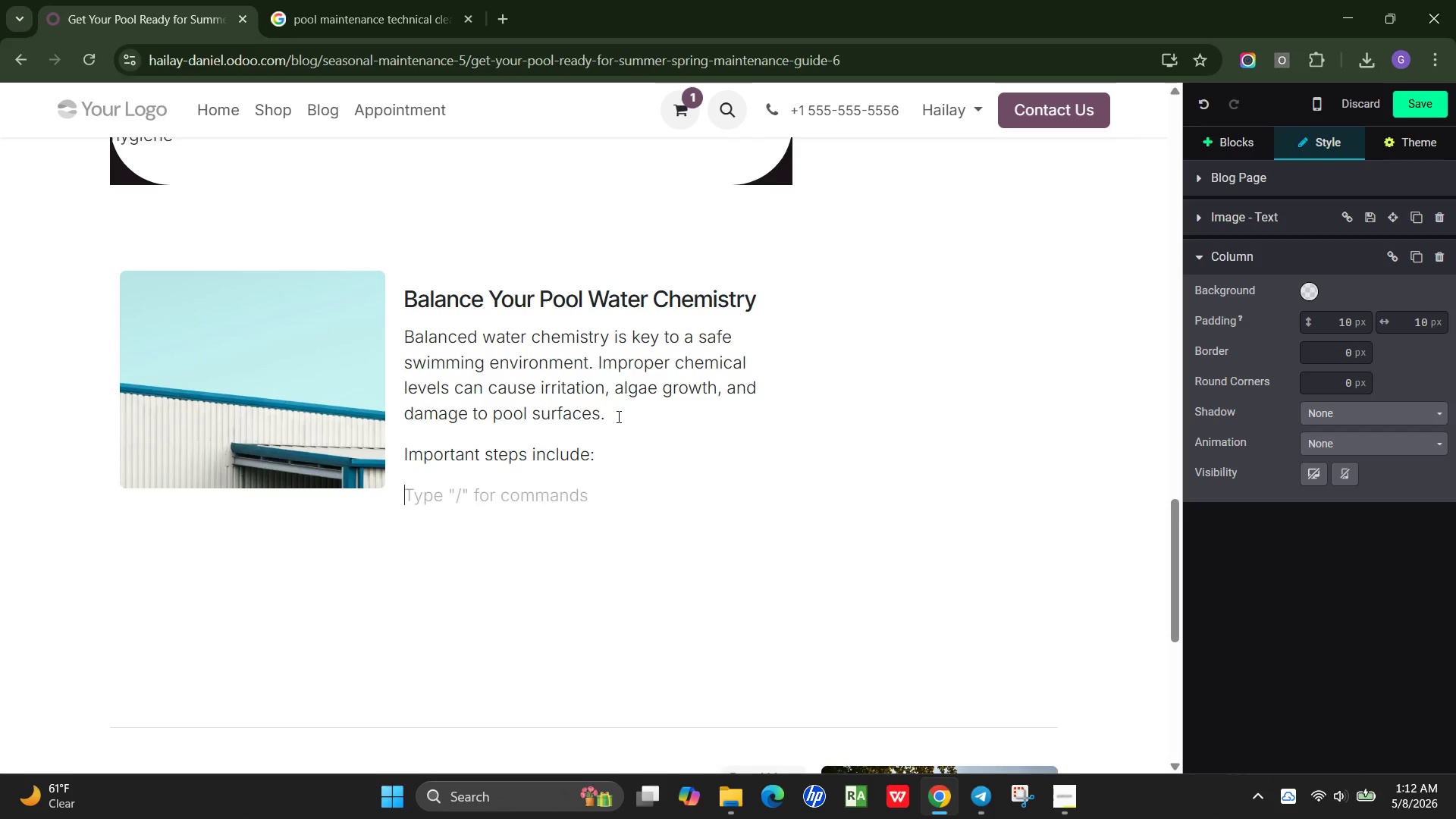 
key(Enter)
 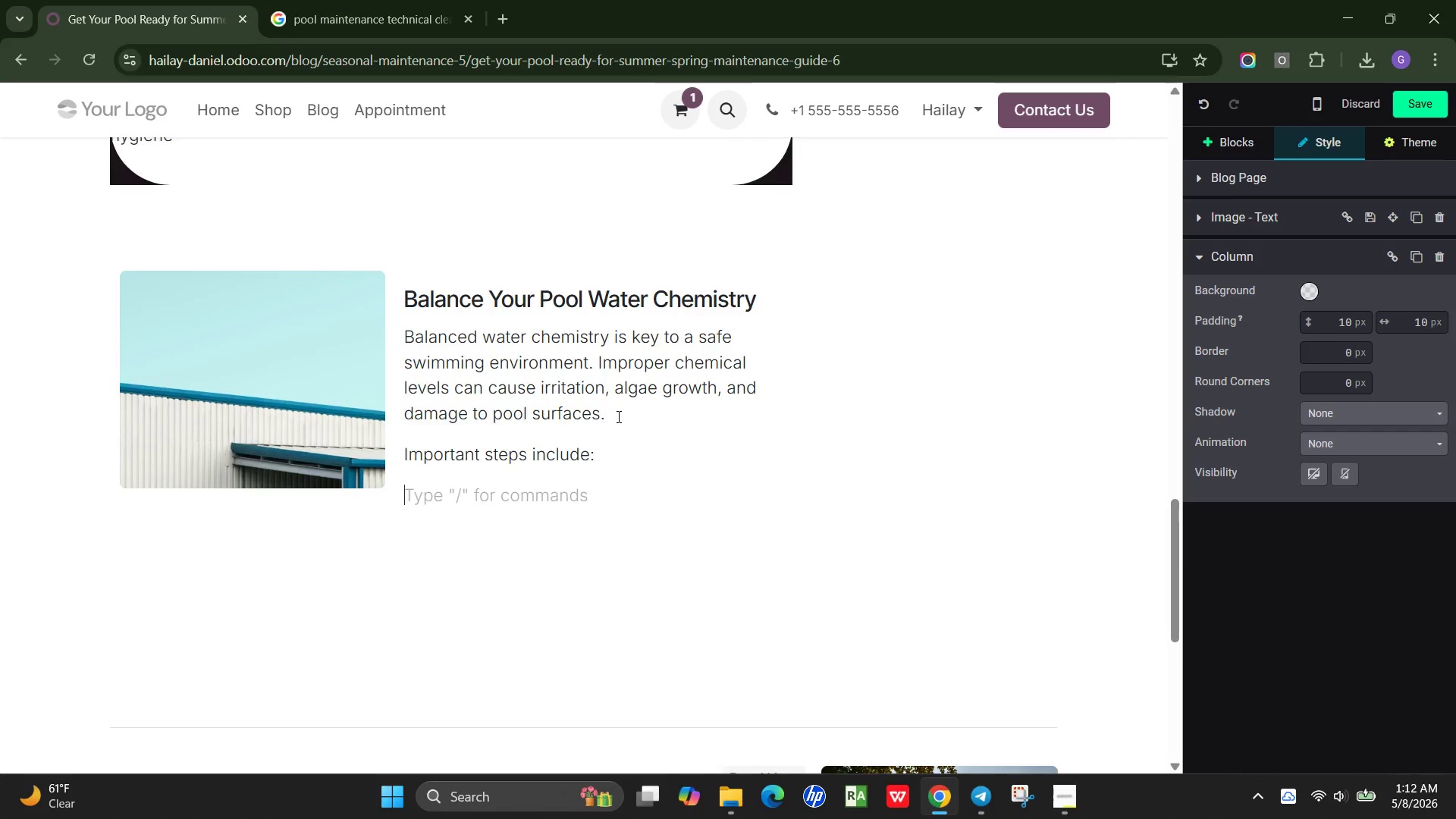 
key(Slash)
 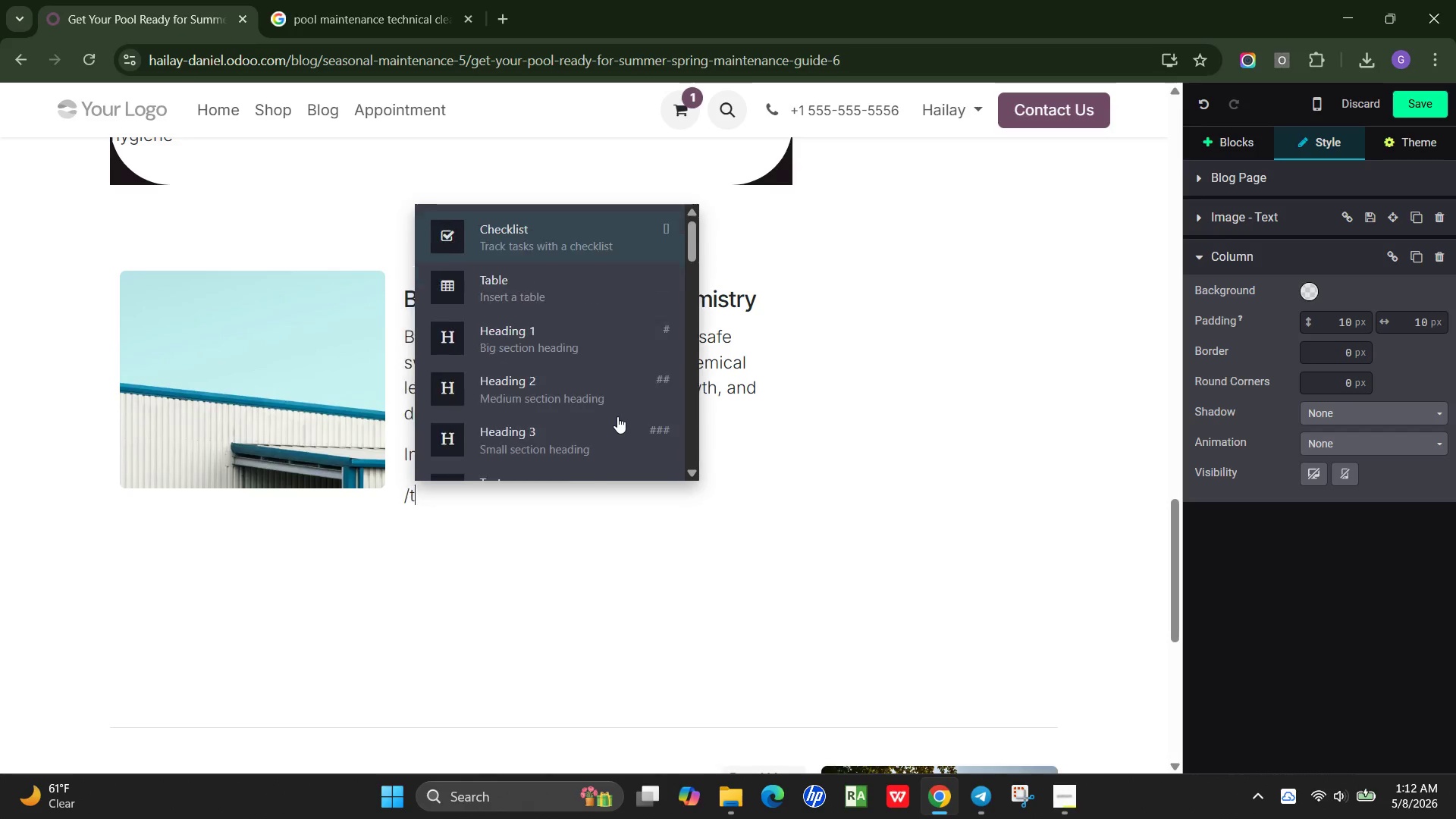 
key(T)
 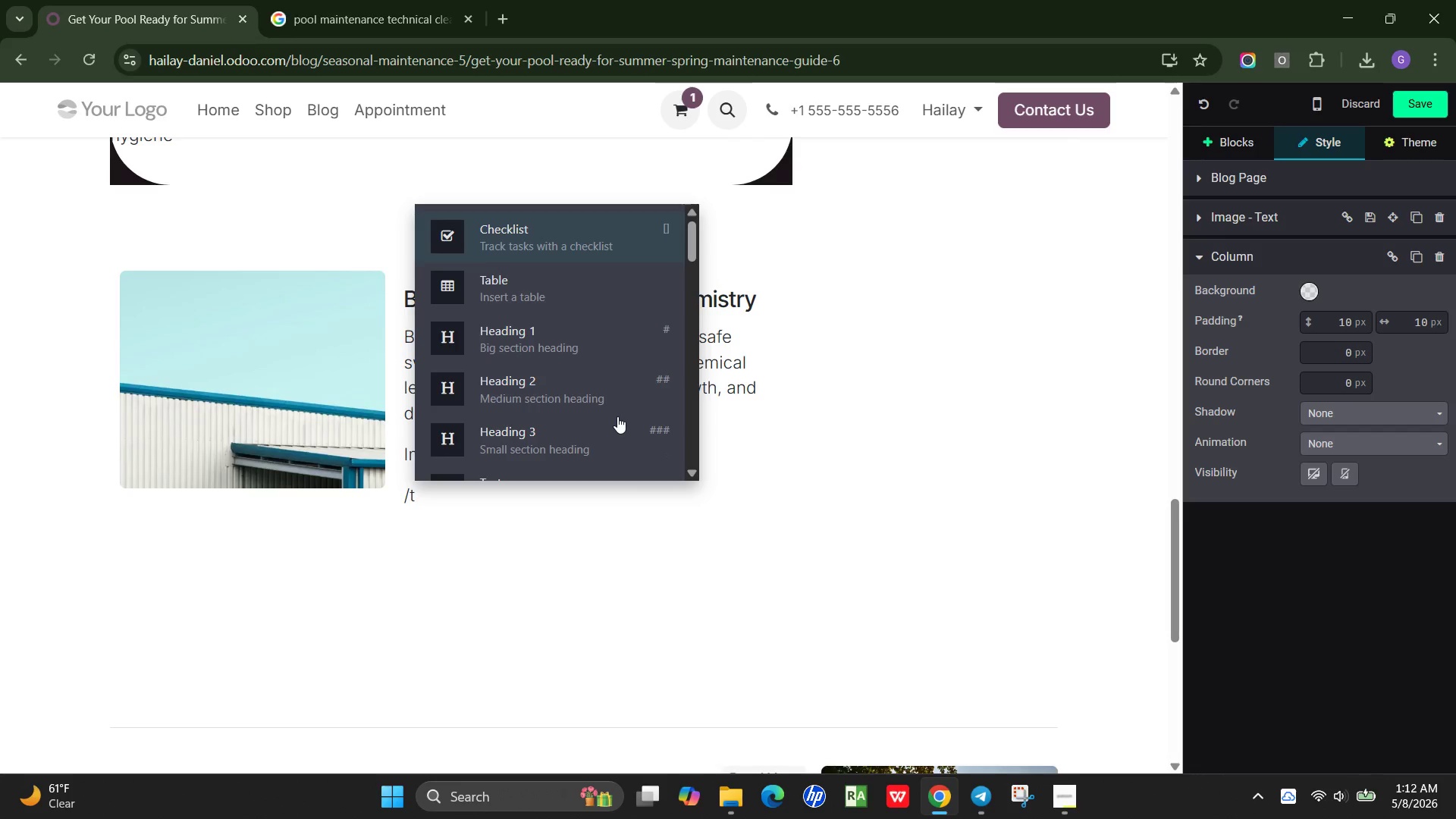 
key(Backspace)
 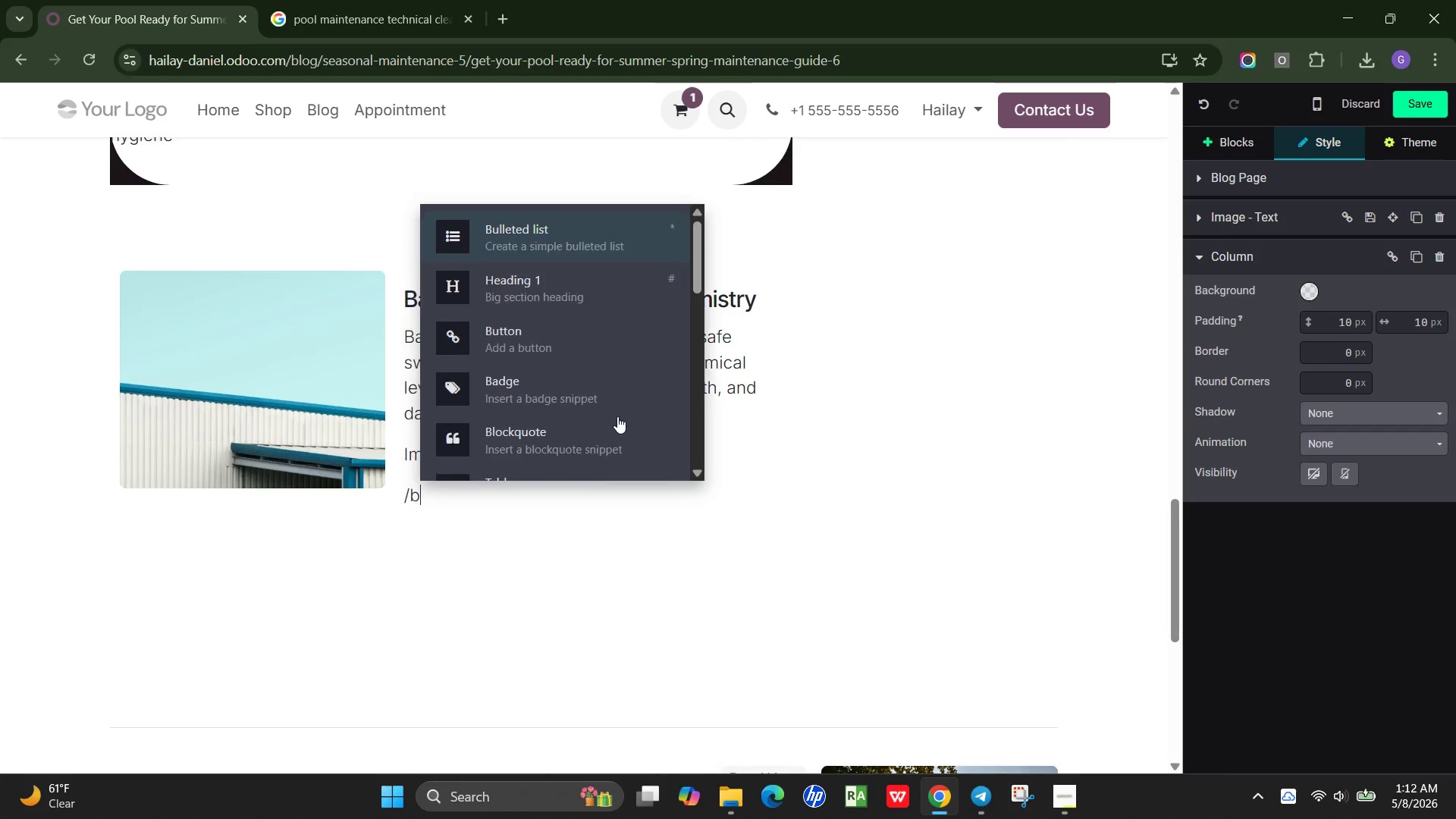 
key(B)
 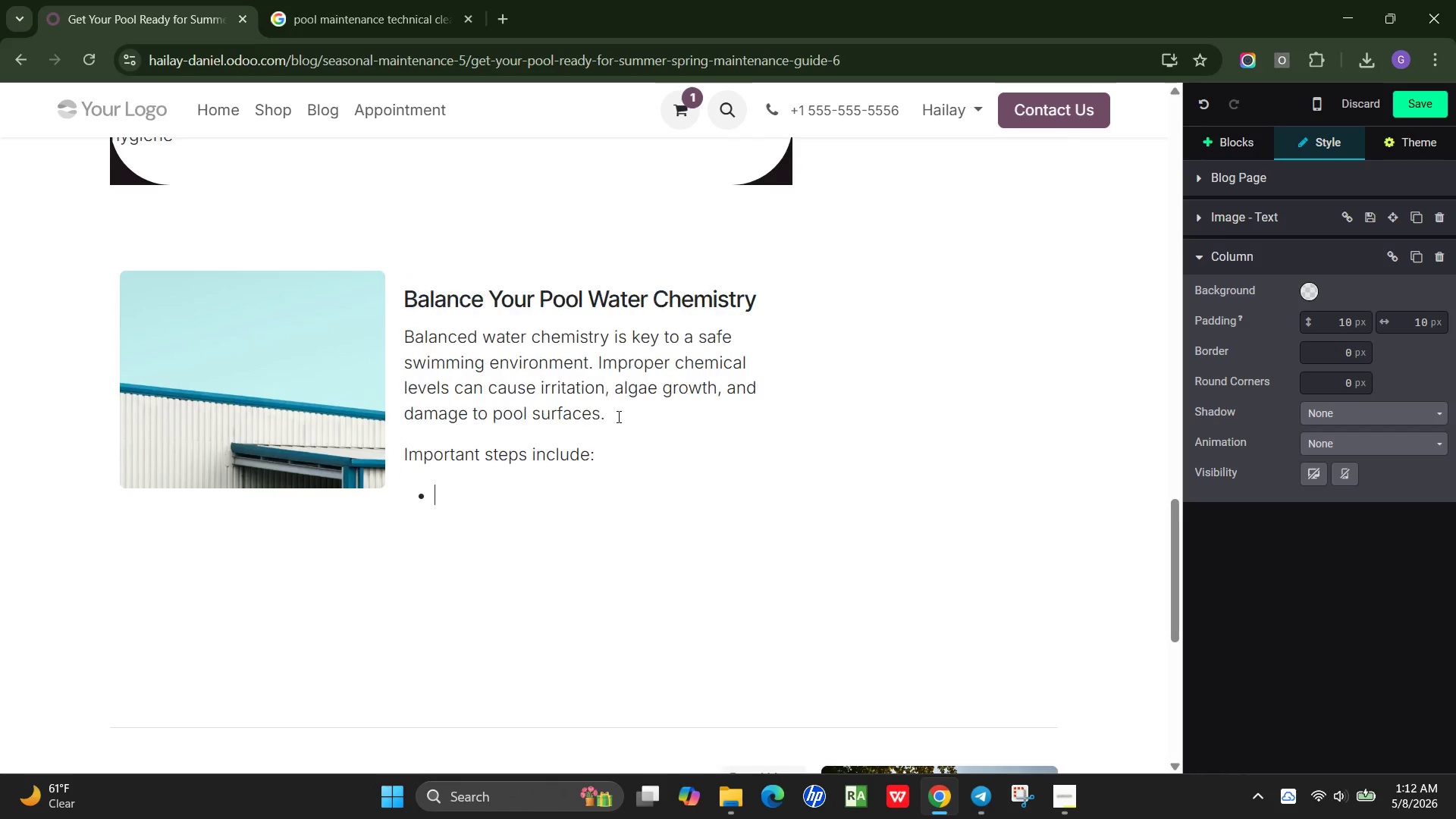 
key(Enter)
 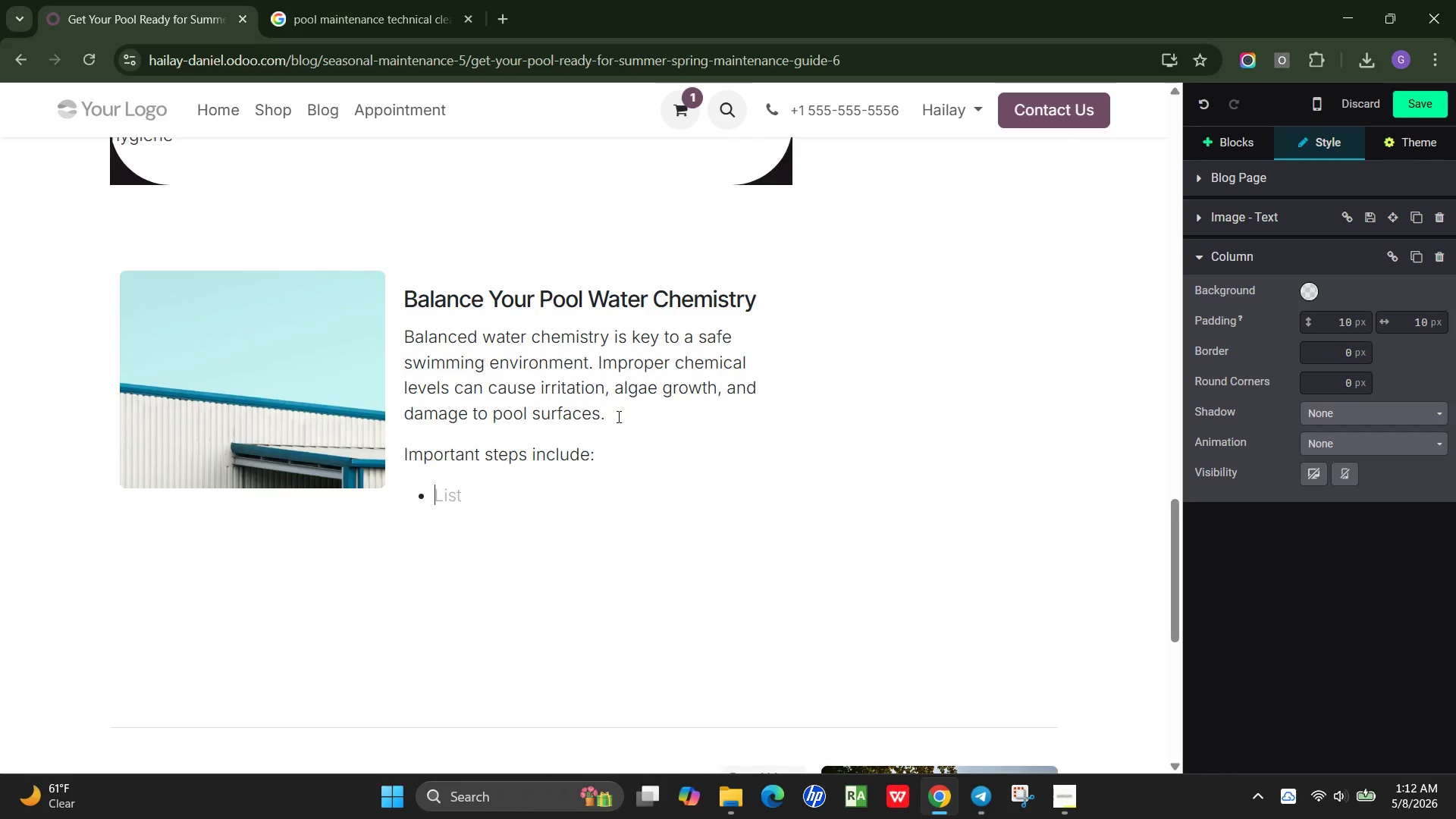 
type(Testing, )
key(Backspace)
key(Backspace)
type( PH, chlorine, and alkalinity lea)
key(Backspace)
type(vels)
 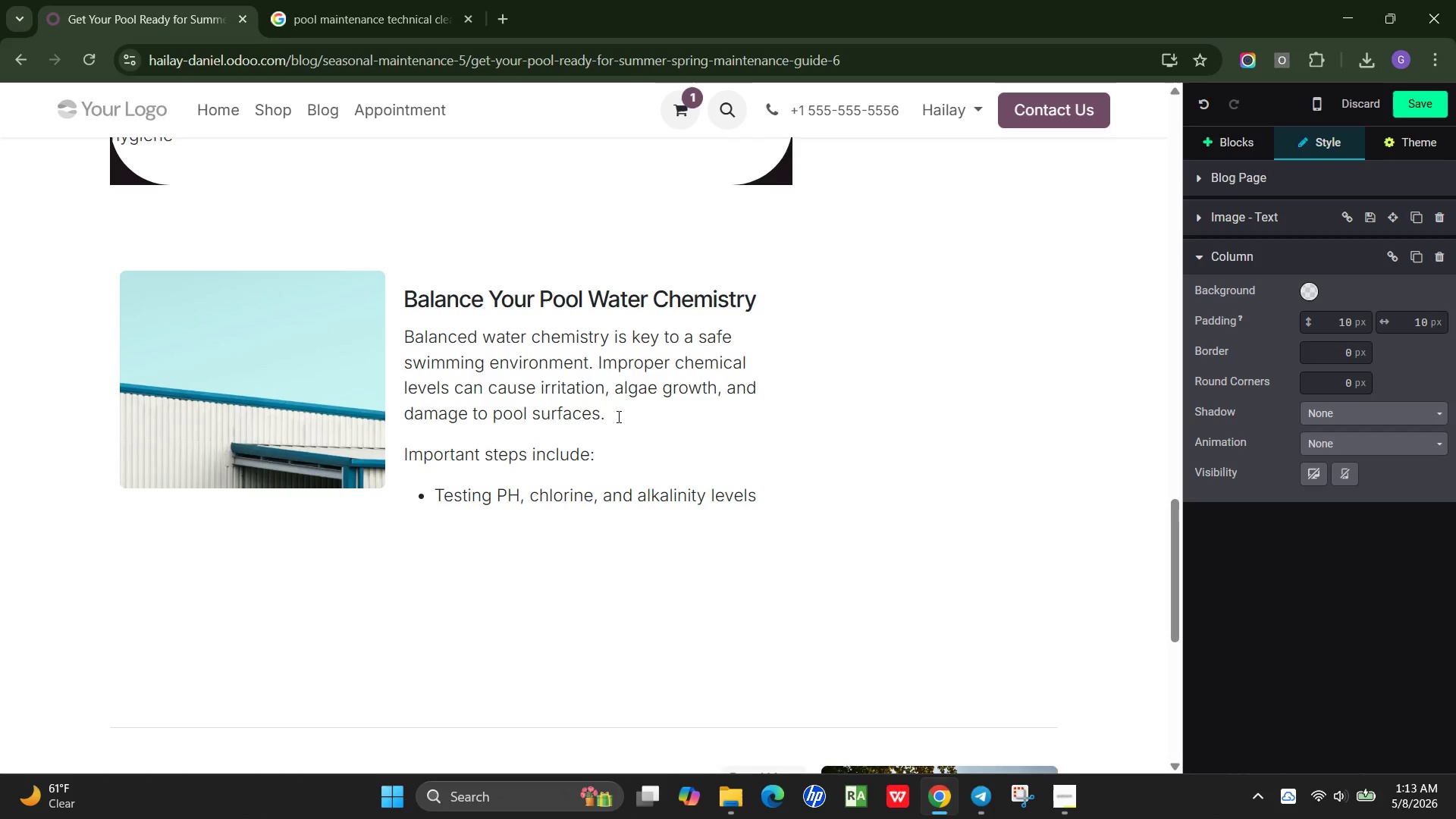 
key(Enter)
 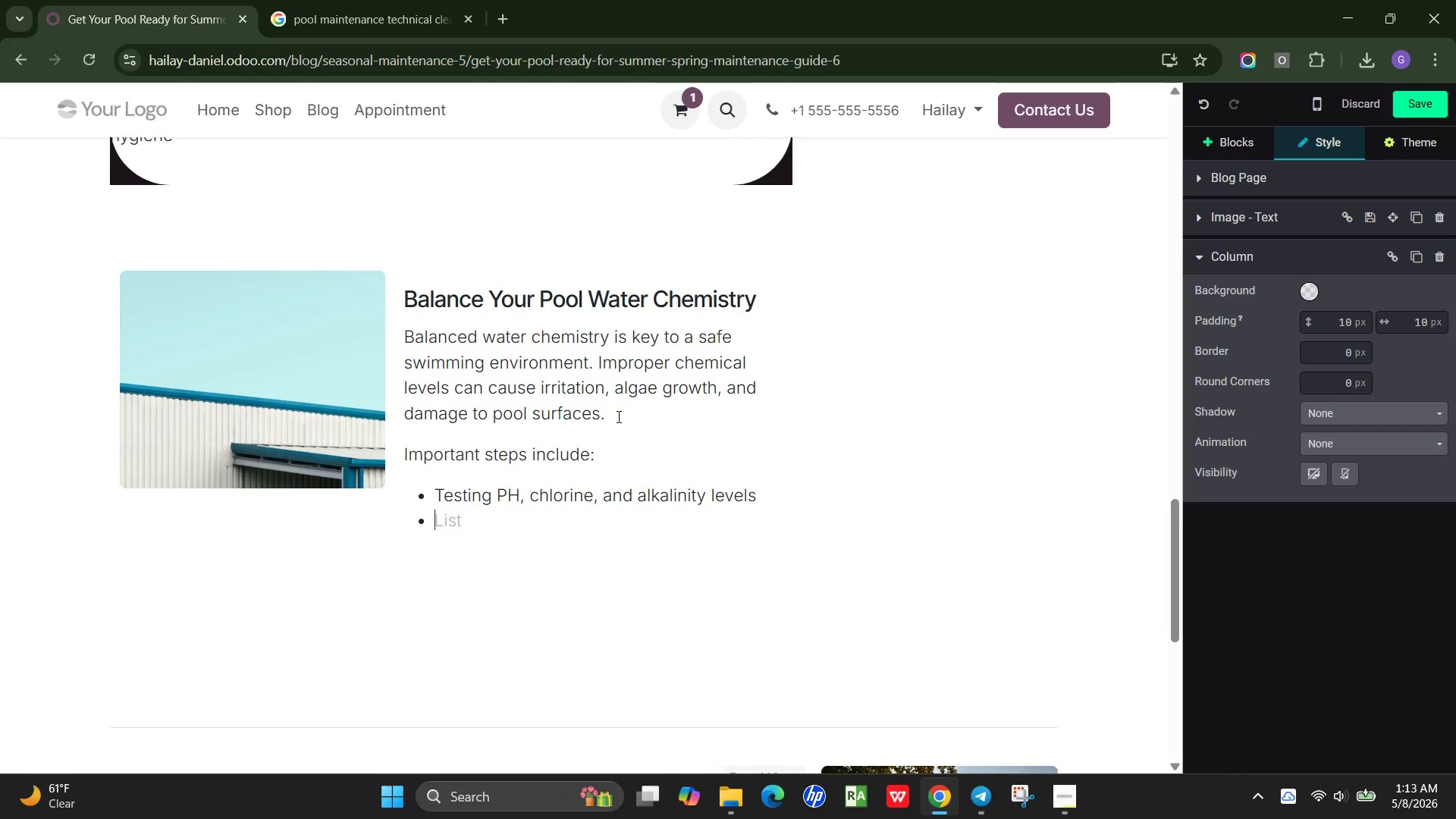 
type(Adu)
key(Backspace)
type(justing chemicals to recommended ranges)
 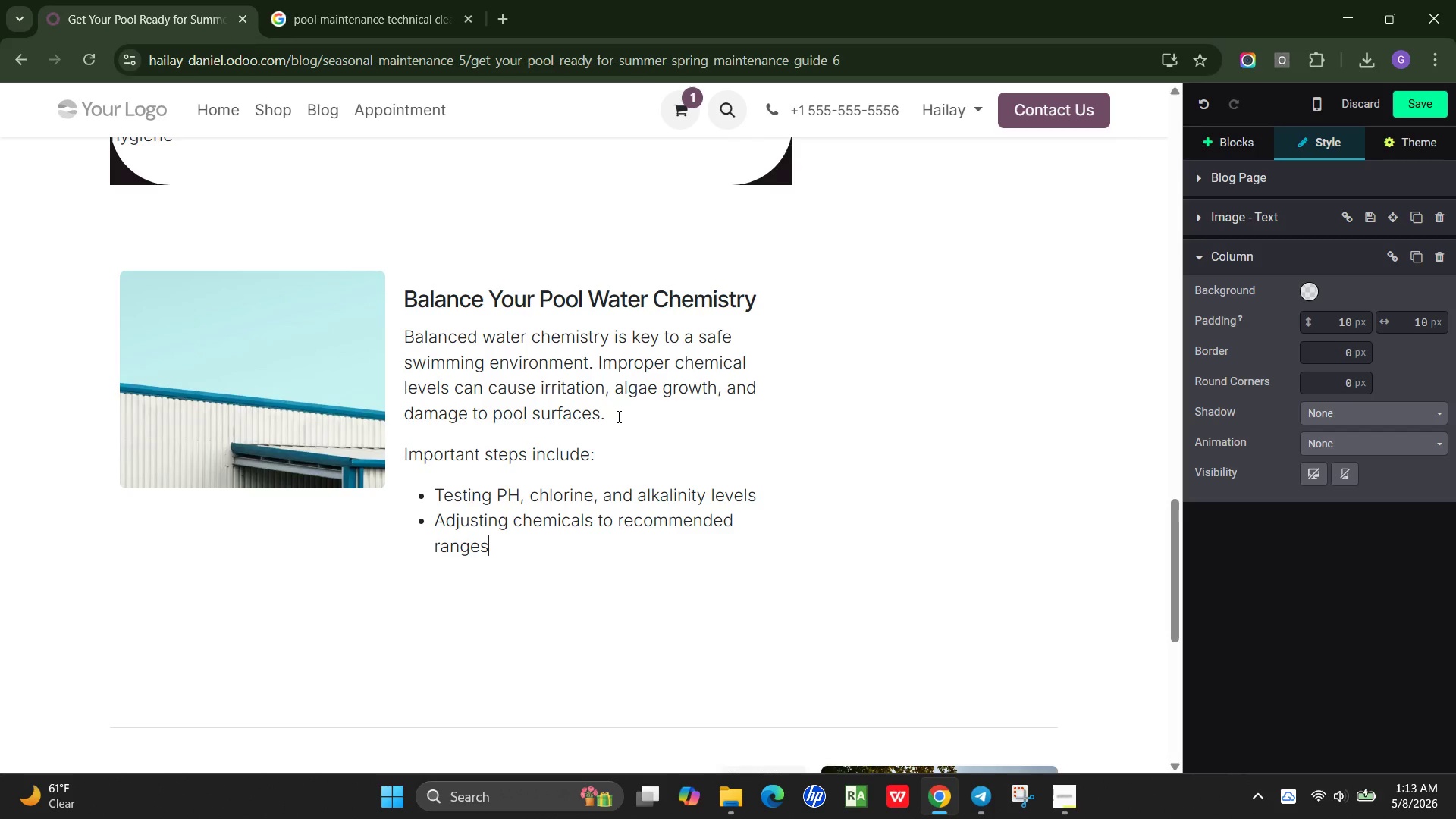 
key(Enter)
 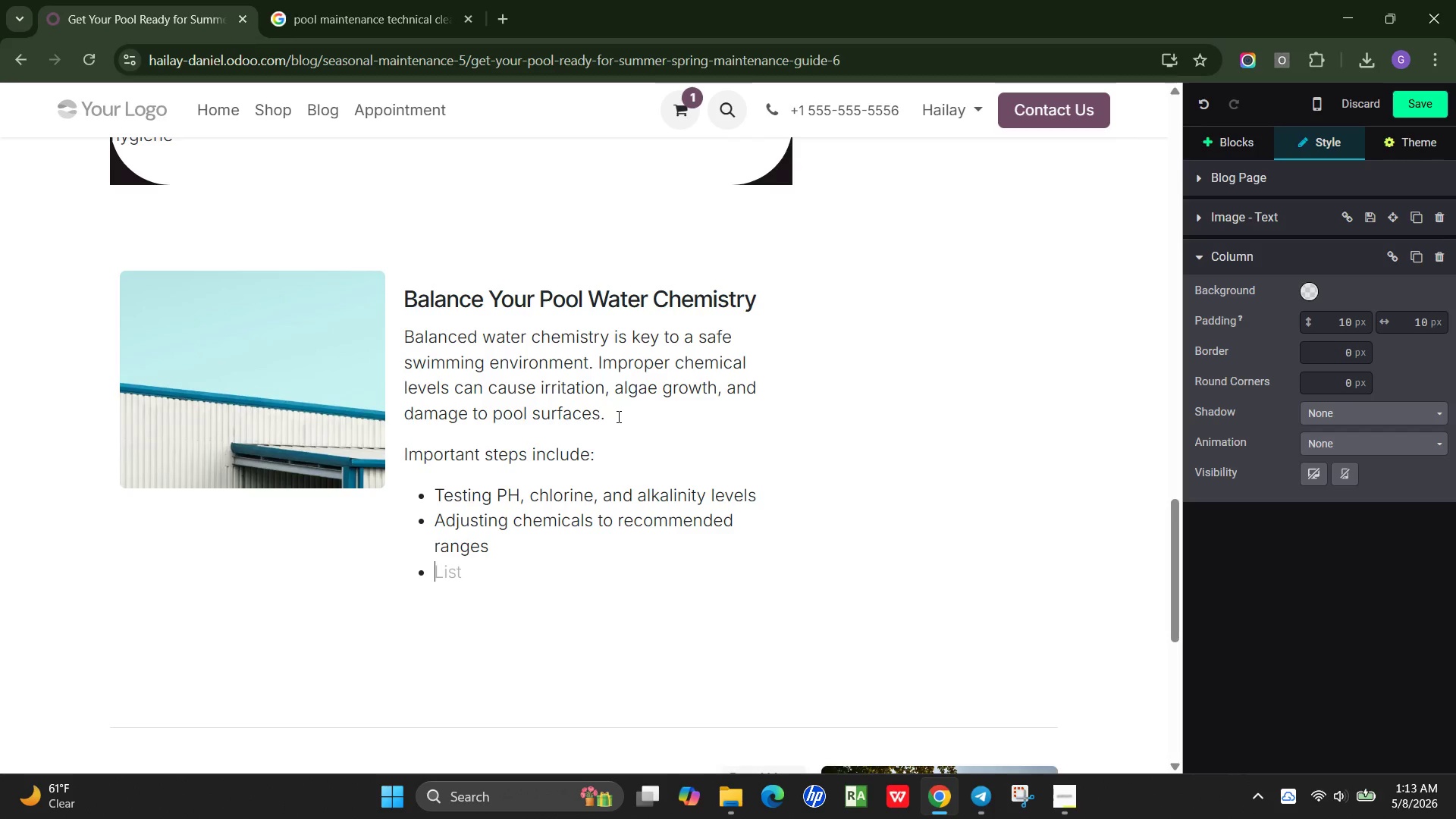 
type(Shocking the pool if necessary)
 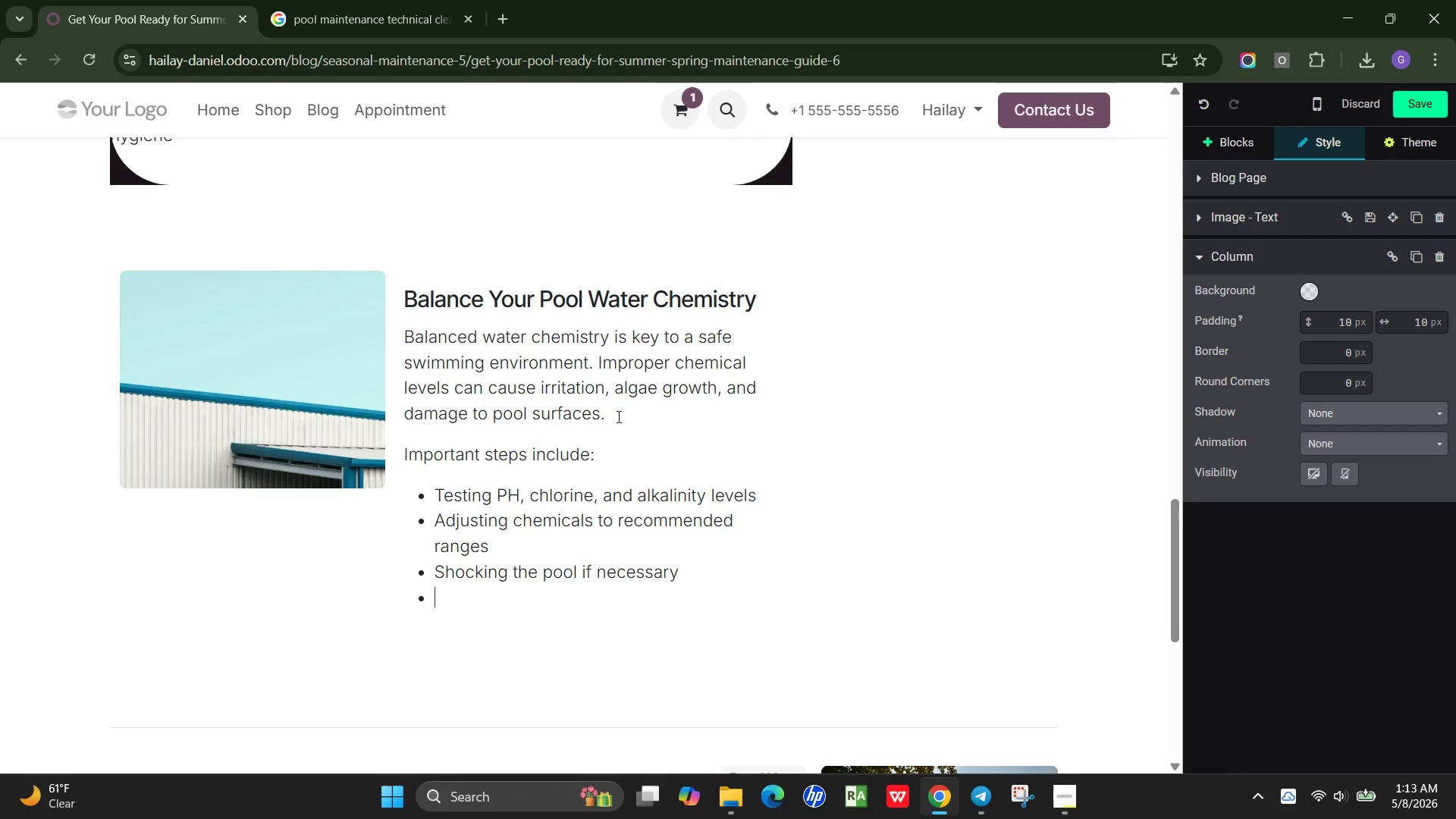 
key(Enter)
 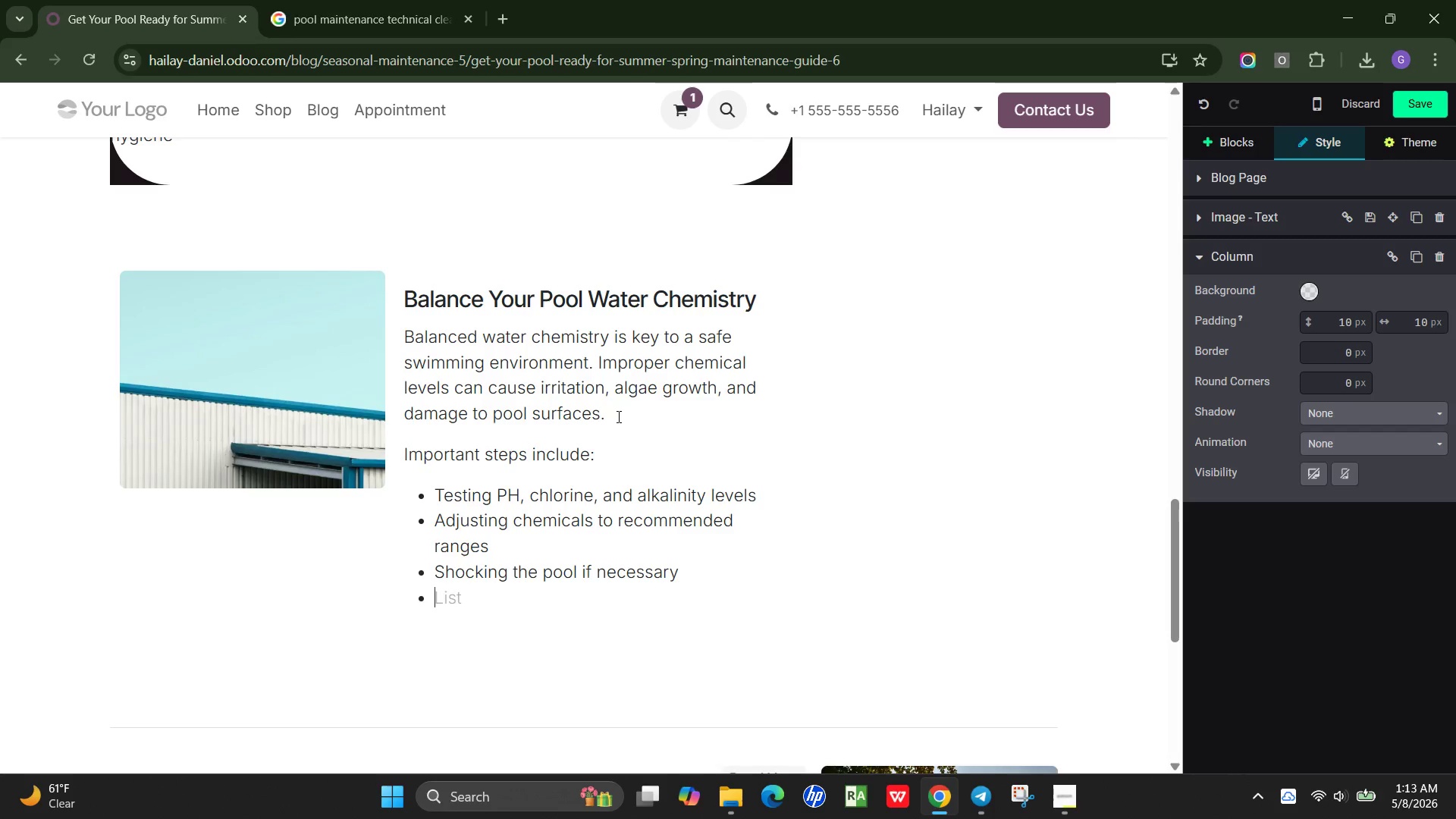 
key(Enter)
 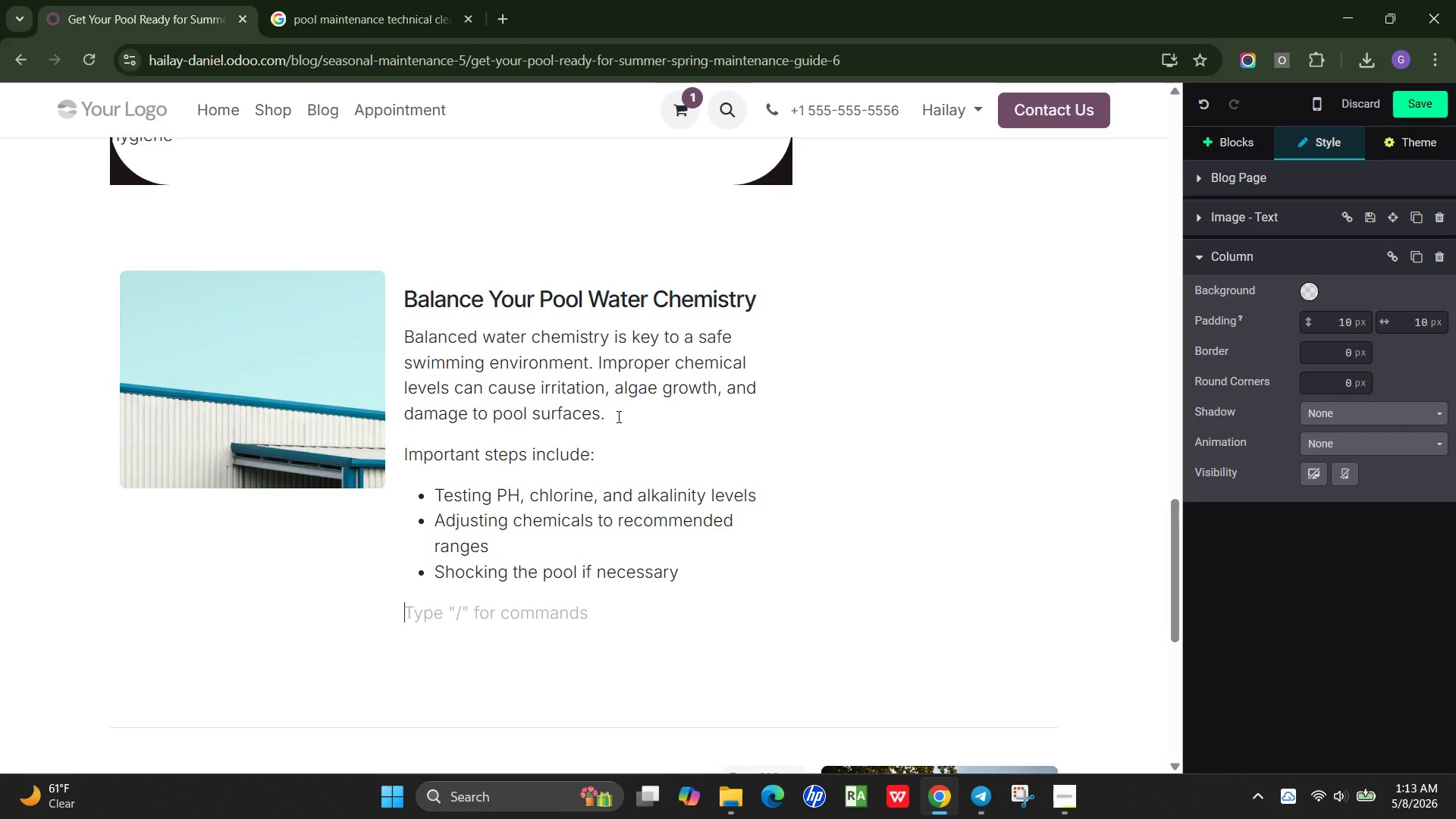 
type(In high-demand area)
key(Backspace)
type(s)
key(Backspace)
type(as )
 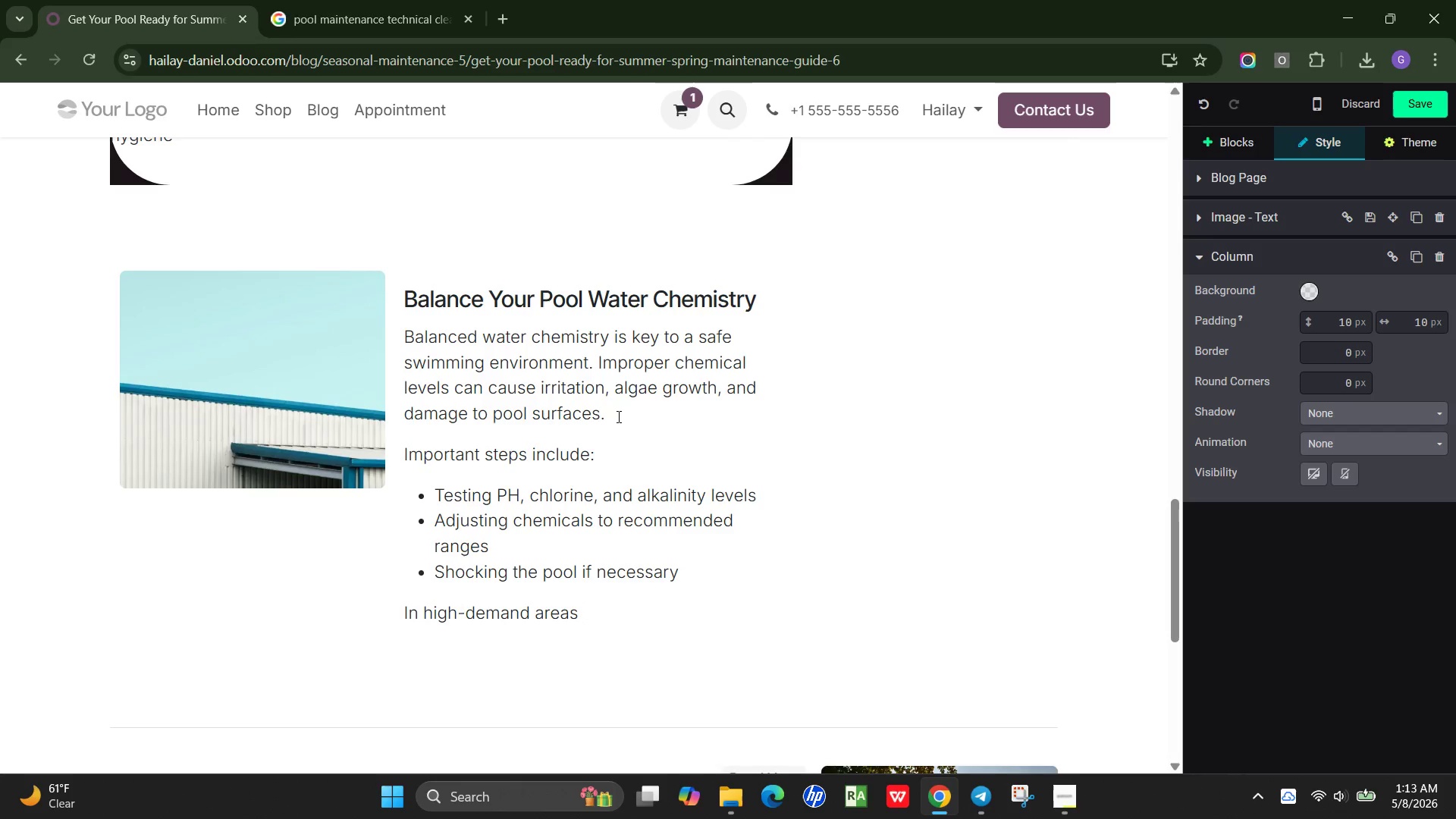 
wait(6.34)
 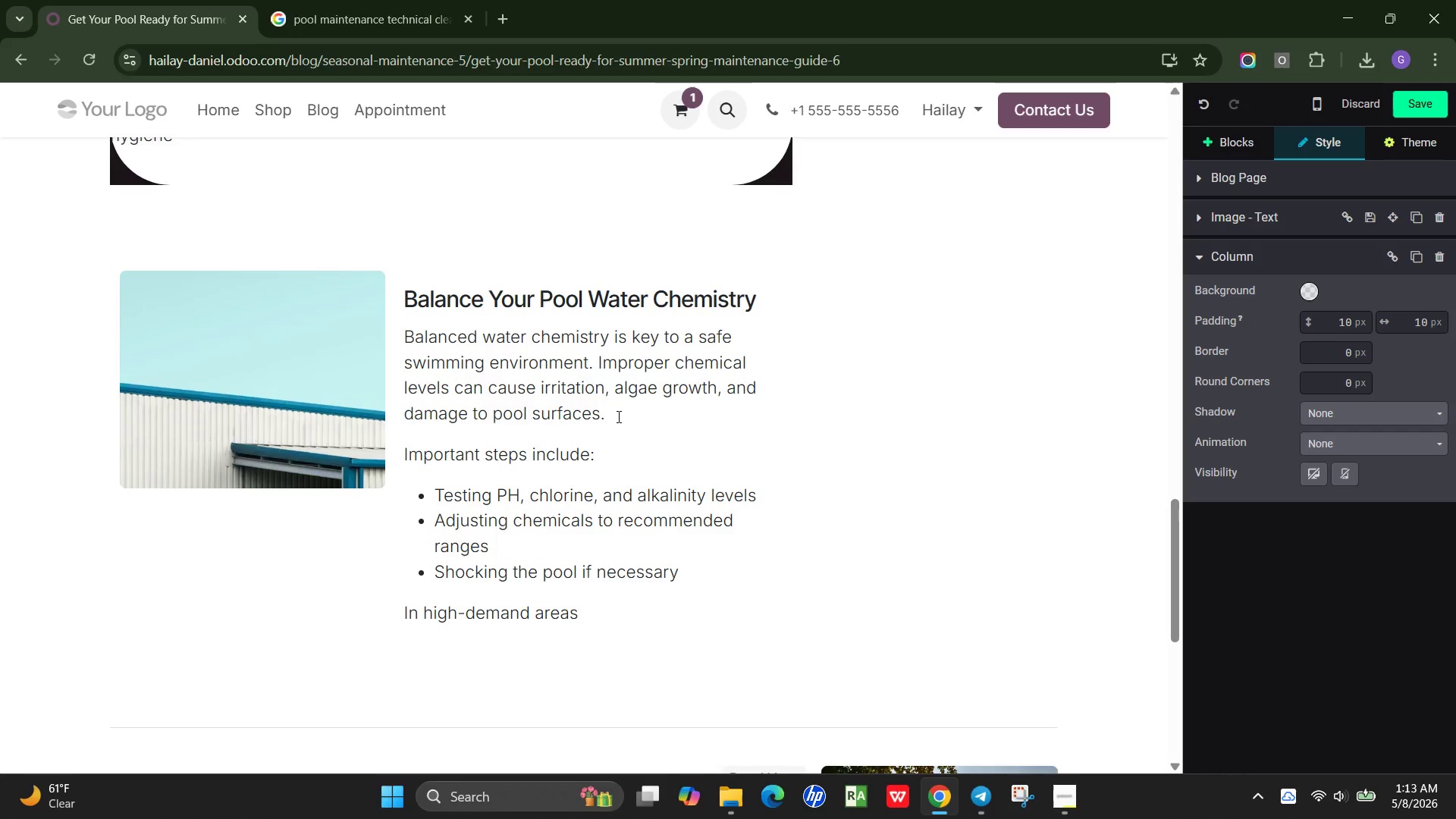 
type(like Florida and Texas, maintaining proper chemical balance also helps)
 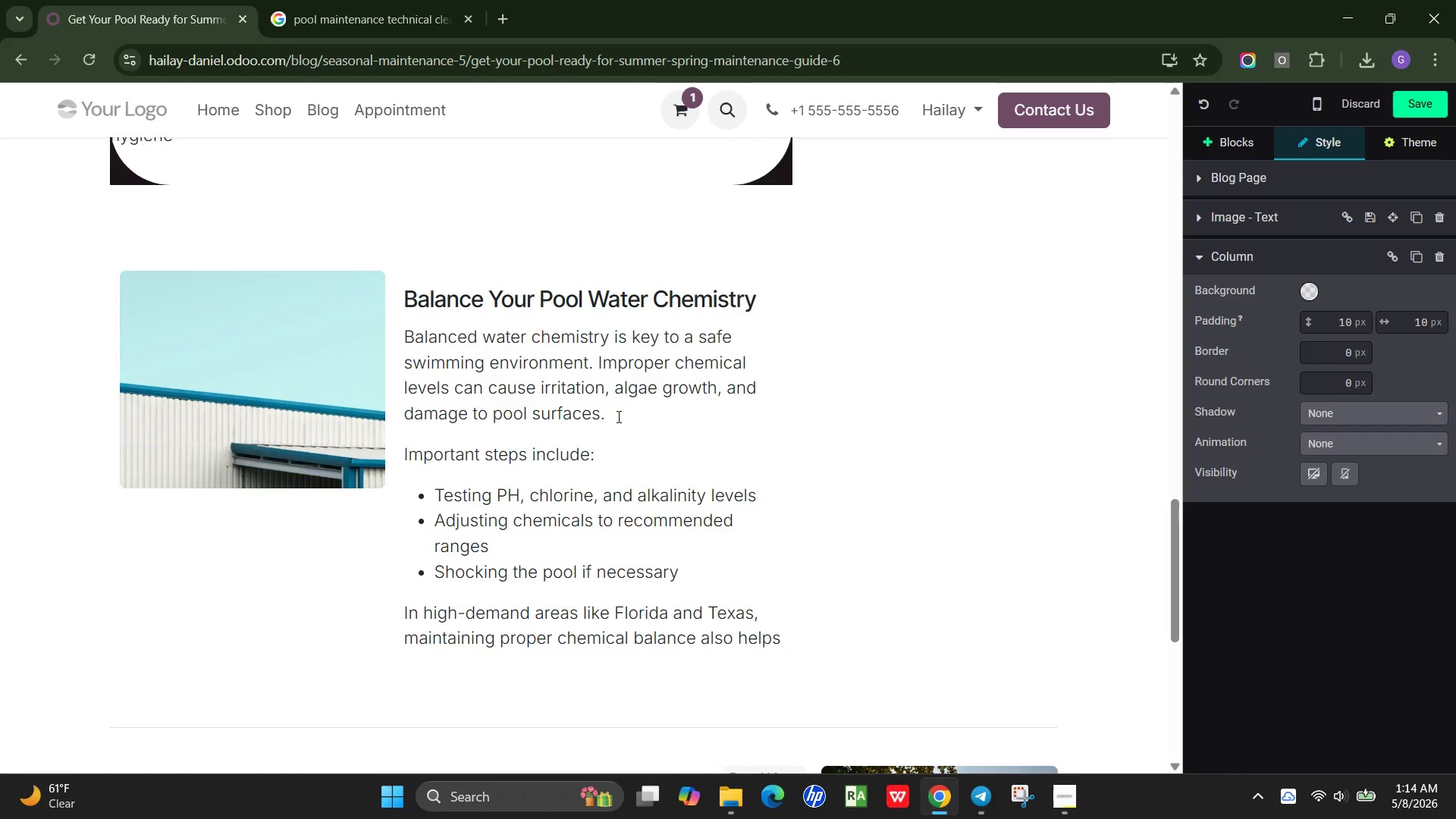 
wait(5.64)
 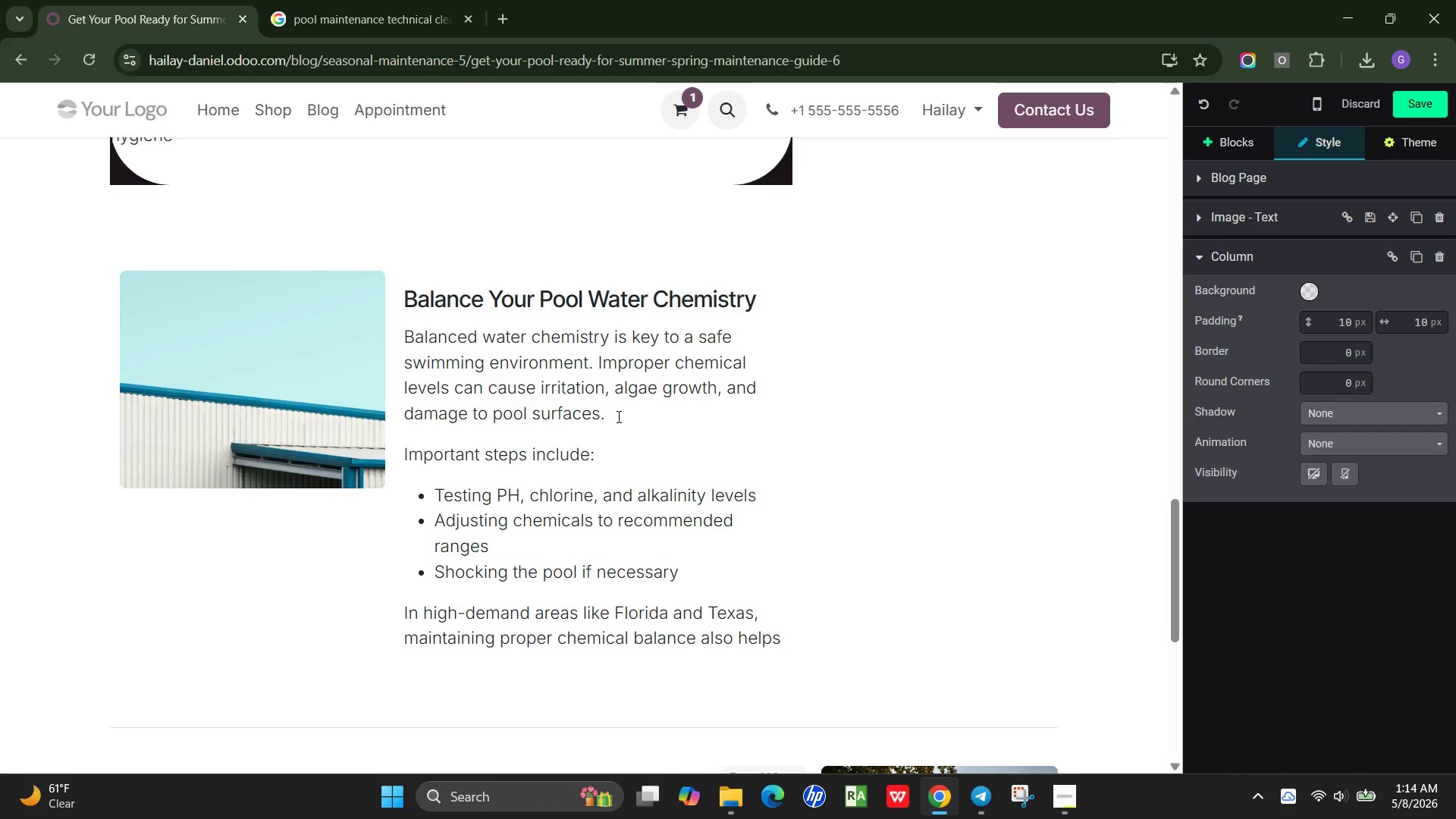 
type( reduce mosquito bred)
key(Backspace)
type(eding, which is a common issue highlighted in the dataset.)
 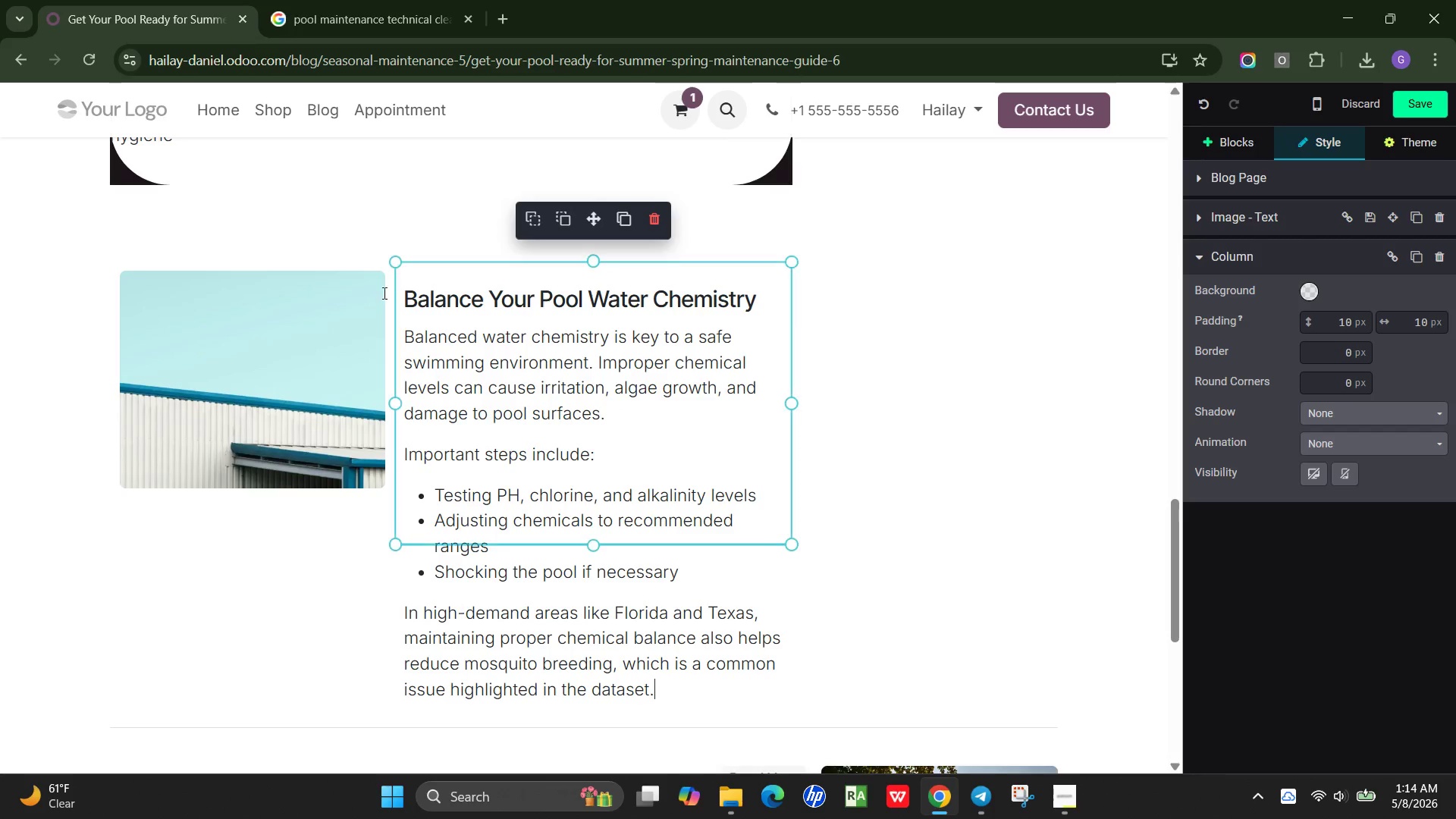 
left_click([262, 394])
 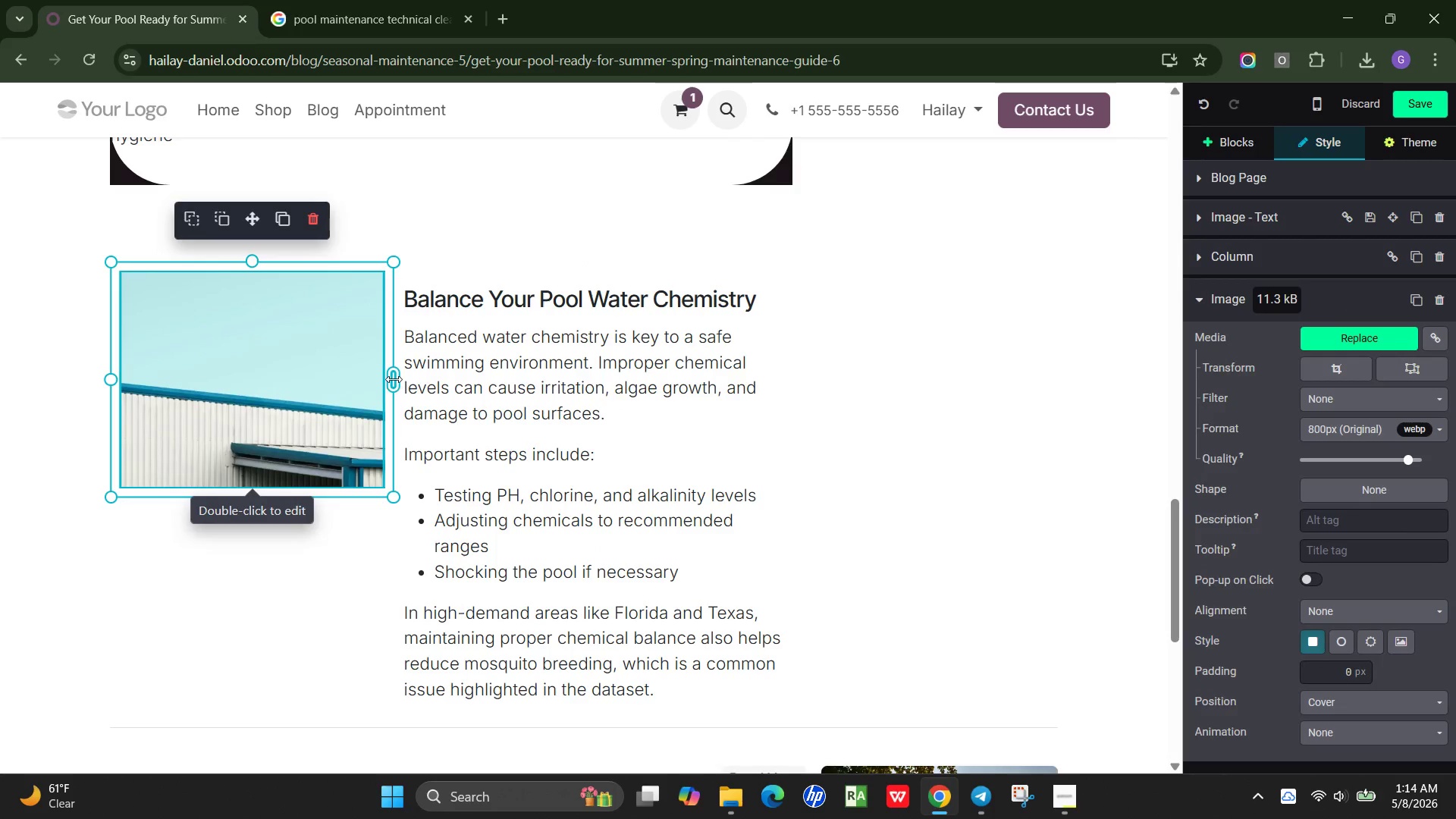 
left_click_drag(start_coordinate=[394, 379], to_coordinate=[310, 388])
 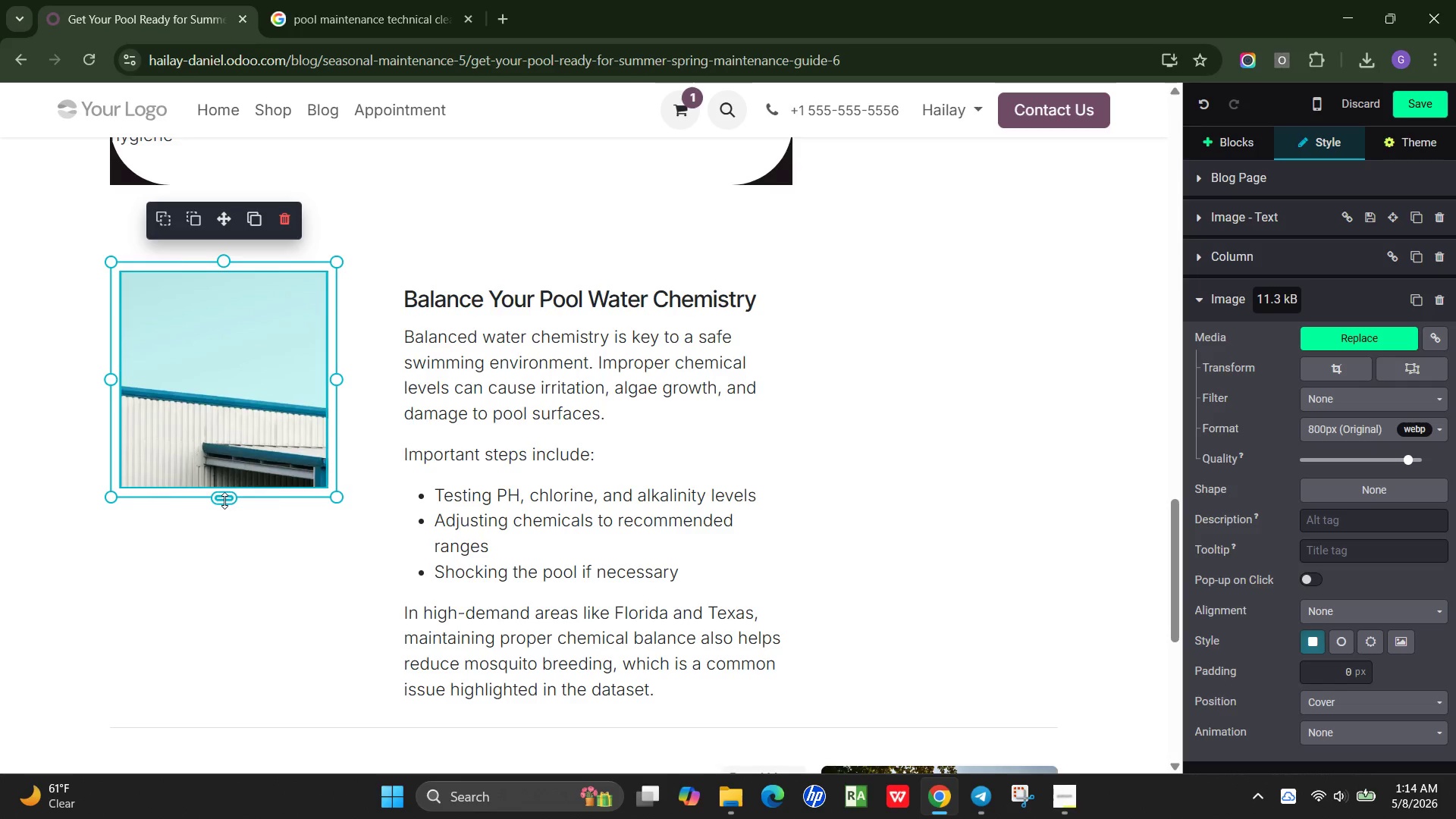 
left_click_drag(start_coordinate=[224, 500], to_coordinate=[259, 709])
 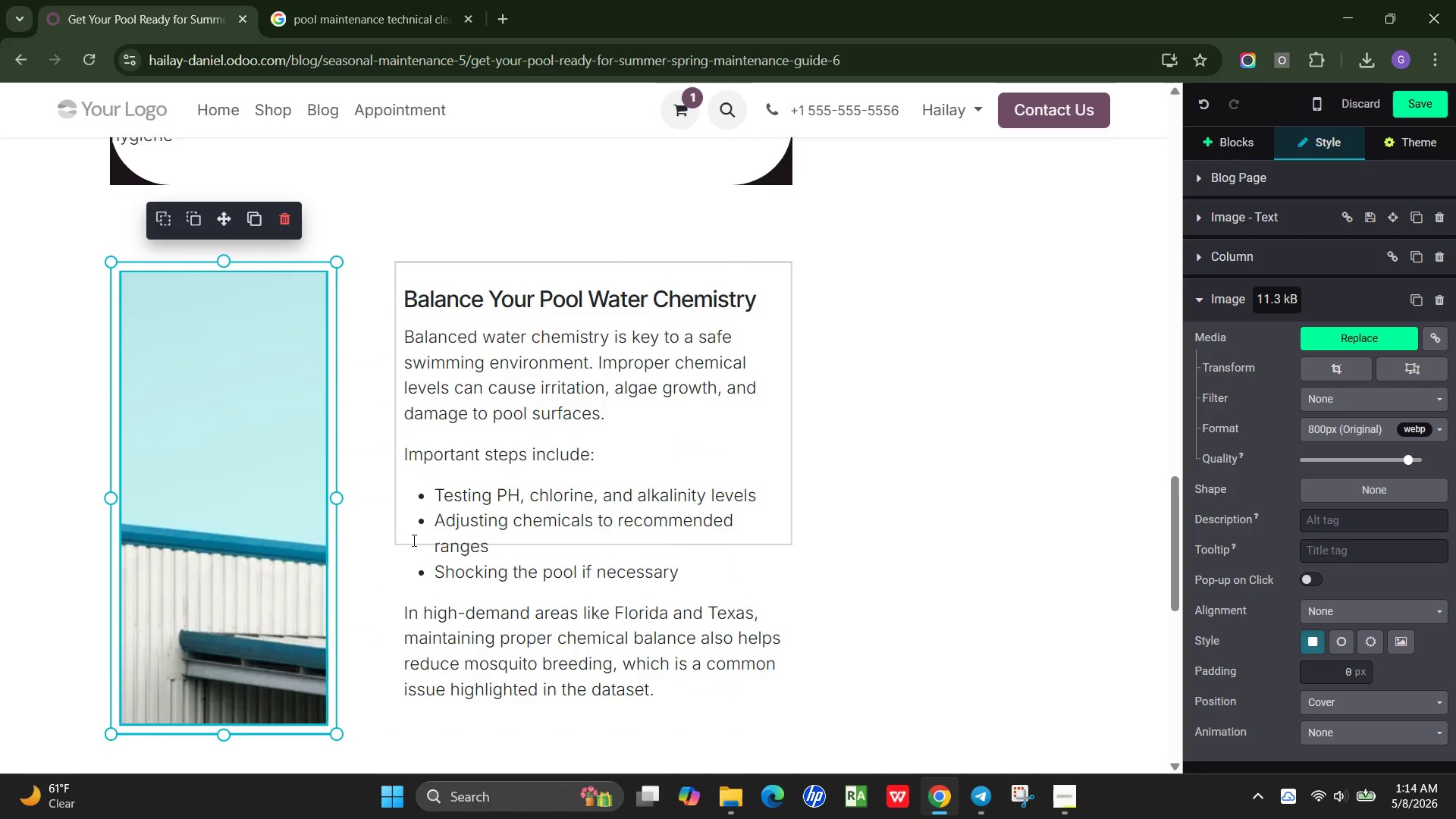 
left_click([413, 540])
 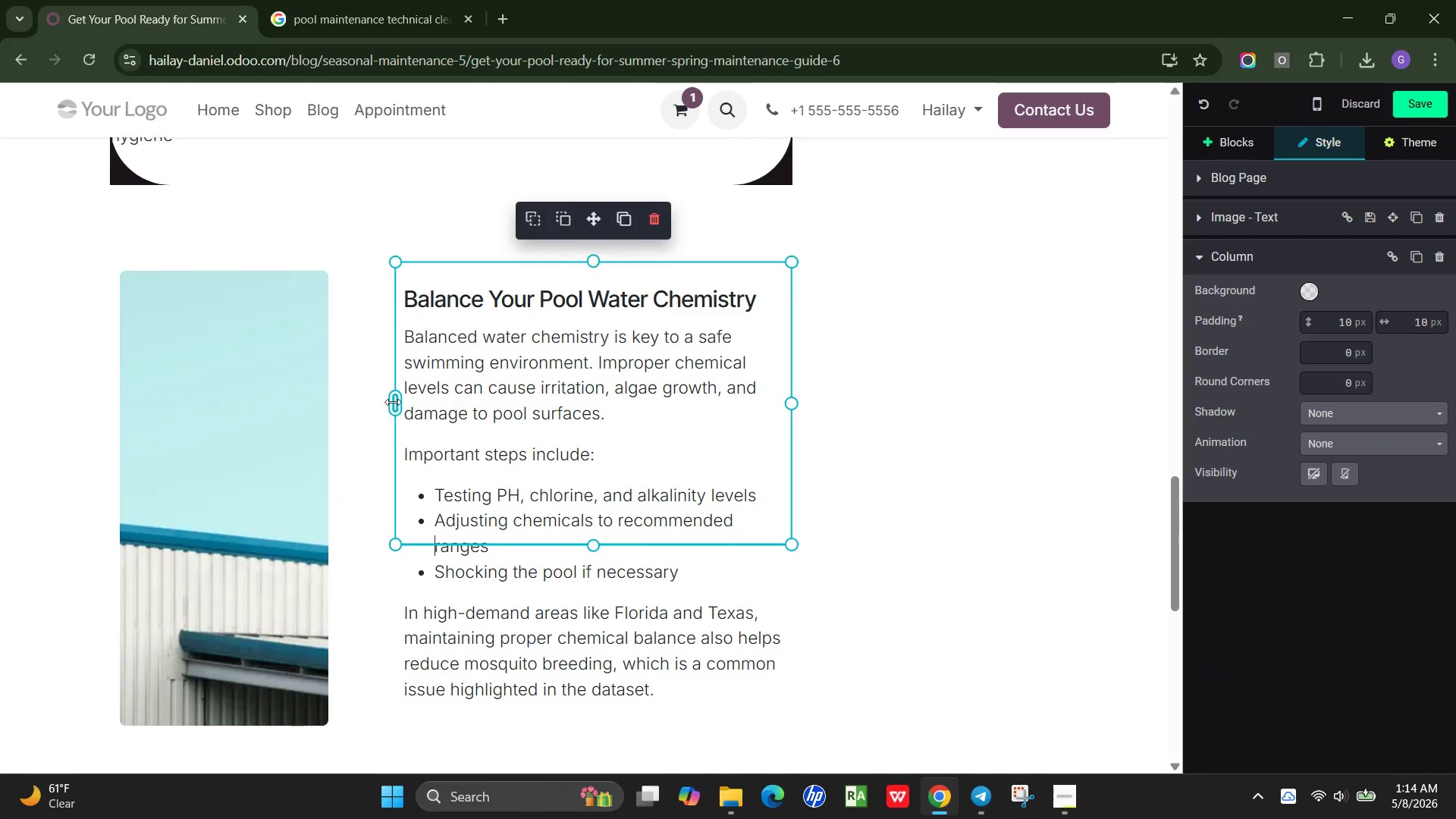 
left_click_drag(start_coordinate=[393, 401], to_coordinate=[340, 420])
 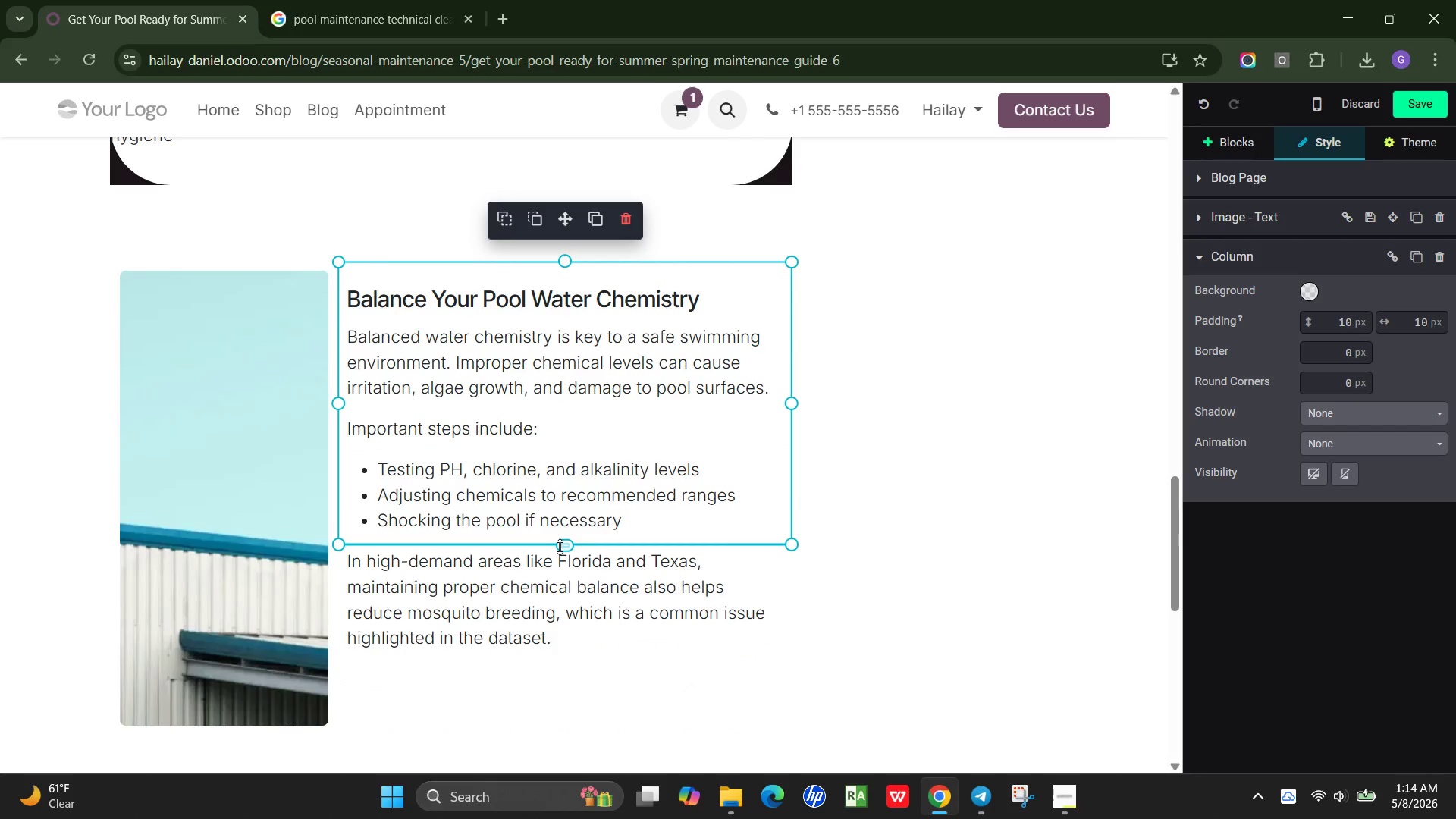 
left_click_drag(start_coordinate=[560, 547], to_coordinate=[569, 681])
 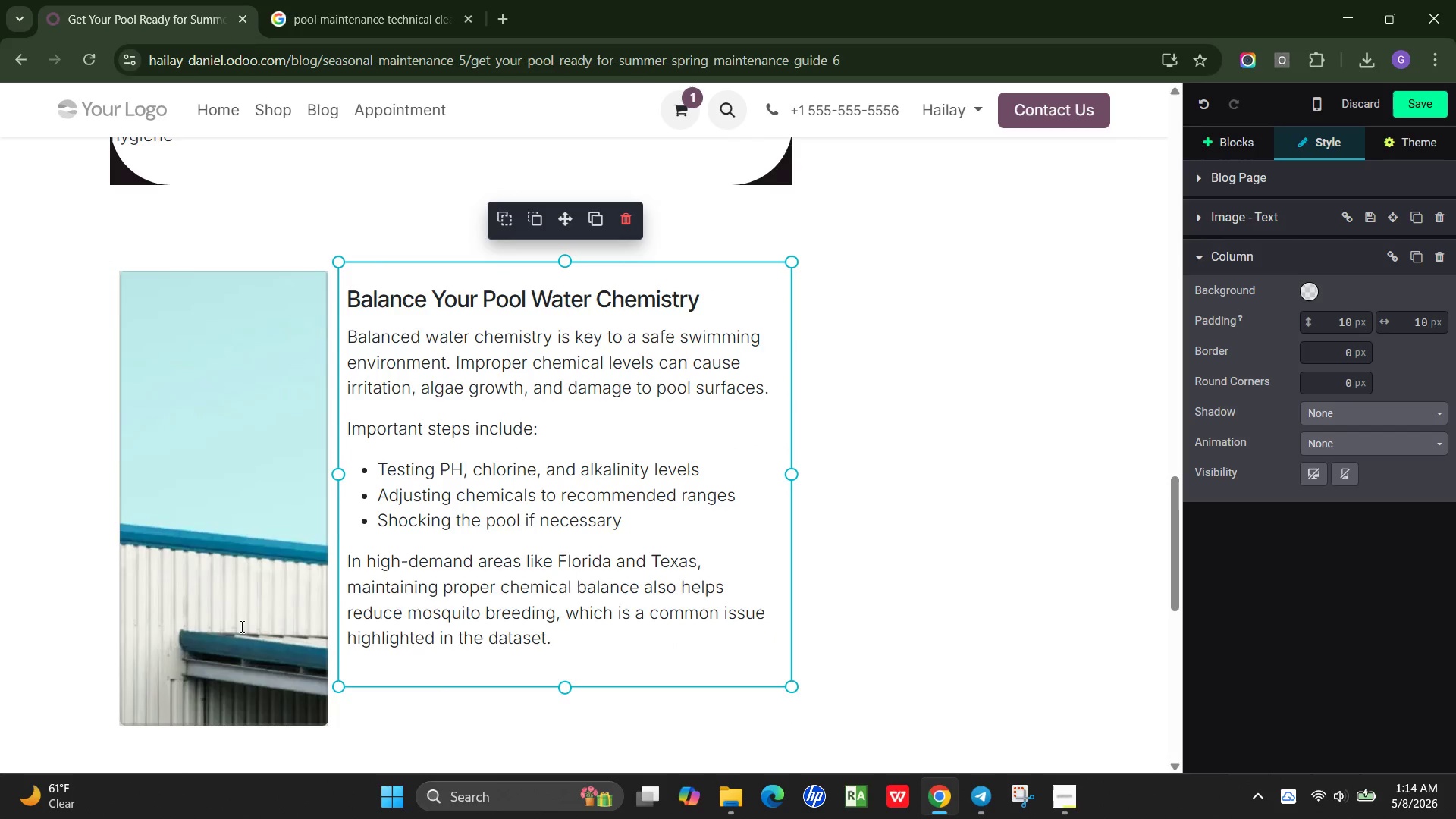 
left_click([240, 626])
 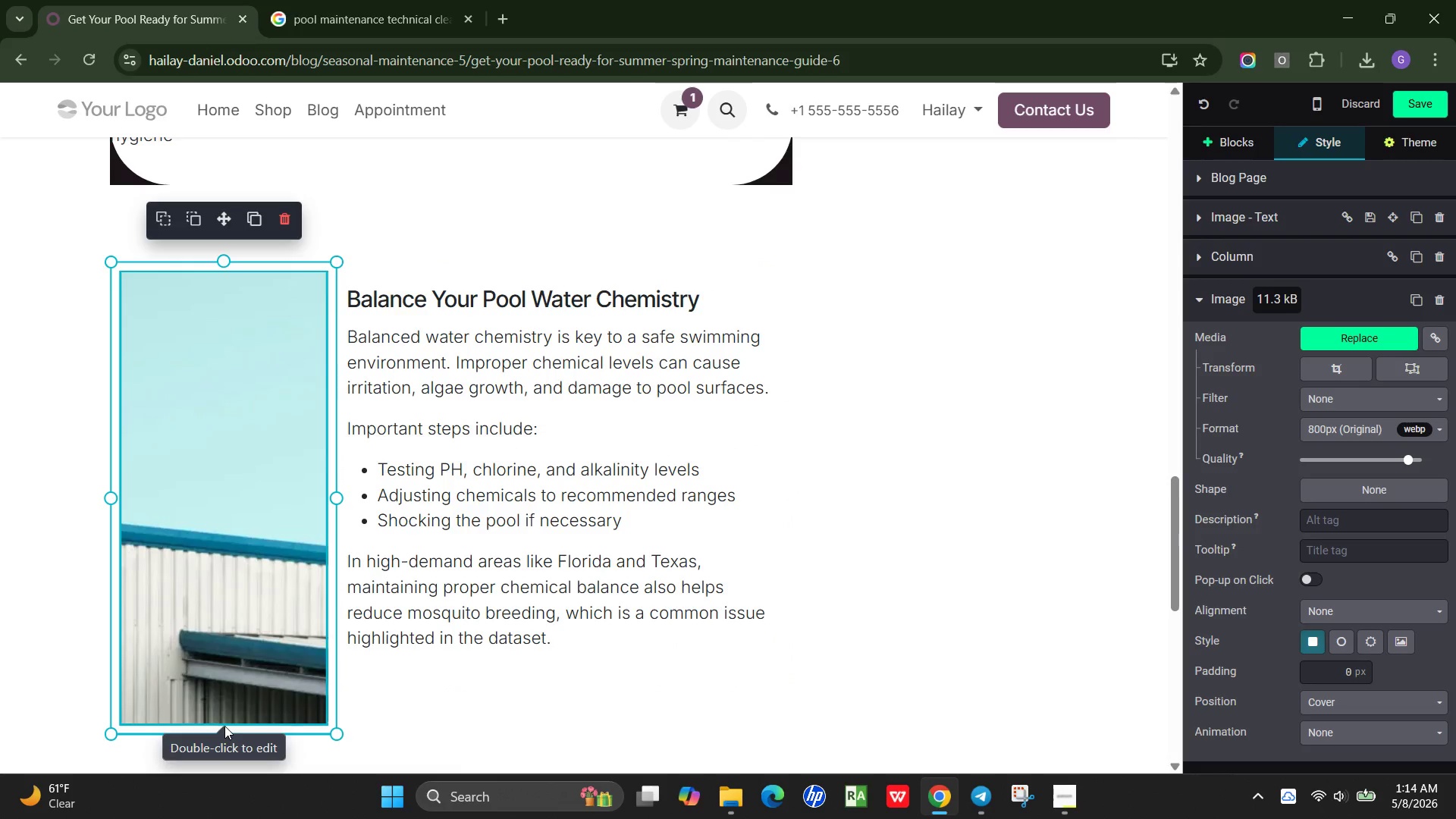 
left_click_drag(start_coordinate=[224, 723], to_coordinate=[239, 632])
 